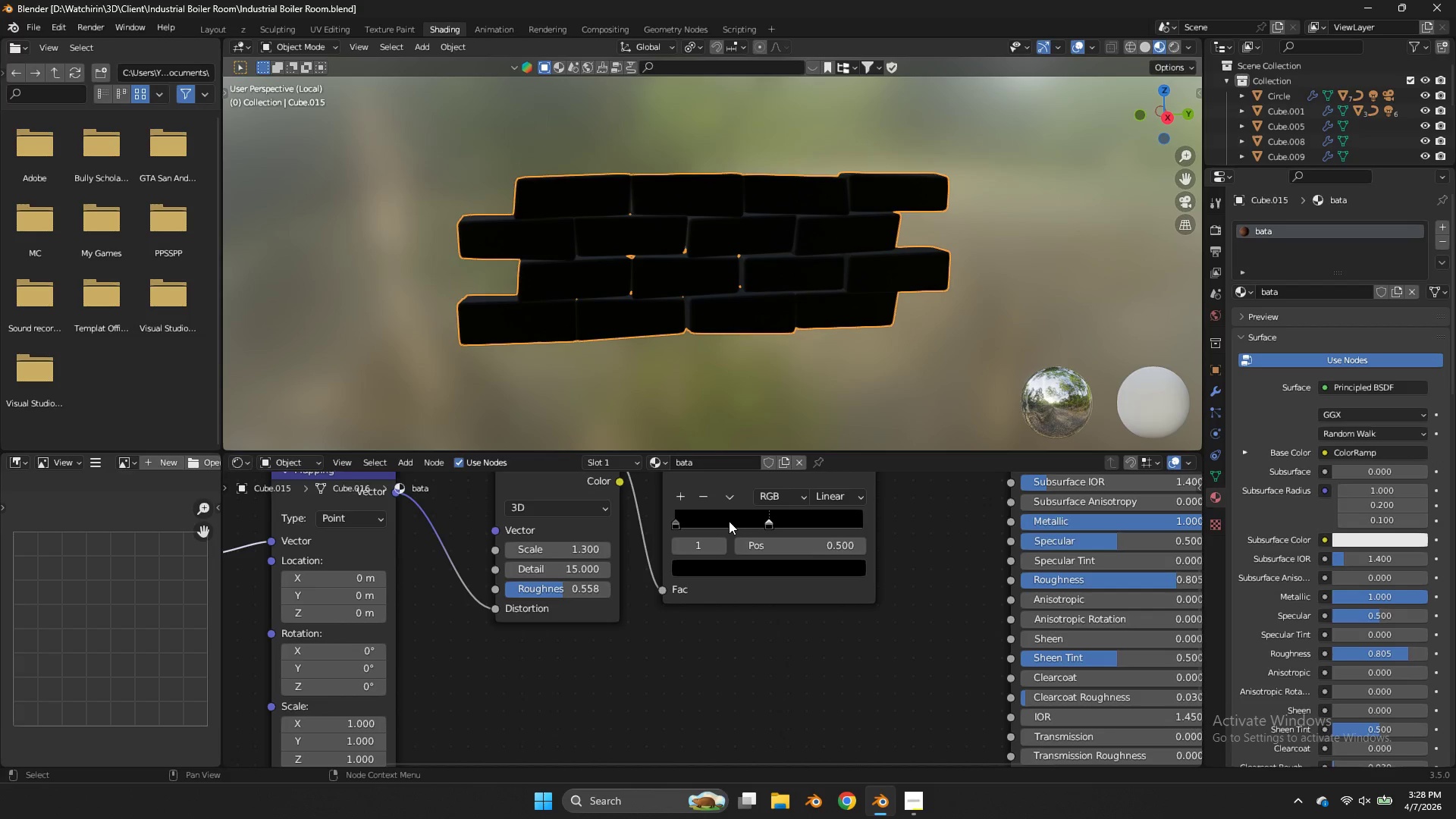 
left_click_drag(start_coordinate=[730, 521], to_coordinate=[710, 522])
 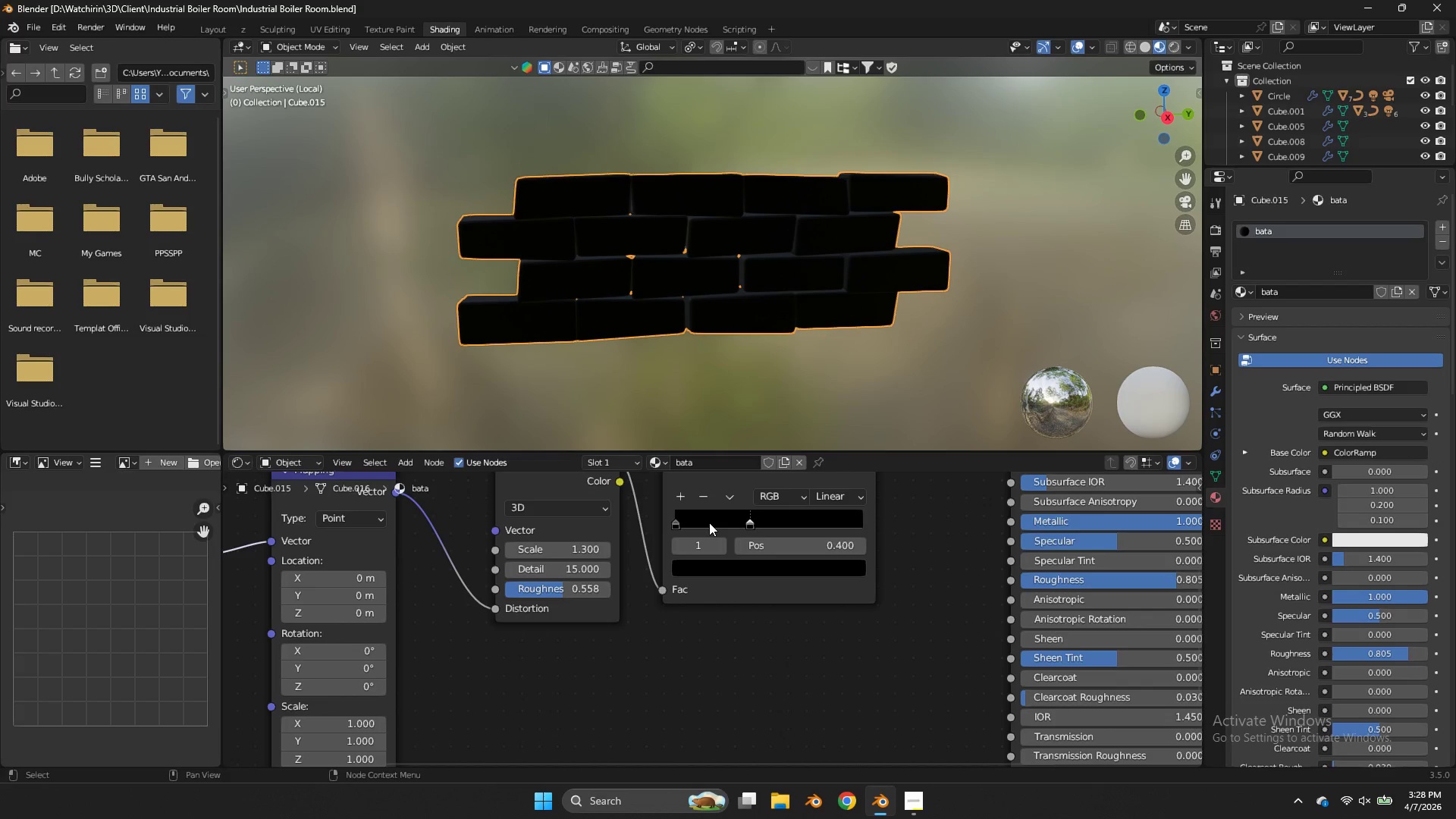 
wait(5.53)
 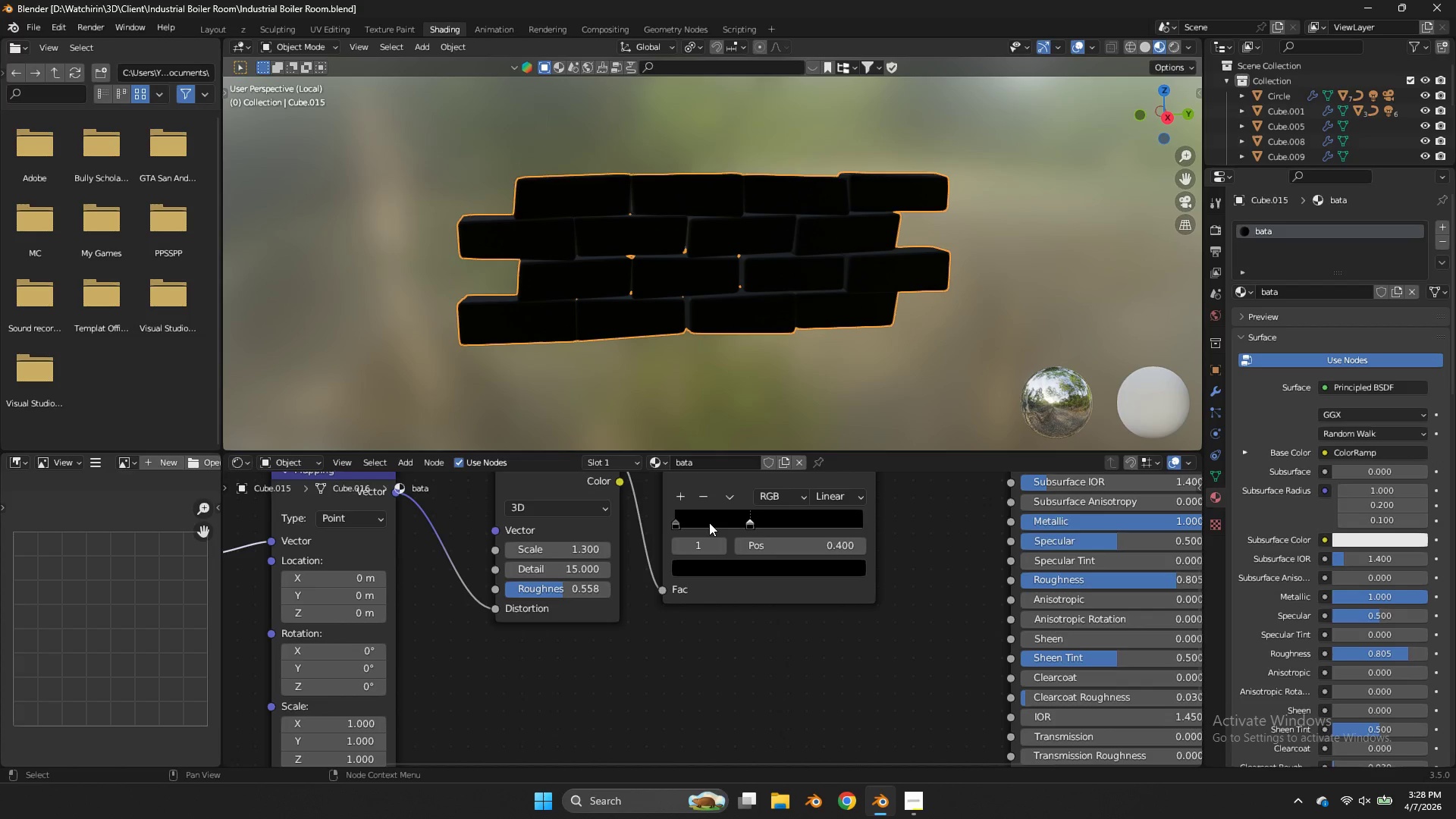 
left_click([725, 564])
 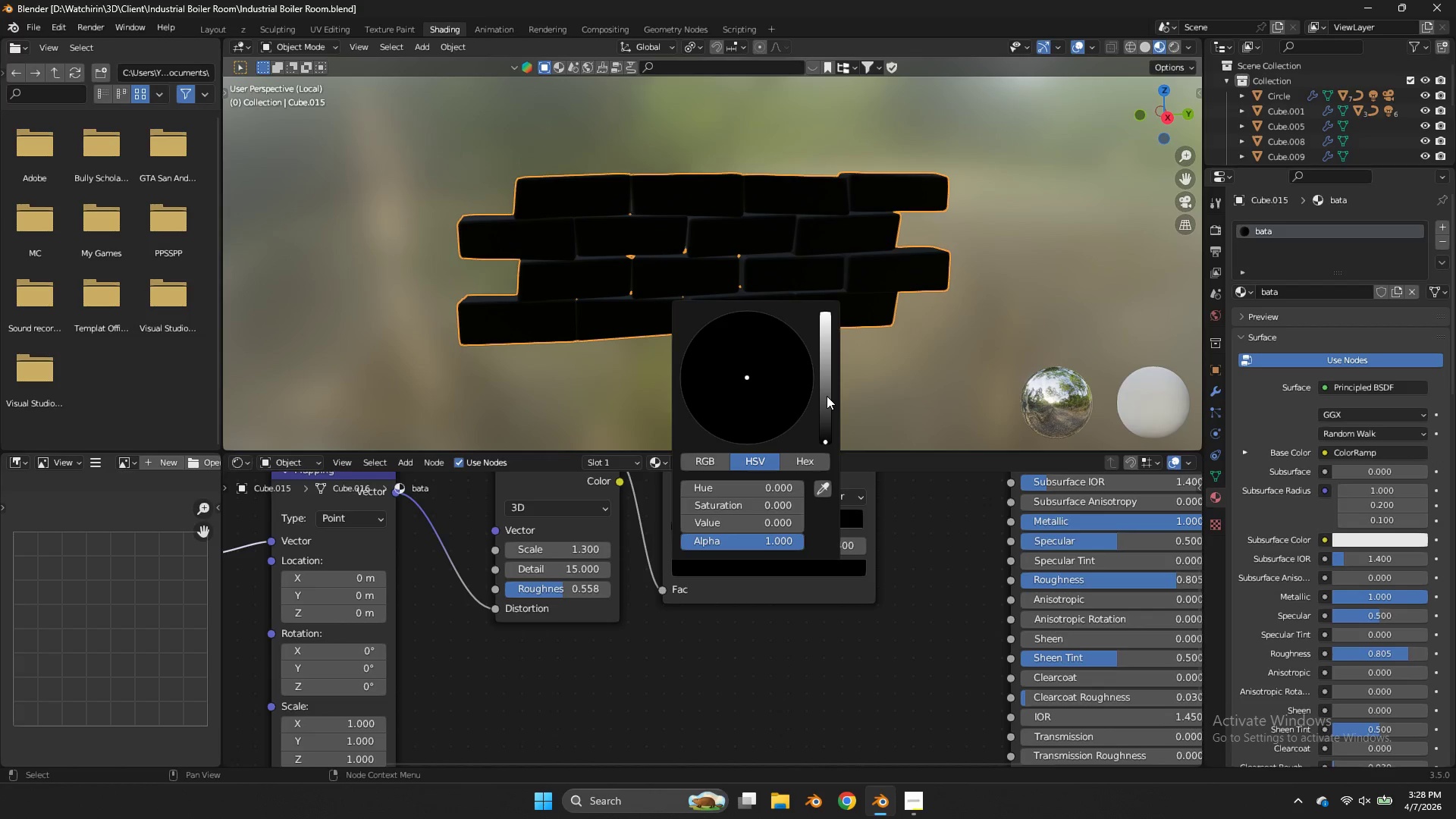 
left_click_drag(start_coordinate=[827, 396], to_coordinate=[829, 373])
 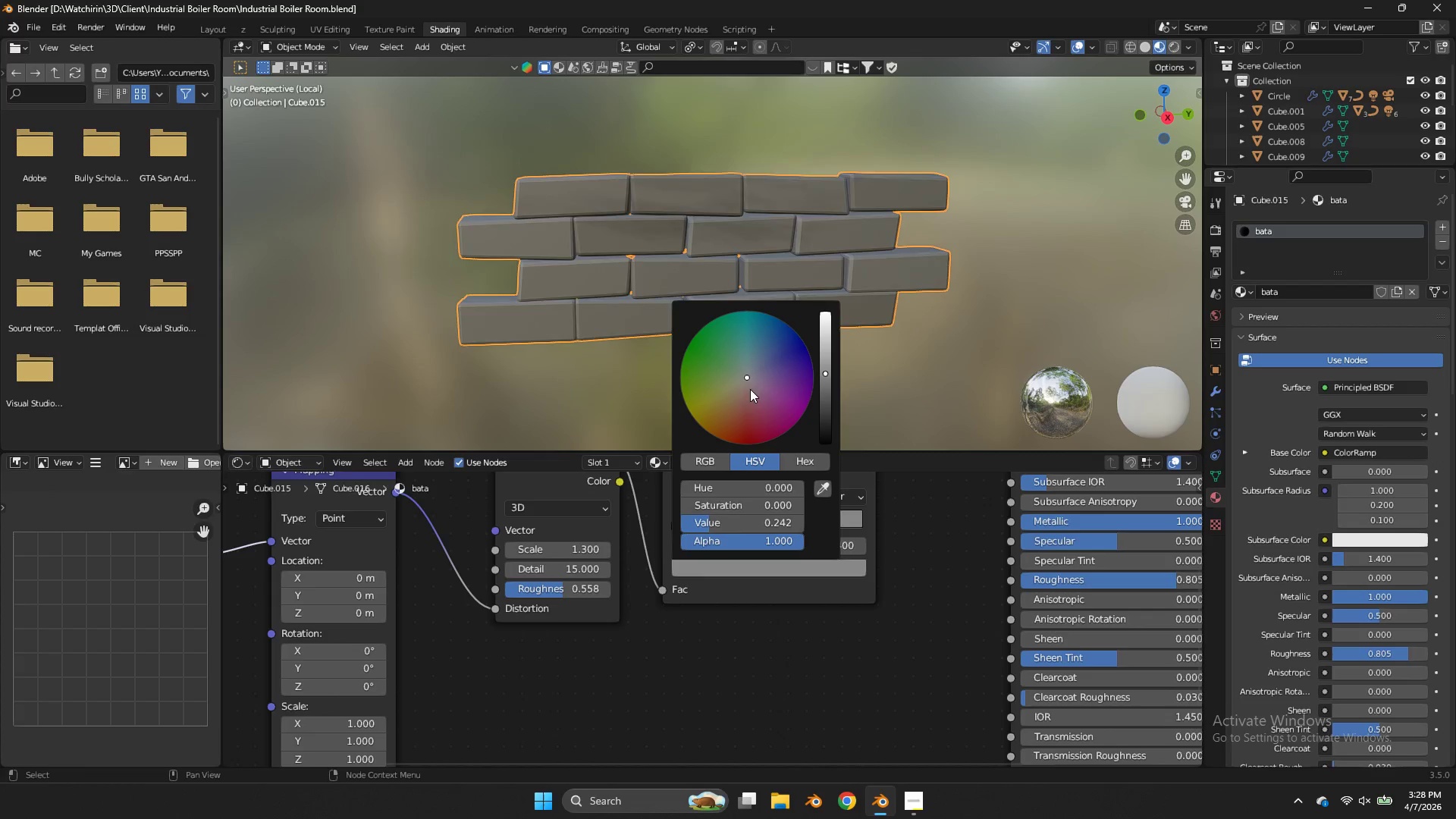 
left_click_drag(start_coordinate=[751, 390], to_coordinate=[745, 397])
 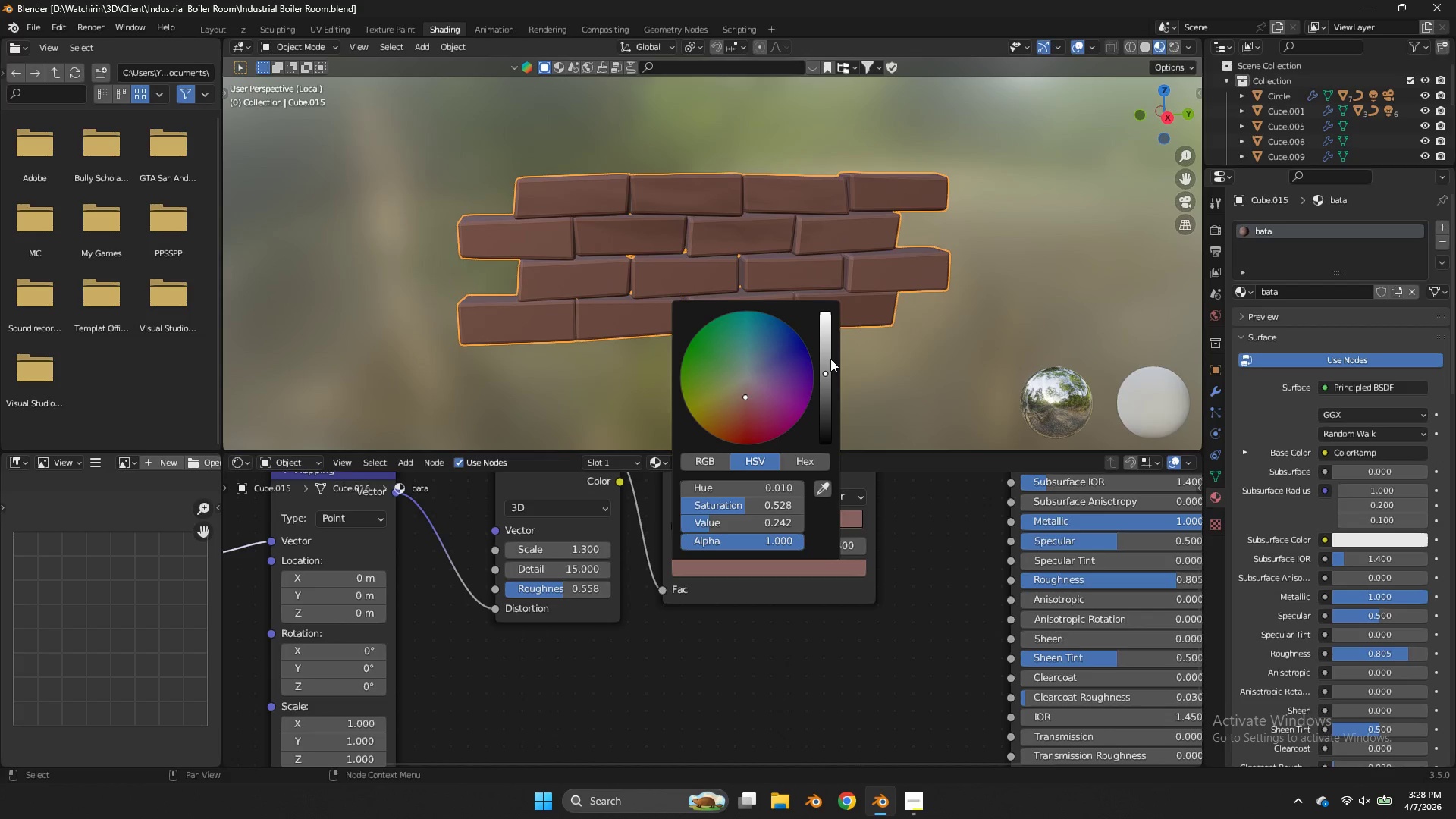 
left_click_drag(start_coordinate=[830, 359], to_coordinate=[827, 334])
 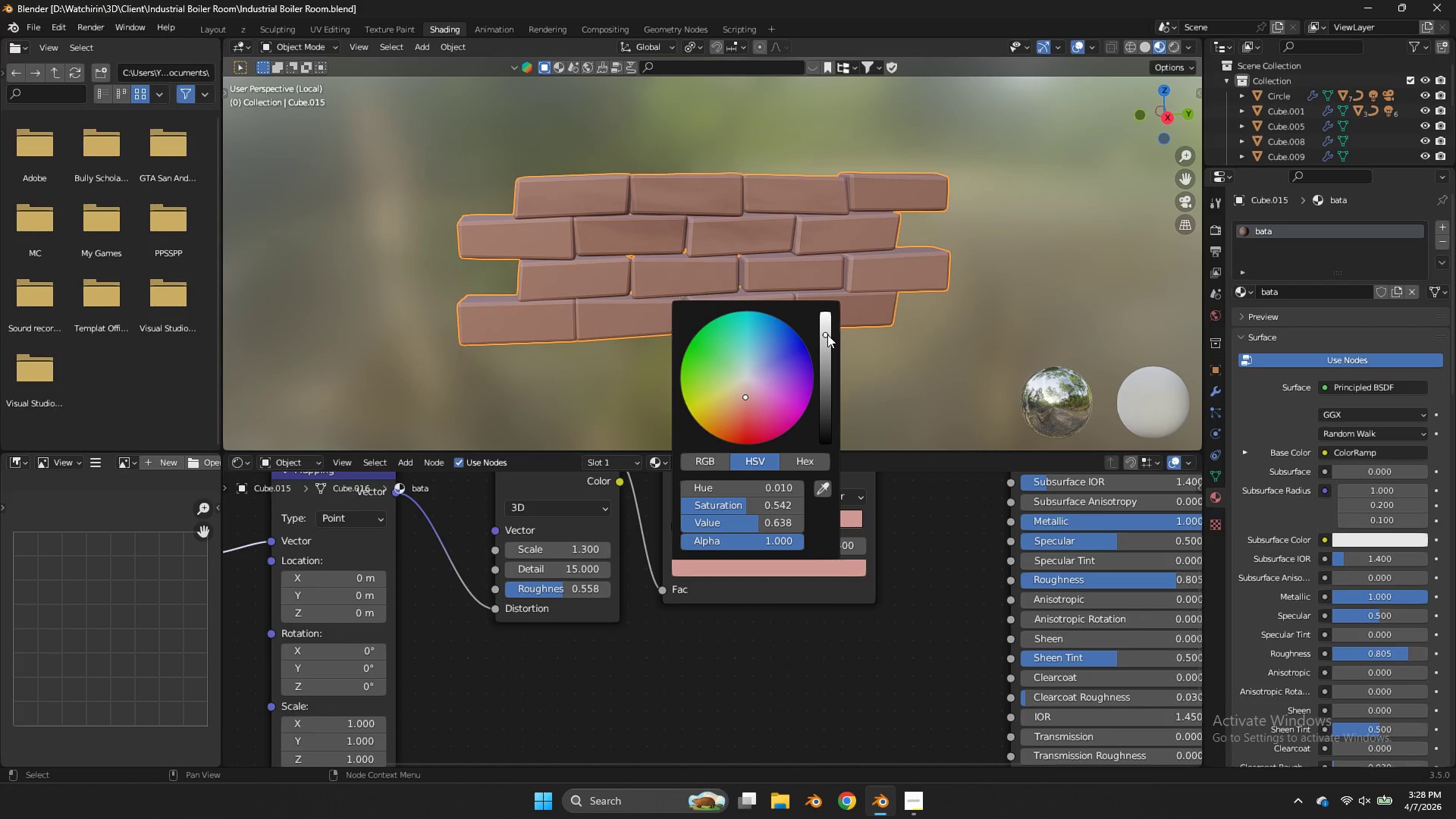 
left_click_drag(start_coordinate=[827, 334], to_coordinate=[827, 323])
 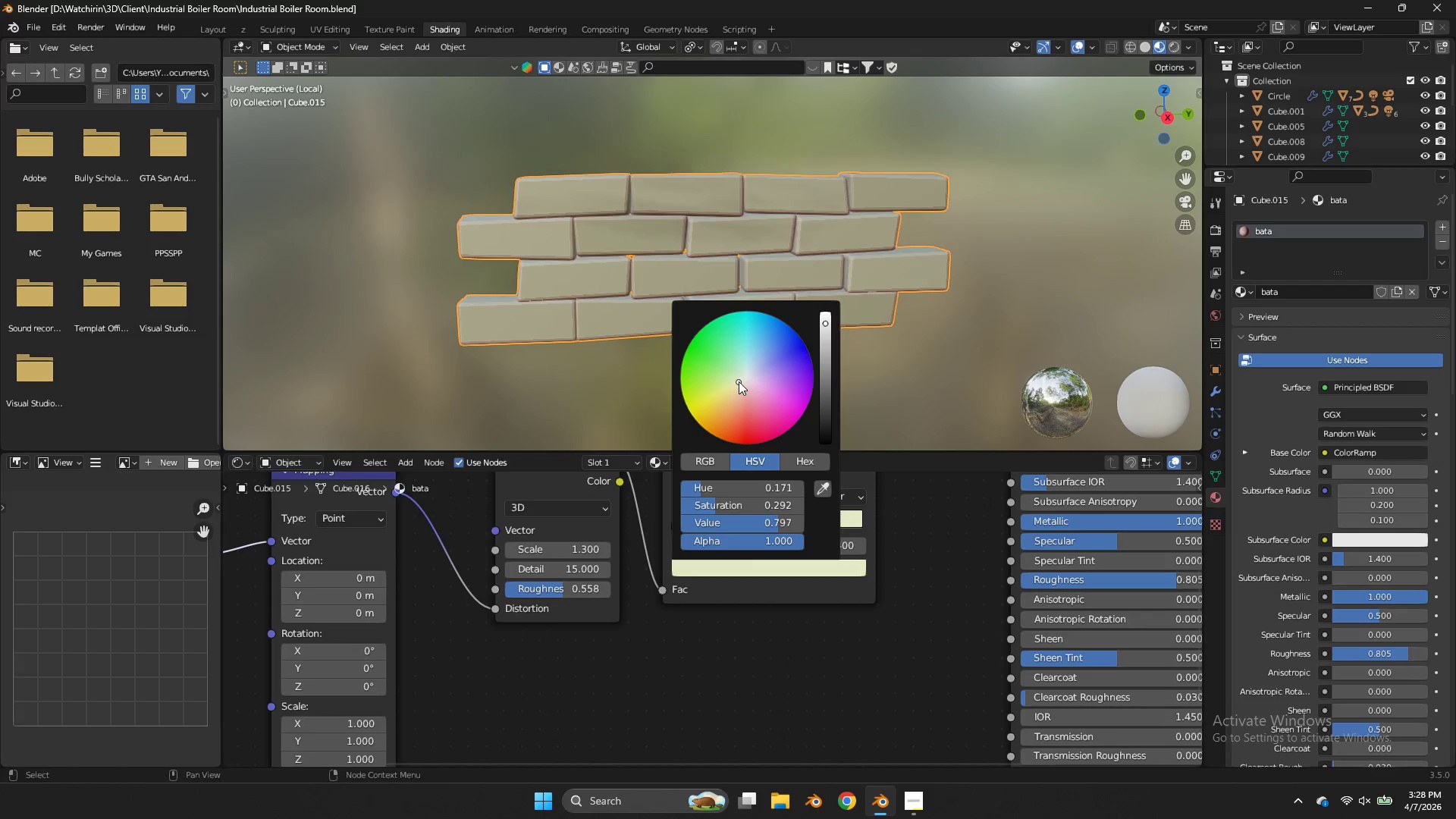 
left_click_drag(start_coordinate=[739, 381], to_coordinate=[739, 398])
 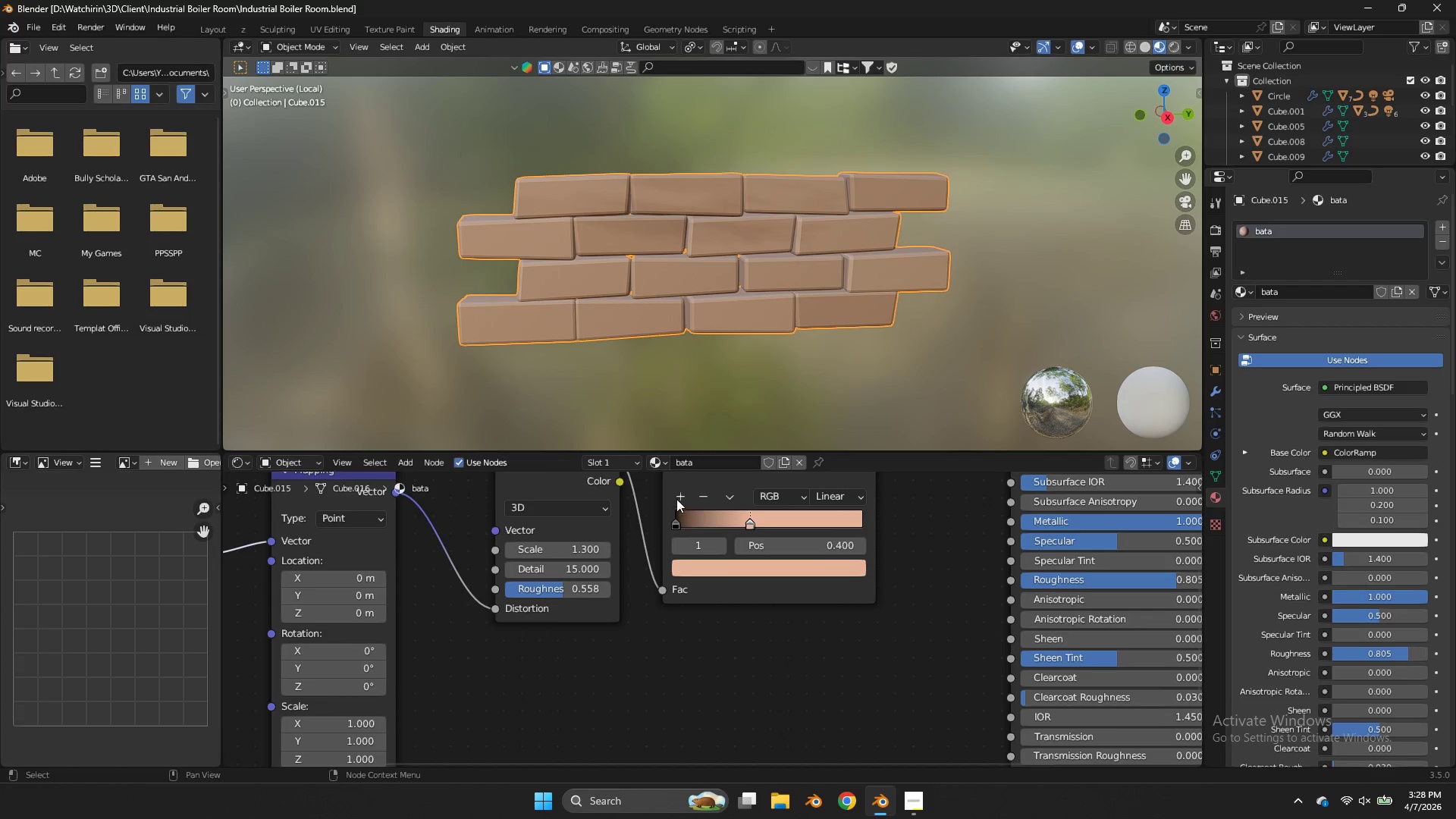 
left_click([673, 494])
 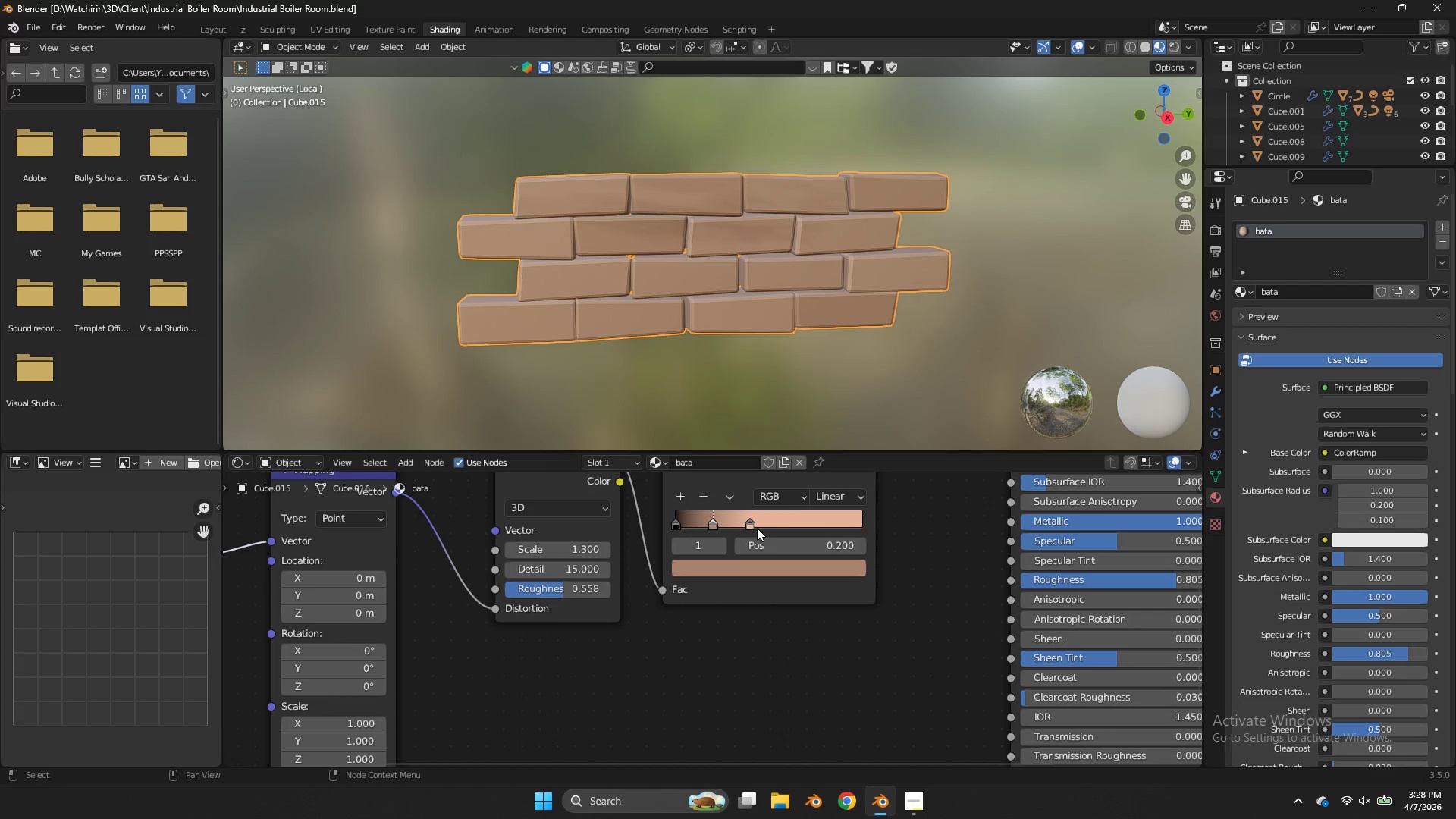 
left_click_drag(start_coordinate=[750, 528], to_coordinate=[733, 528])
 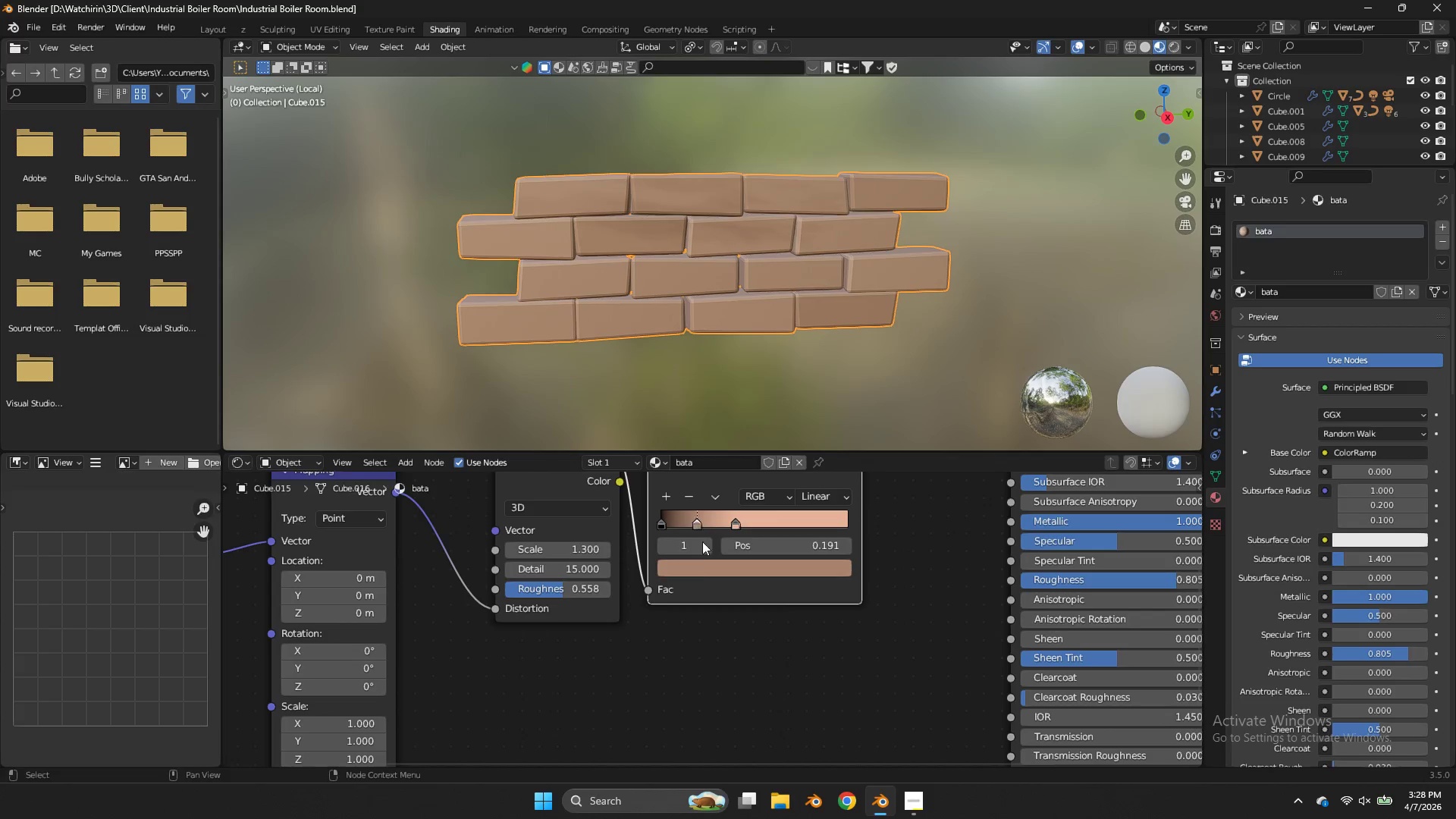 
double_click([702, 567])
 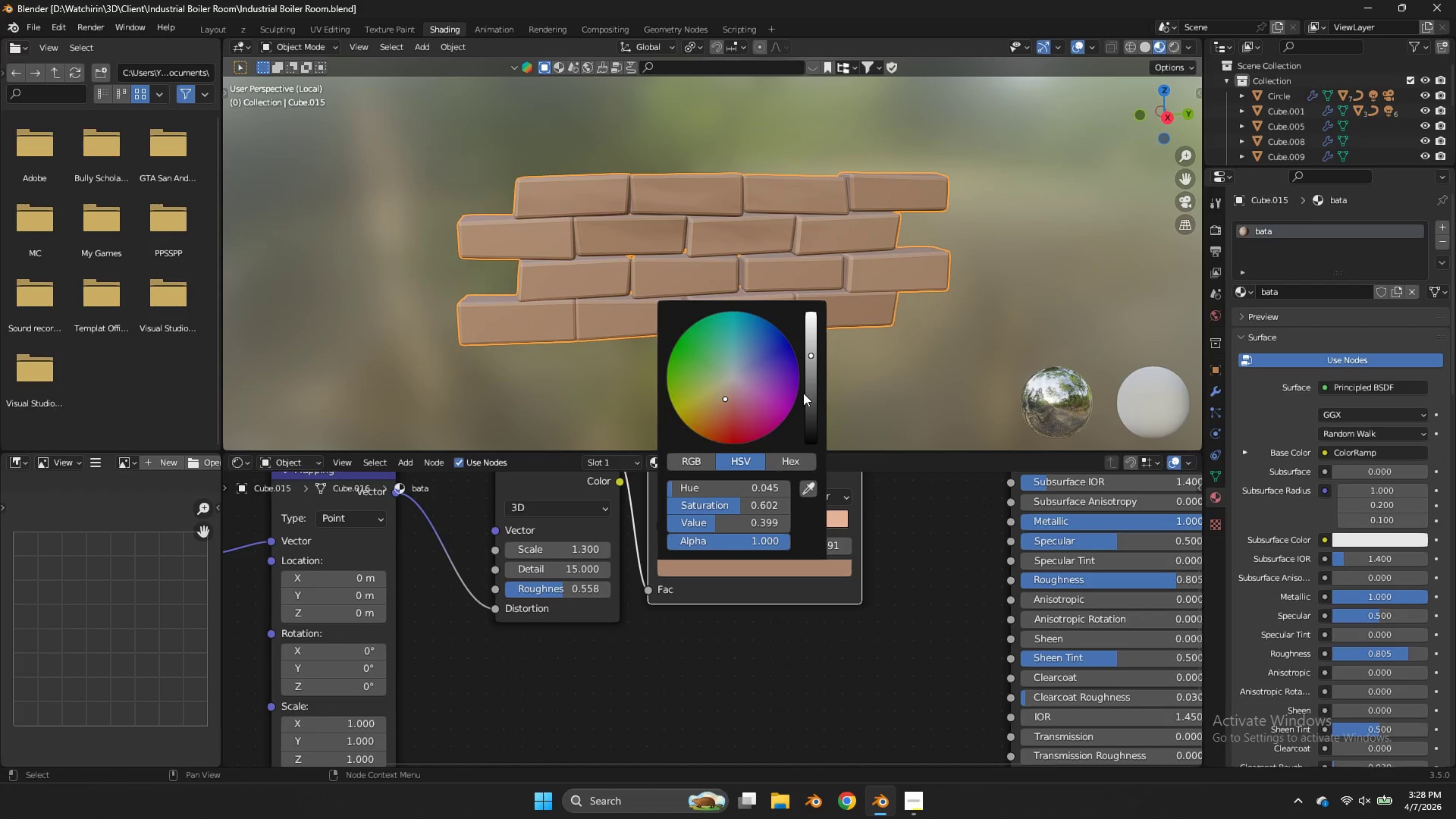 
left_click_drag(start_coordinate=[808, 392], to_coordinate=[814, 409])
 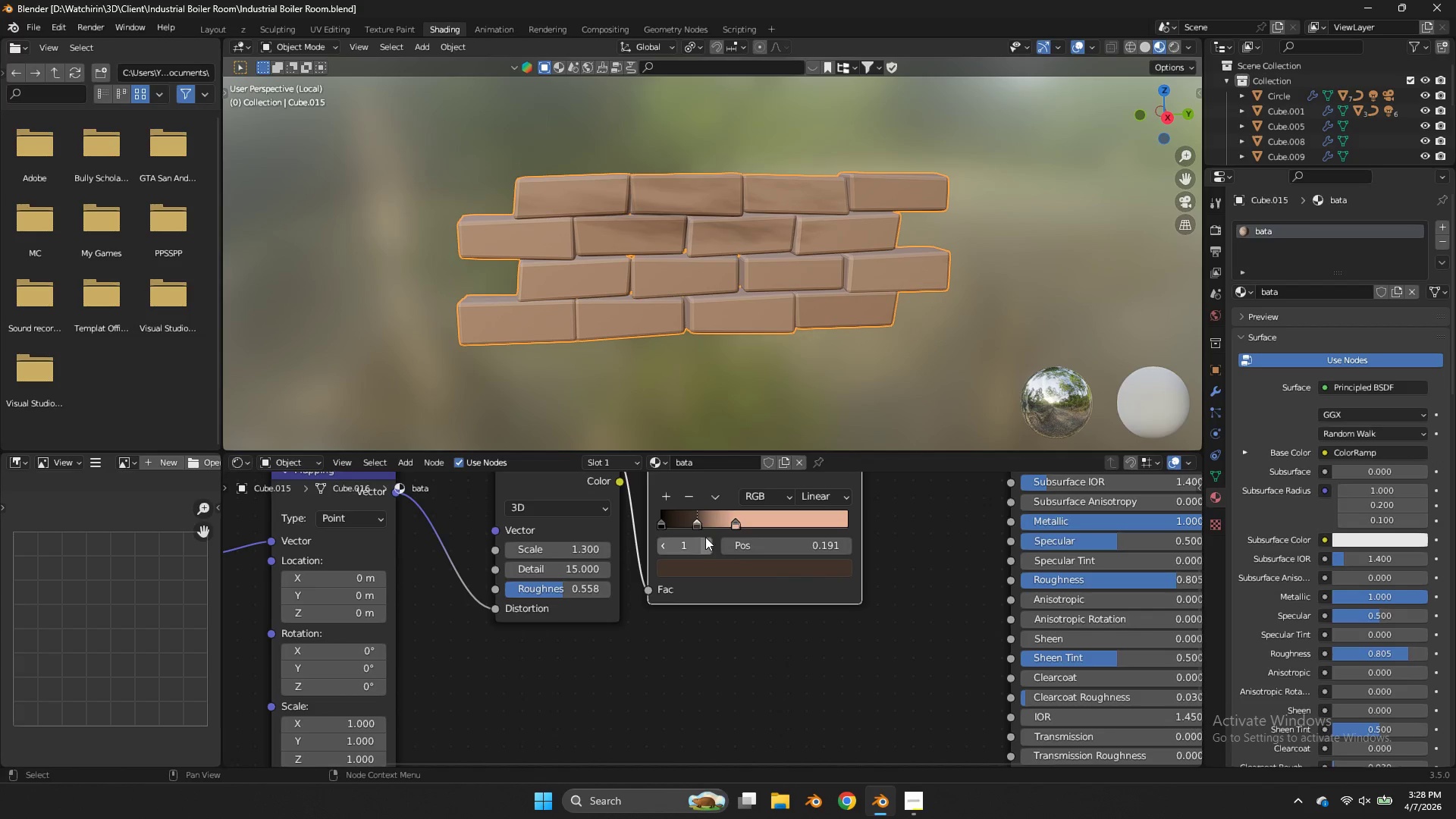 
left_click_drag(start_coordinate=[694, 520], to_coordinate=[679, 517])
 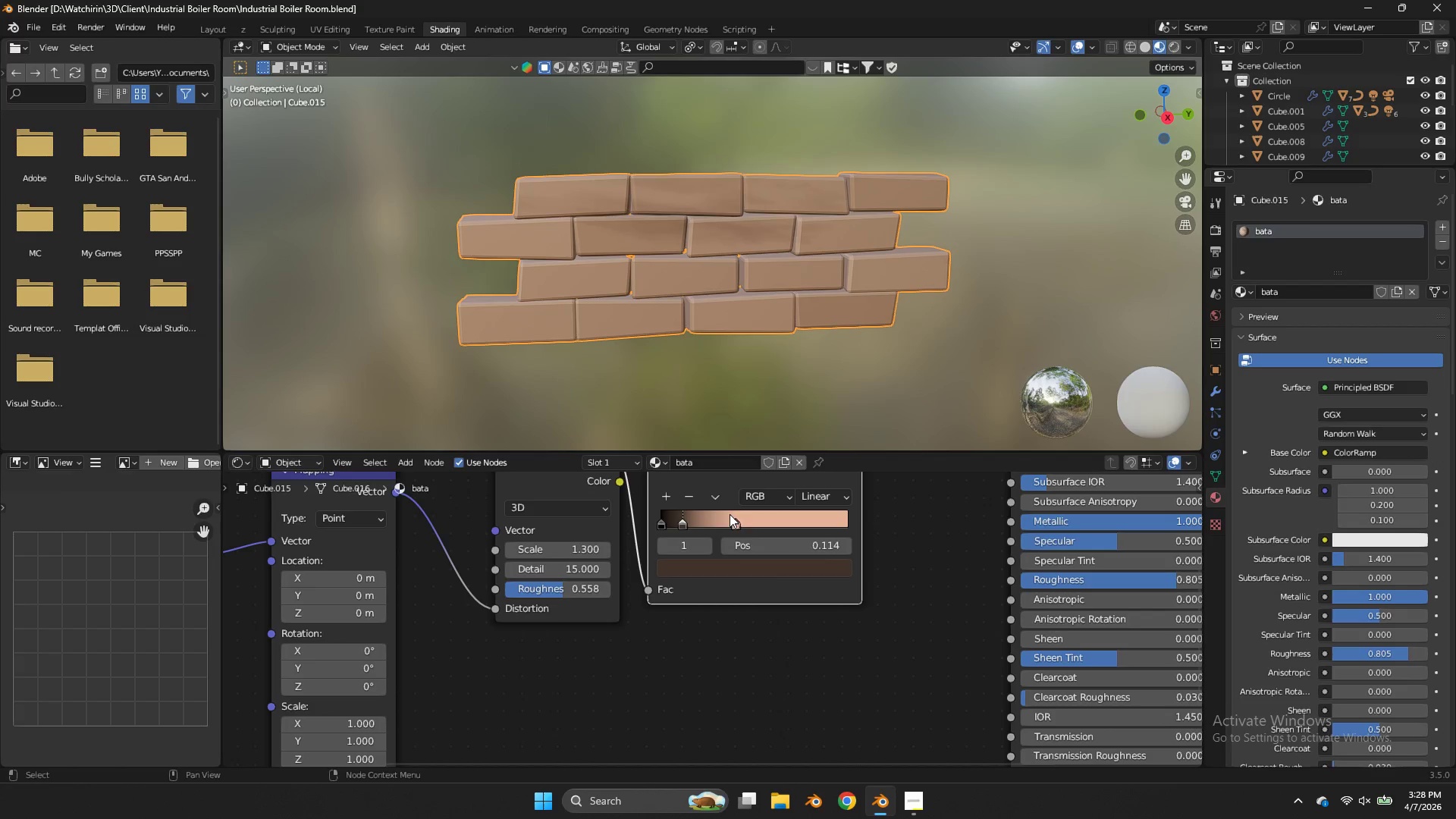 
left_click_drag(start_coordinate=[730, 514], to_coordinate=[769, 522])
 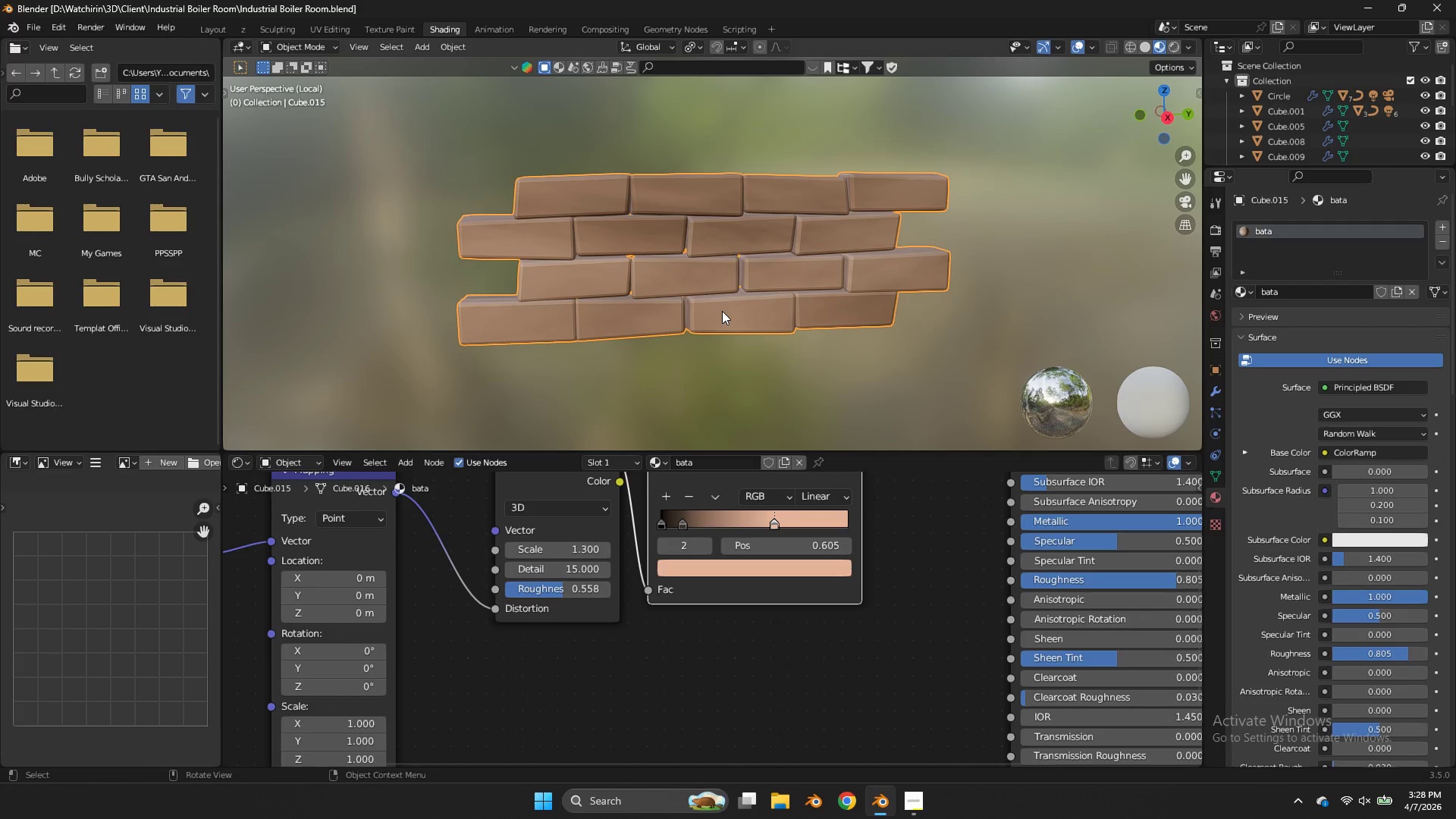 
key(Tab)
 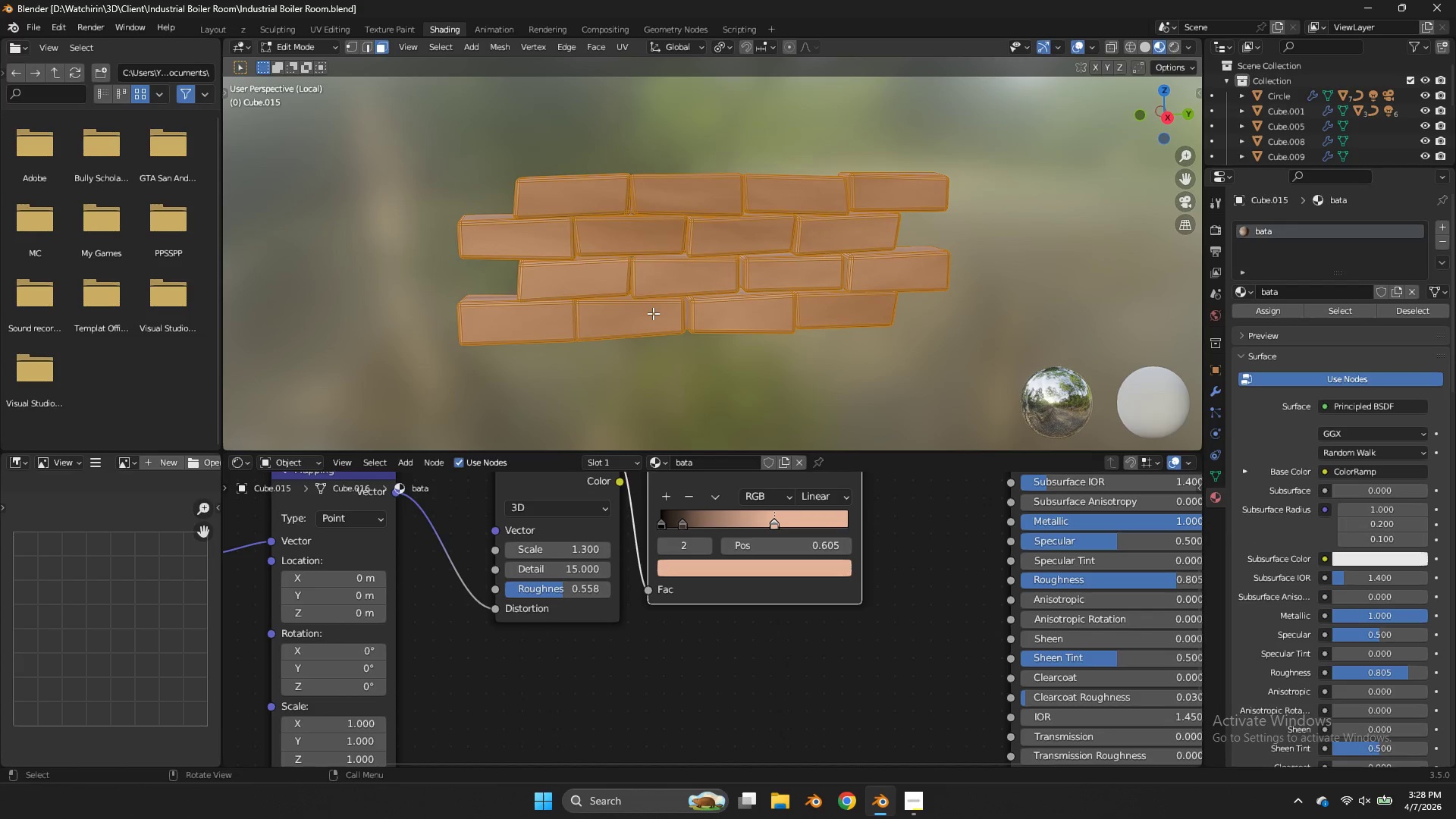 
left_click([653, 313])
 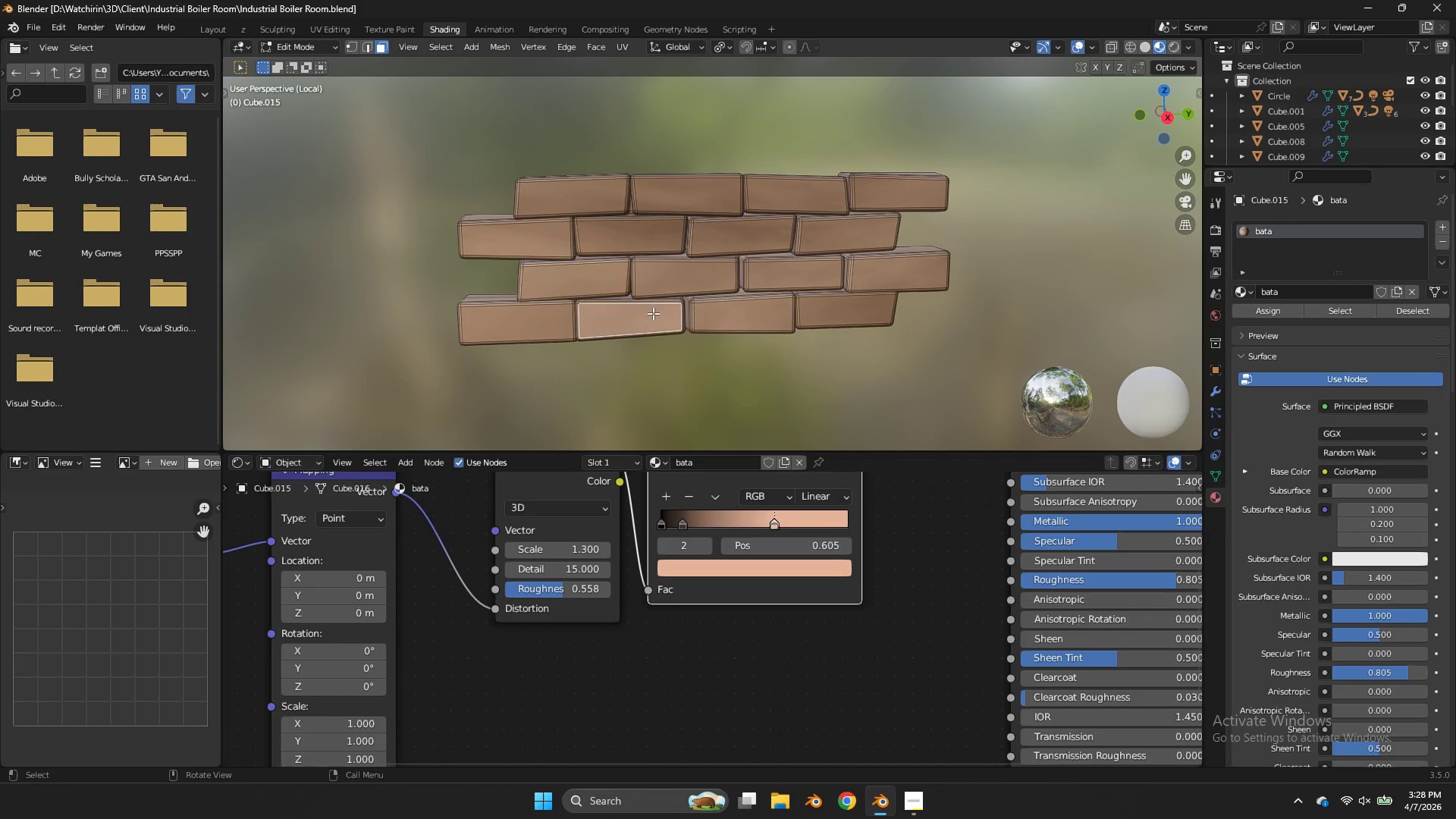 
key(L)
 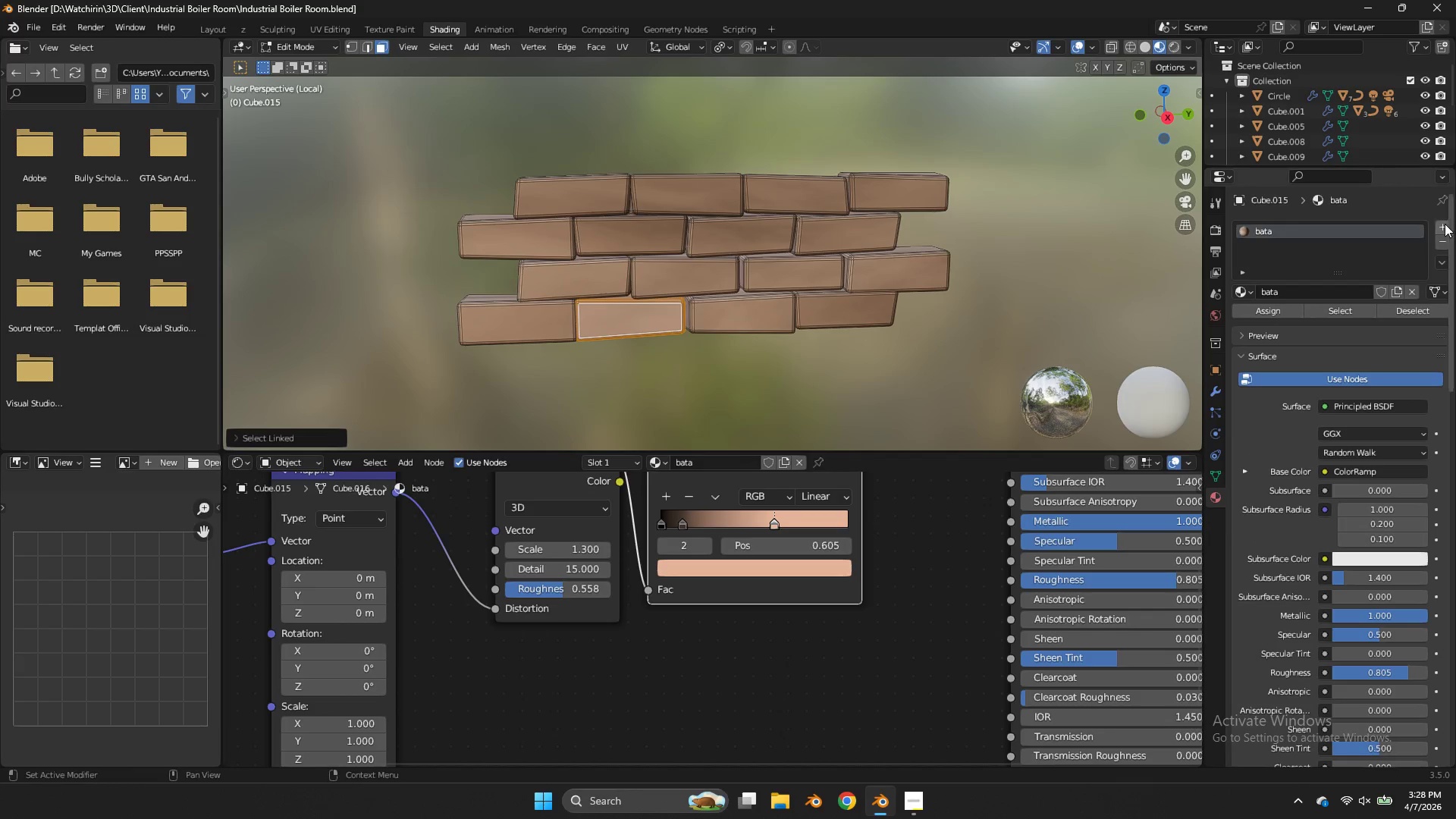 
double_click([1445, 224])
 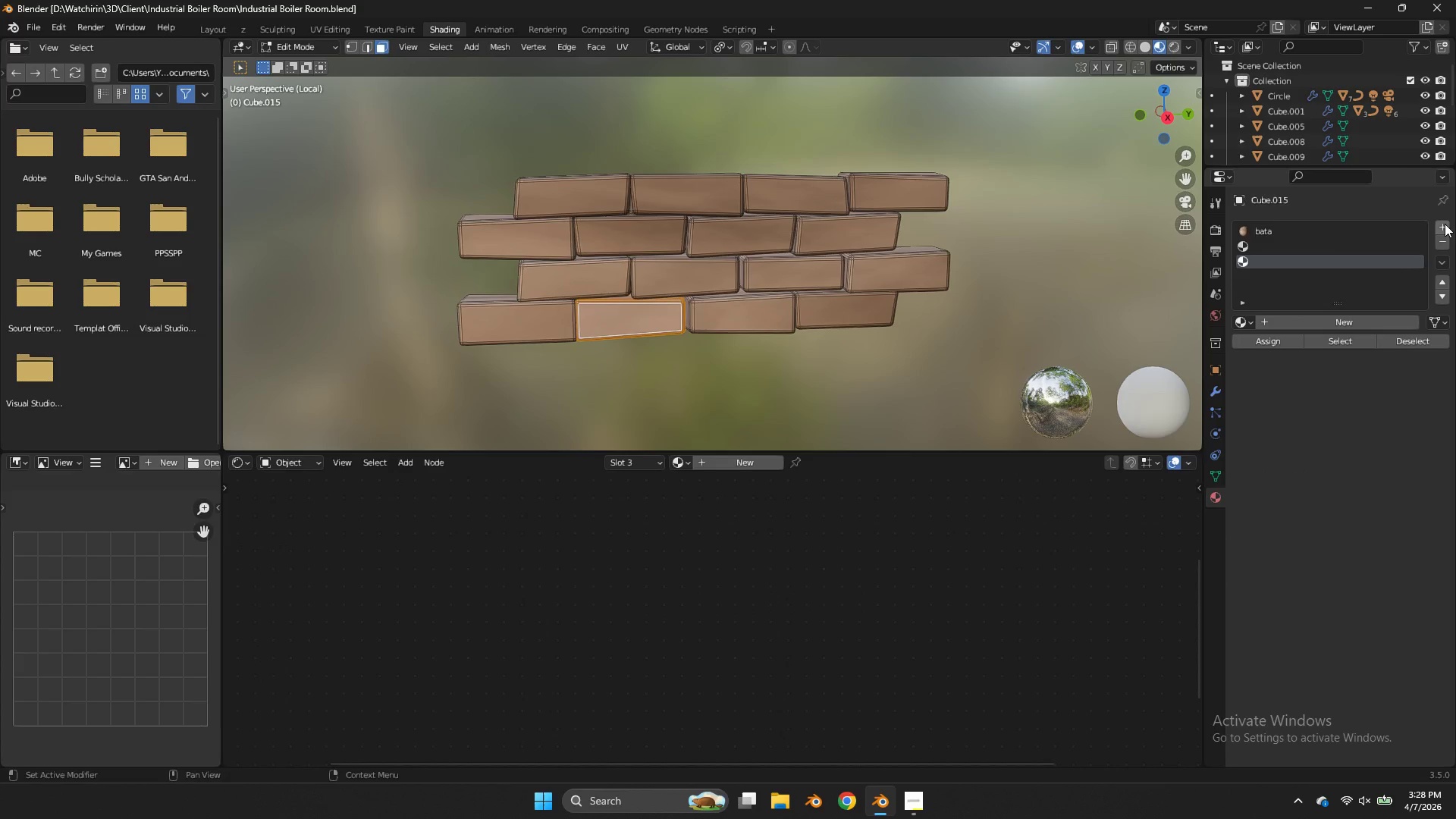 
triple_click([1445, 224])
 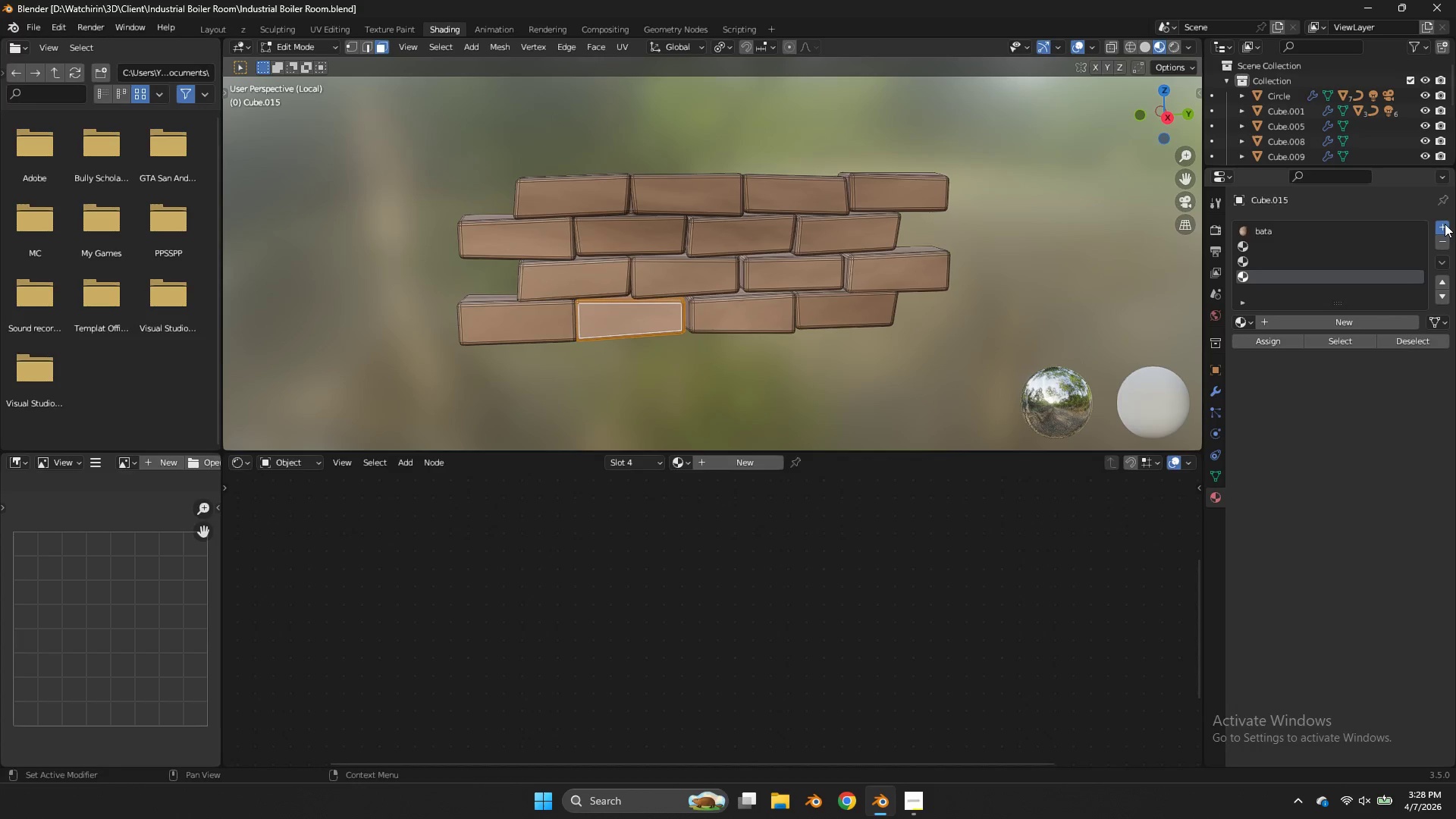 
triple_click([1445, 224])
 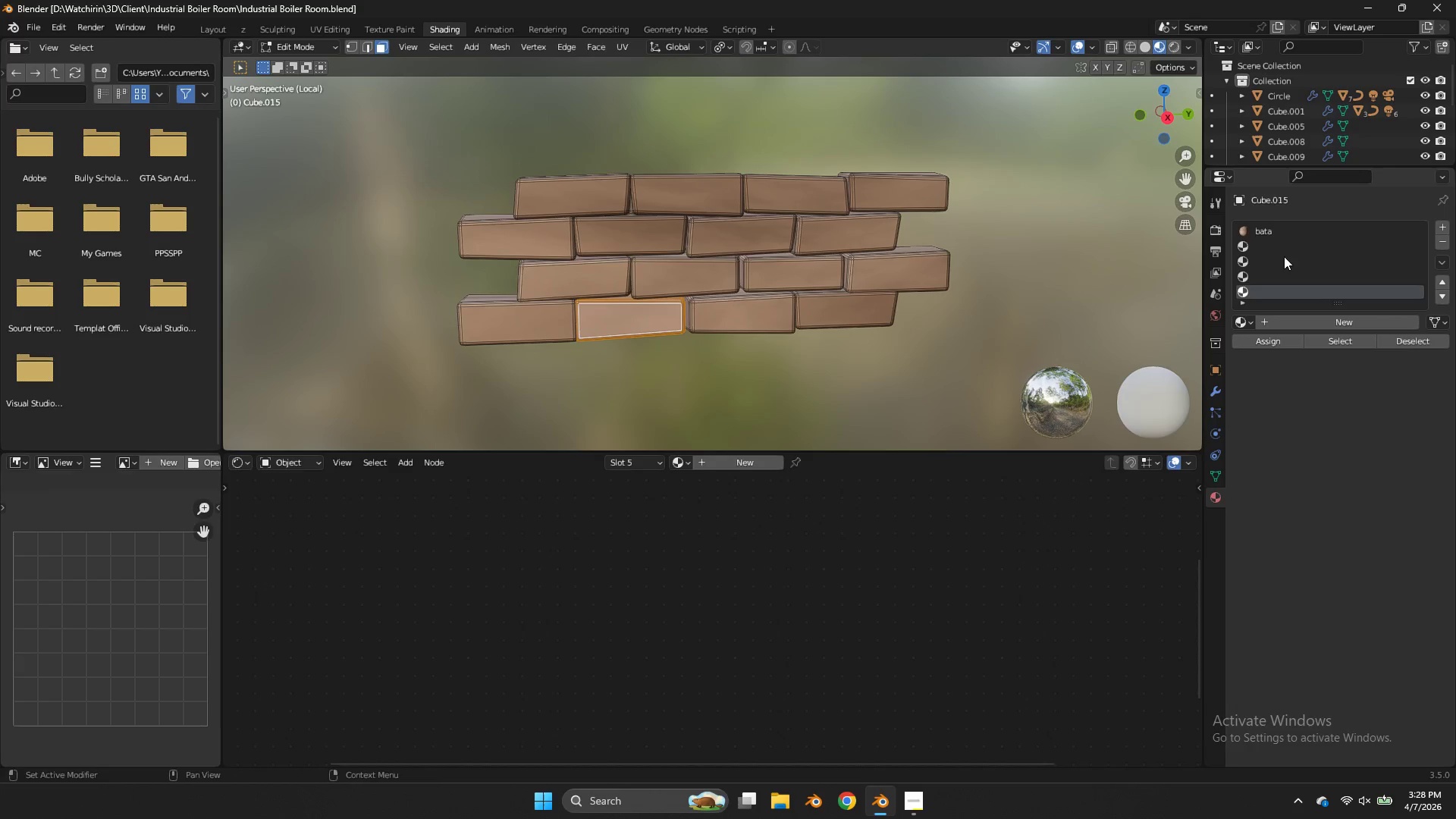 
left_click([1291, 244])
 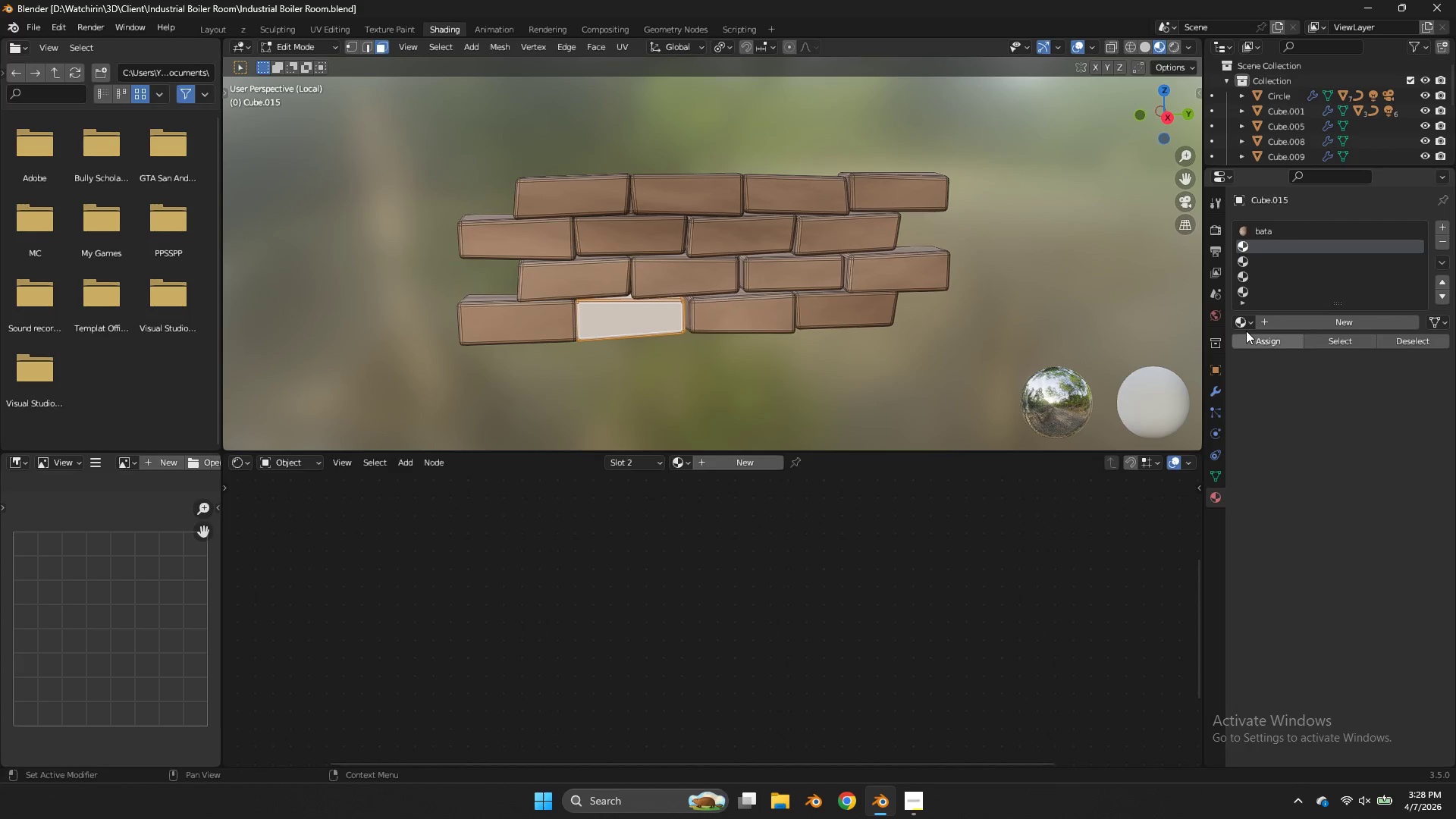 
double_click([1244, 322])
 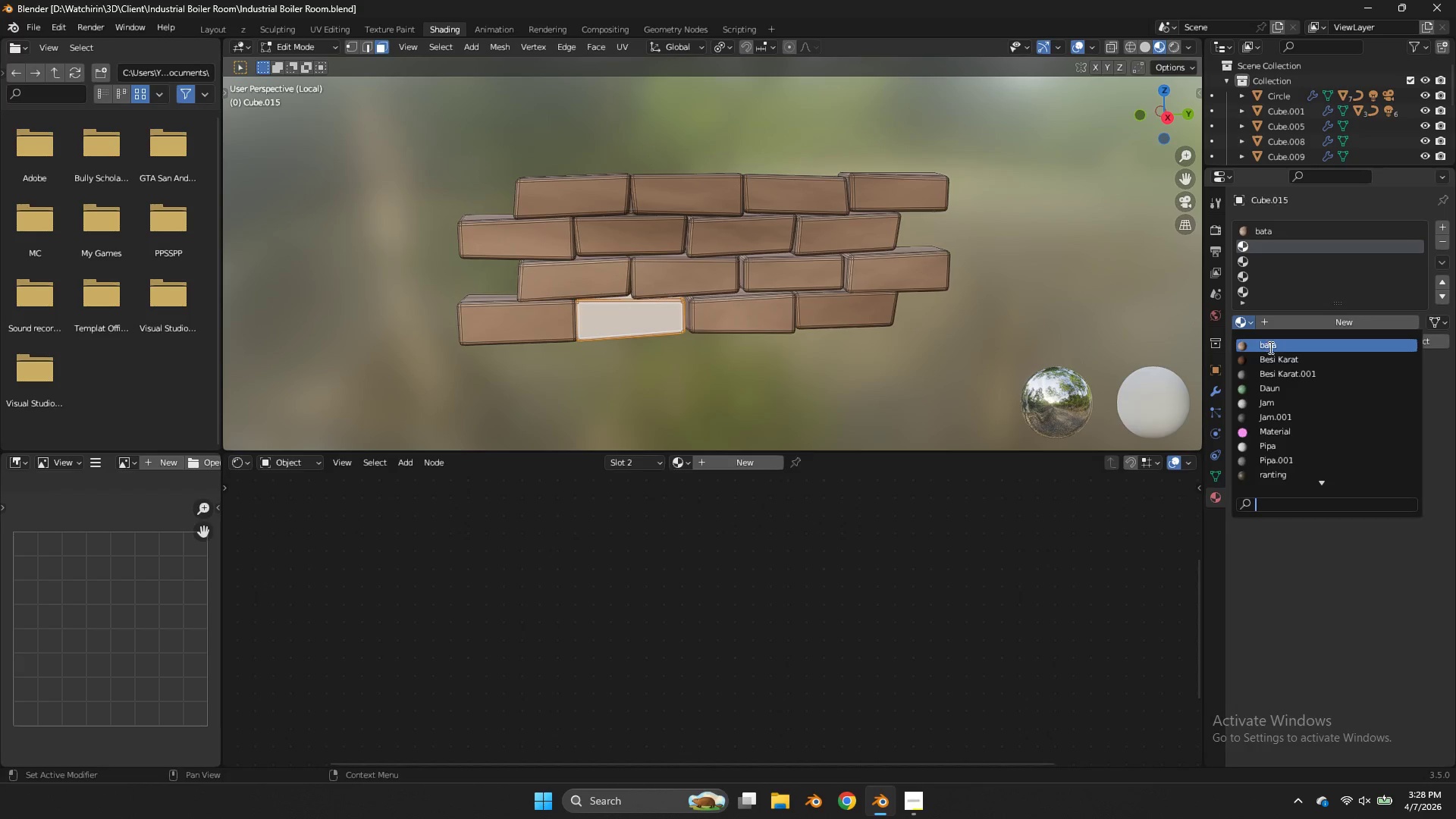 
wait(6.97)
 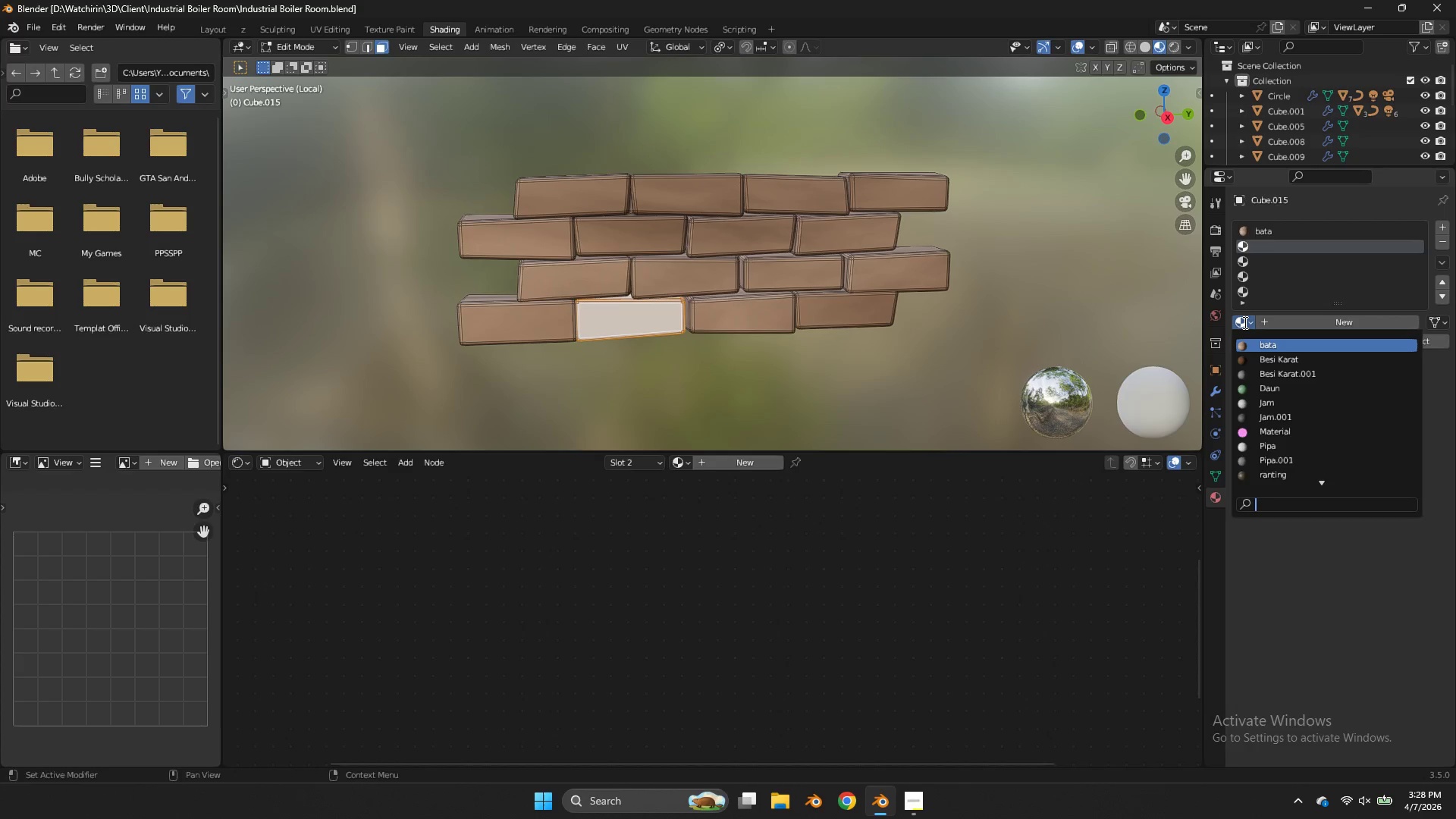 
left_click([682, 523])
 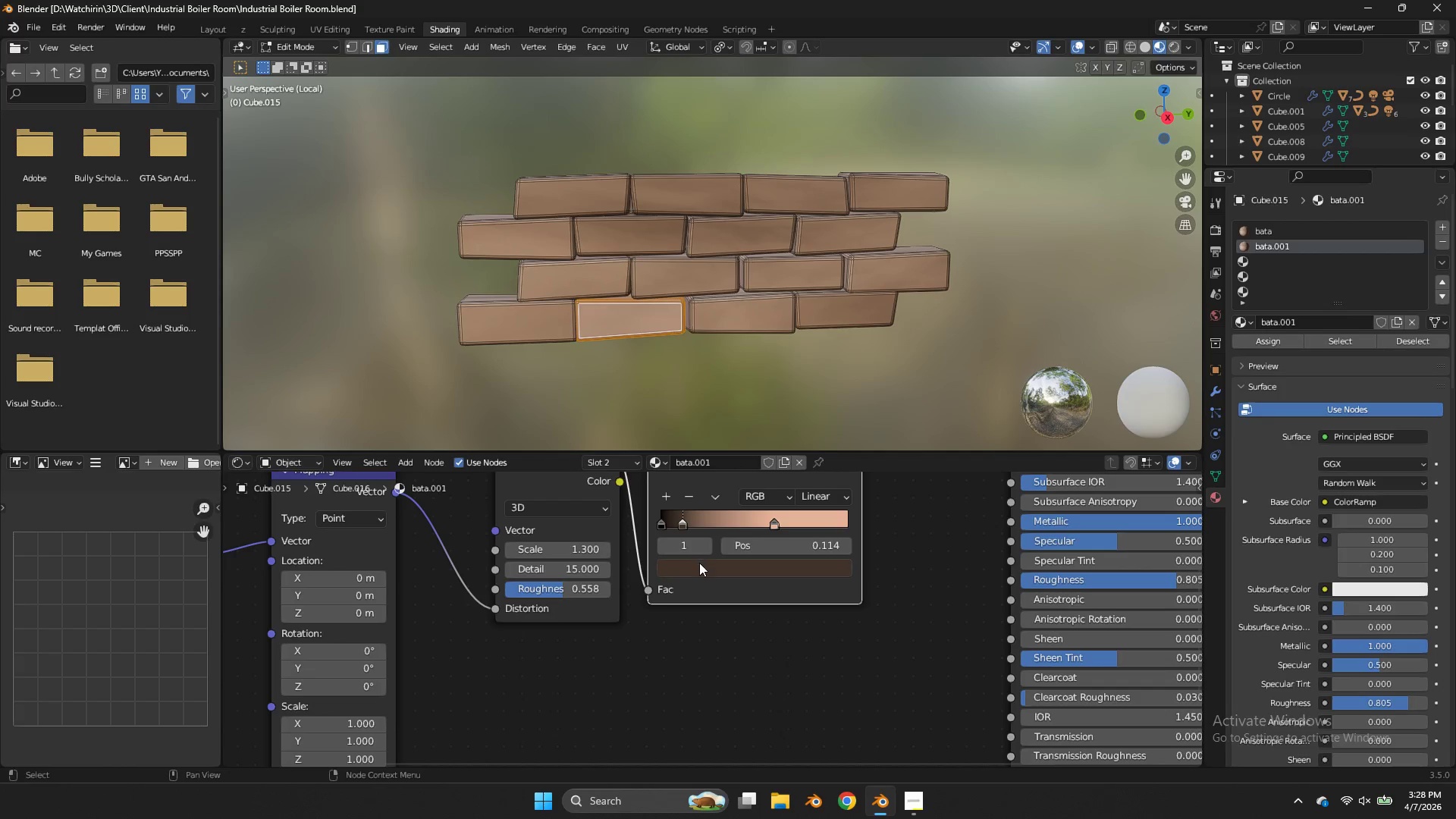 
triple_click([699, 565])
 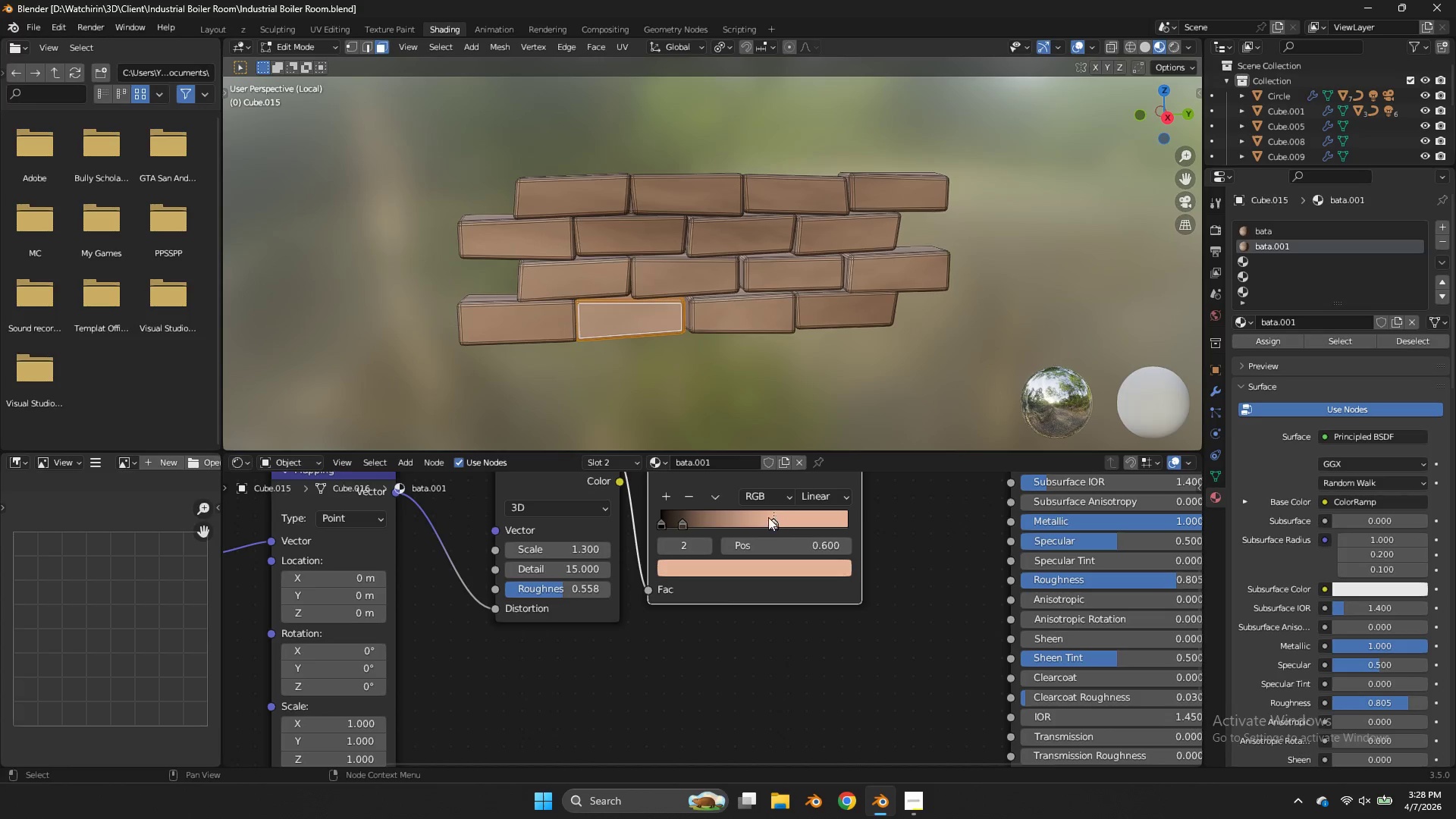 
double_click([689, 497])
 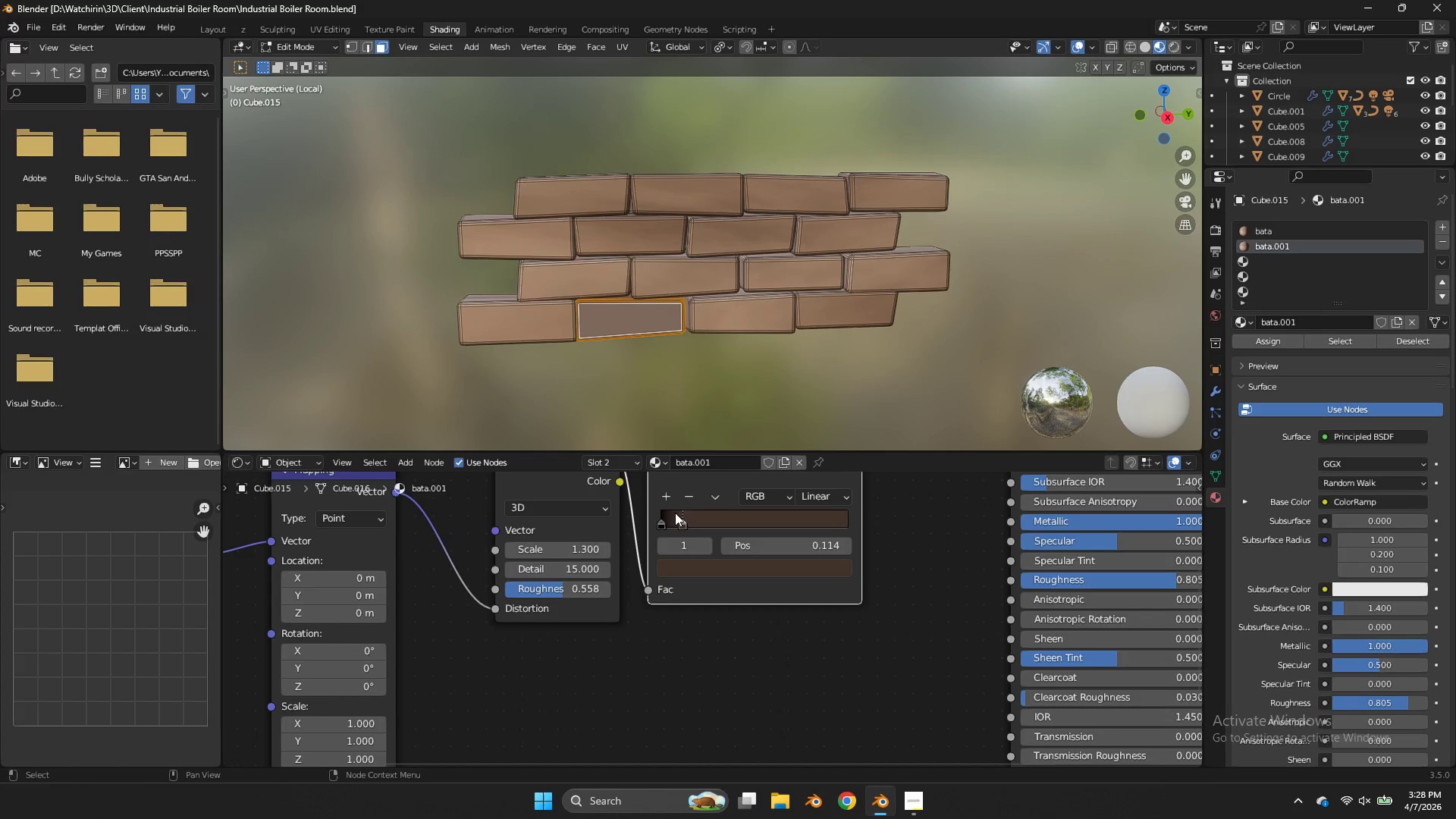 
triple_click([675, 513])
 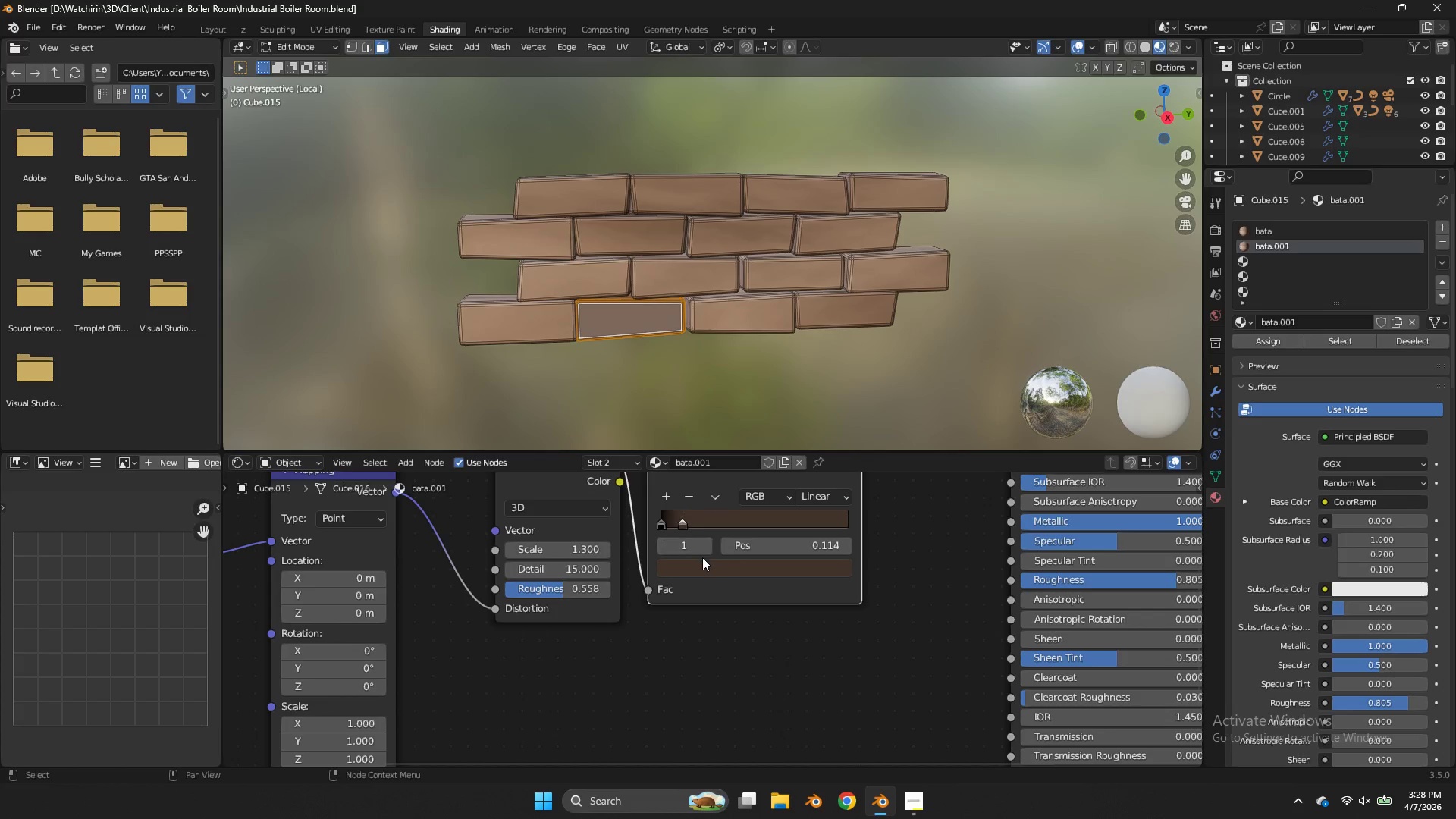 
triple_click([702, 557])
 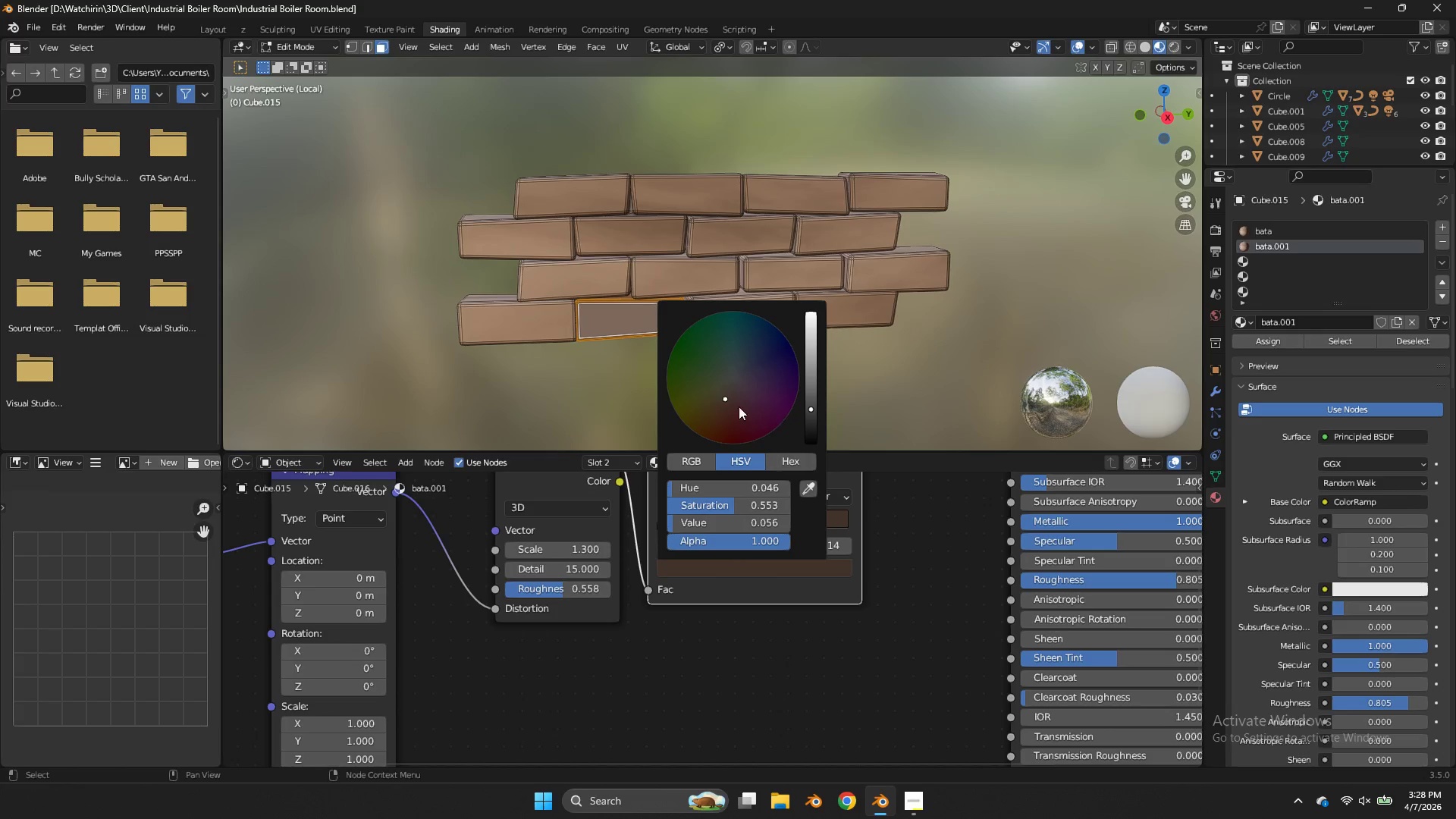 
left_click_drag(start_coordinate=[729, 411], to_coordinate=[719, 422])
 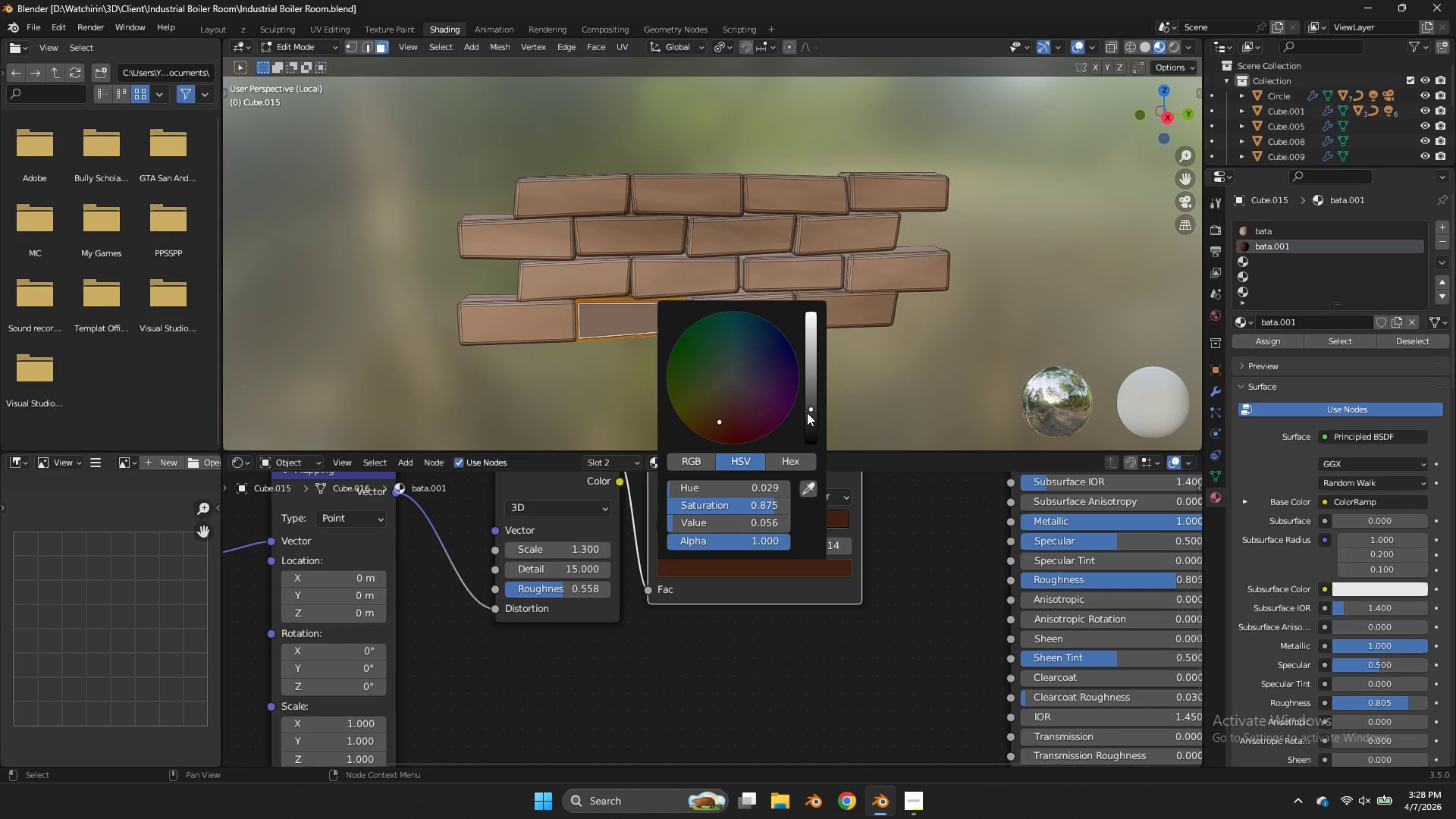 
left_click_drag(start_coordinate=[807, 413], to_coordinate=[818, 378])
 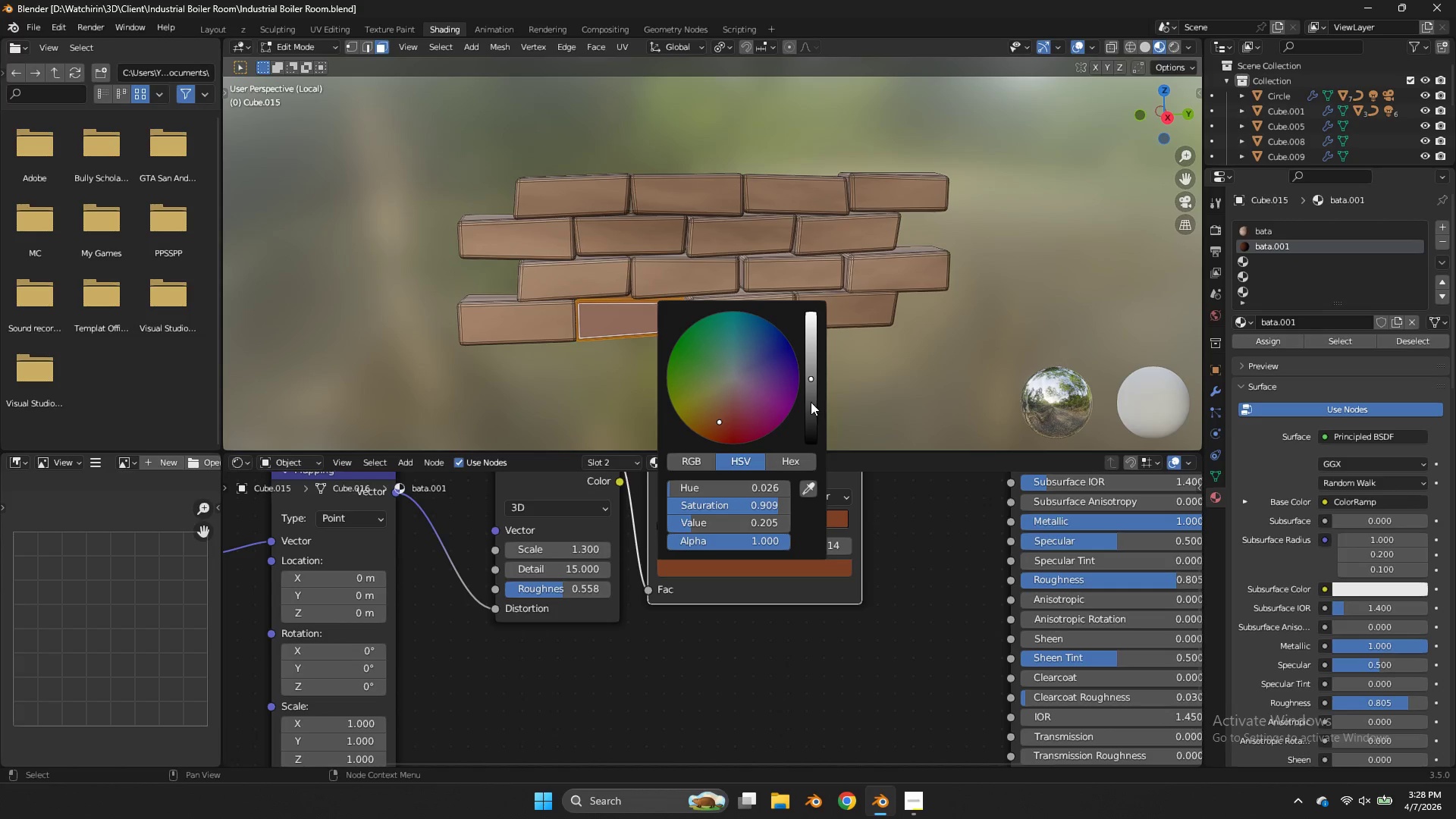 
left_click_drag(start_coordinate=[811, 402], to_coordinate=[809, 392])
 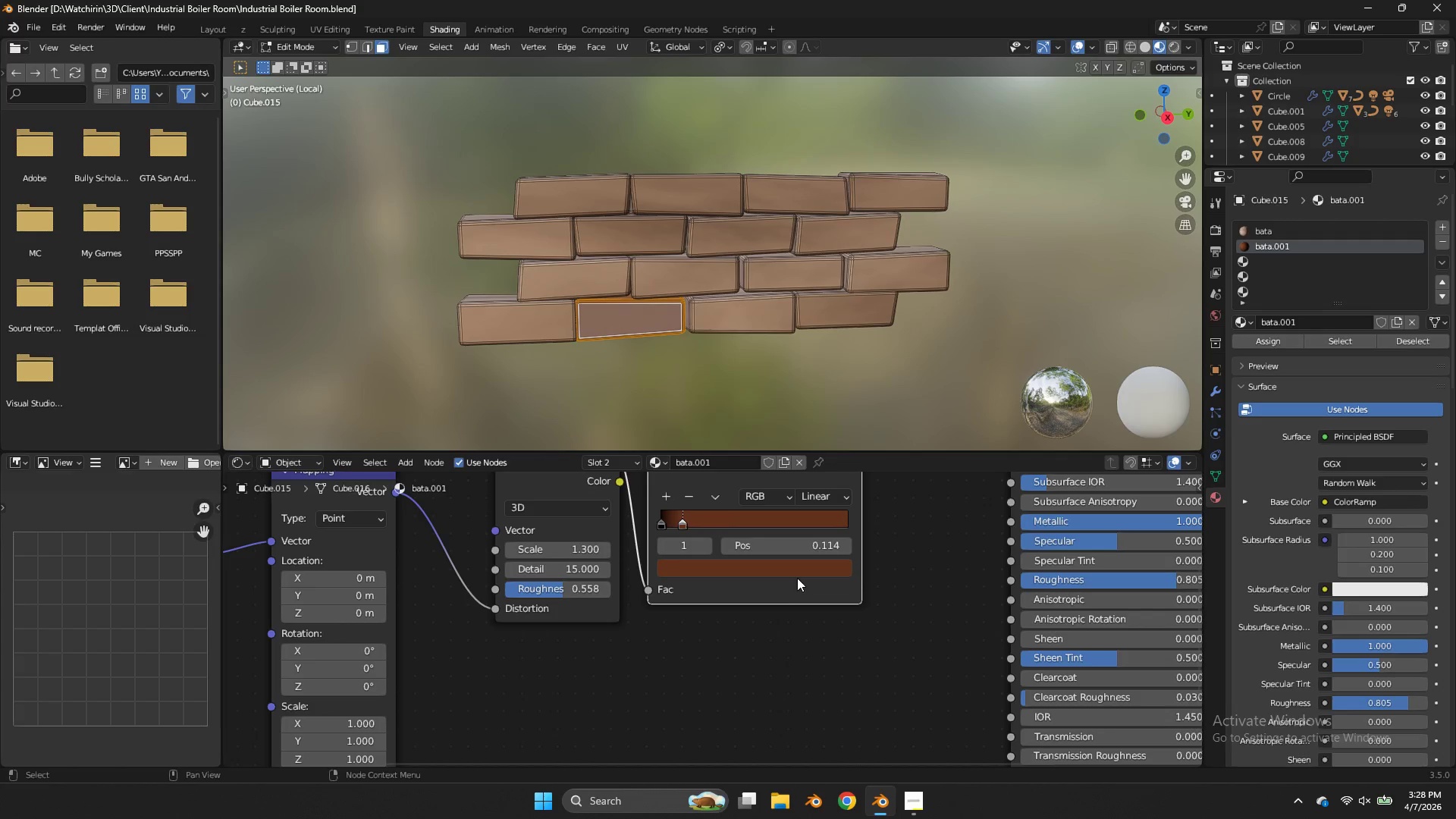 
left_click([783, 595])
 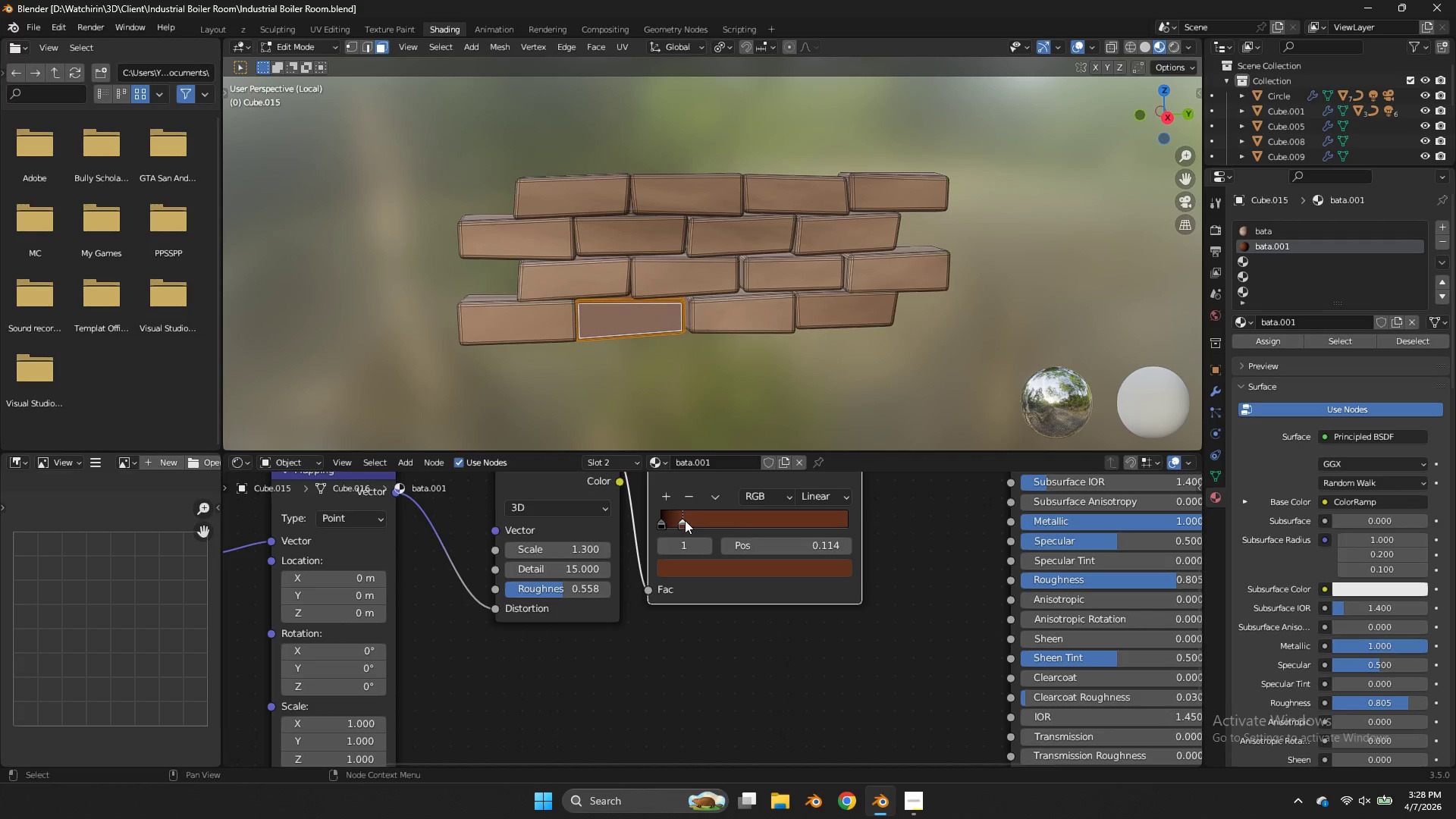 
left_click_drag(start_coordinate=[685, 520], to_coordinate=[774, 517])
 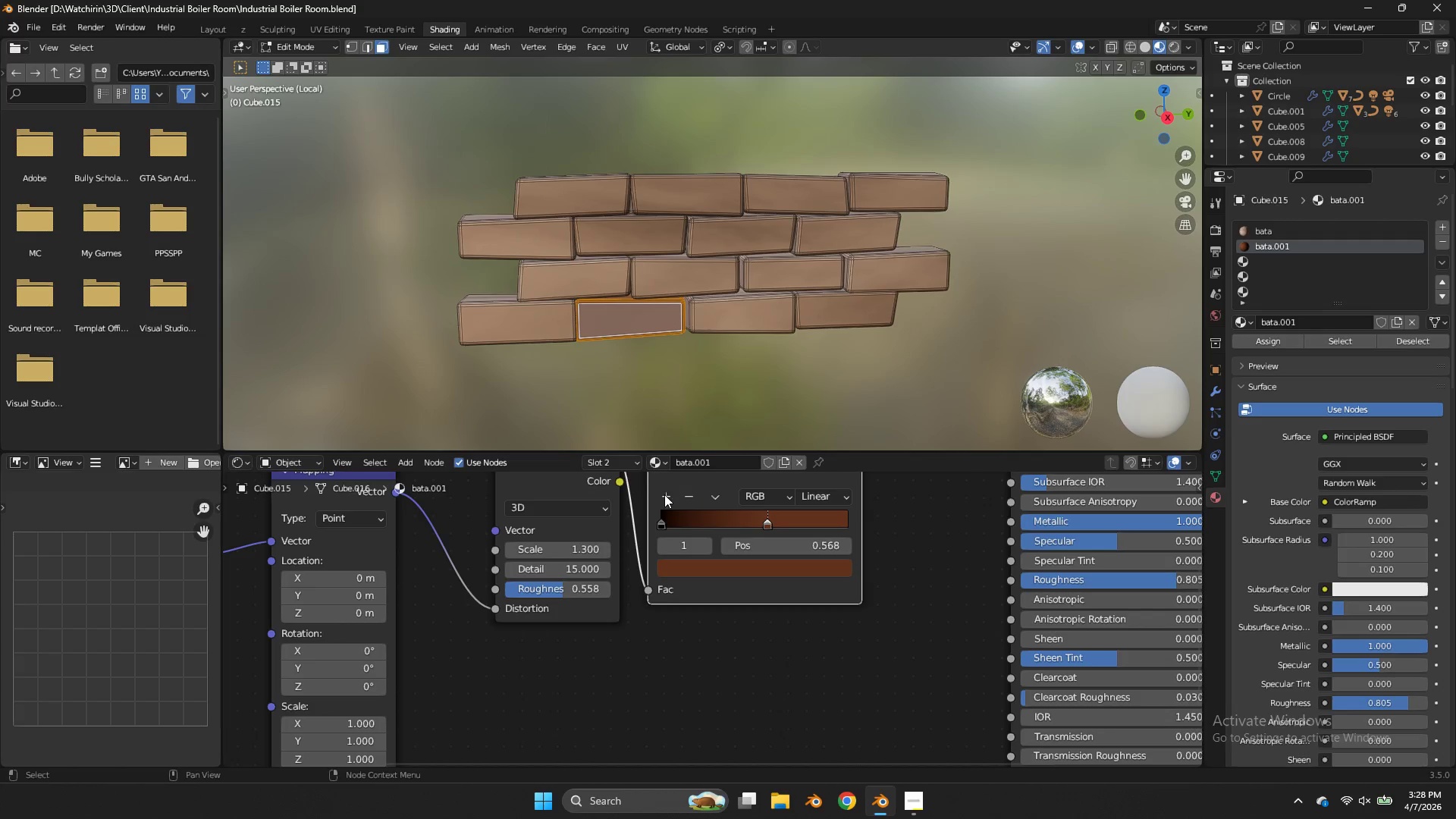 
left_click([664, 494])
 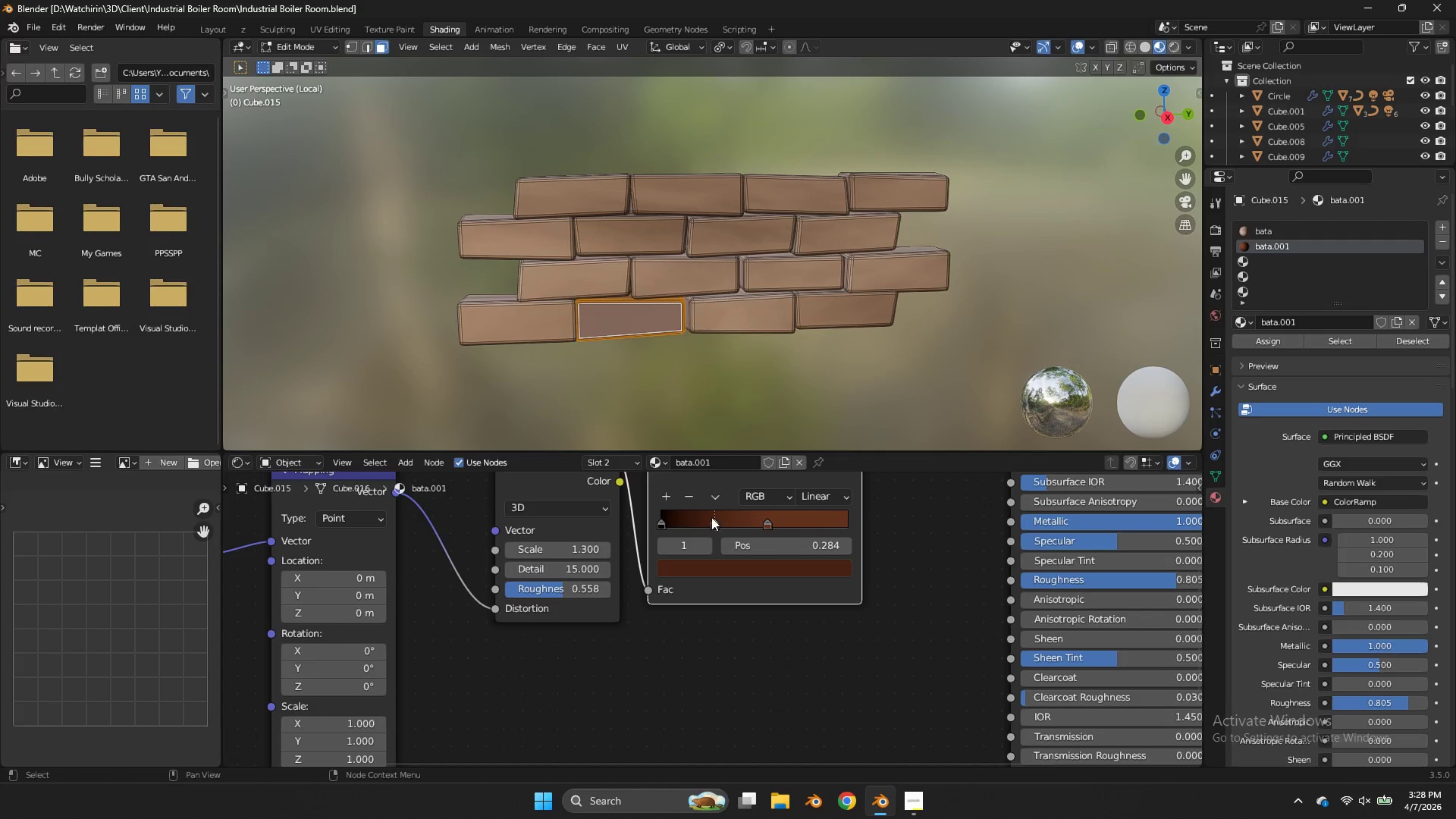 
left_click_drag(start_coordinate=[713, 517], to_coordinate=[697, 521])
 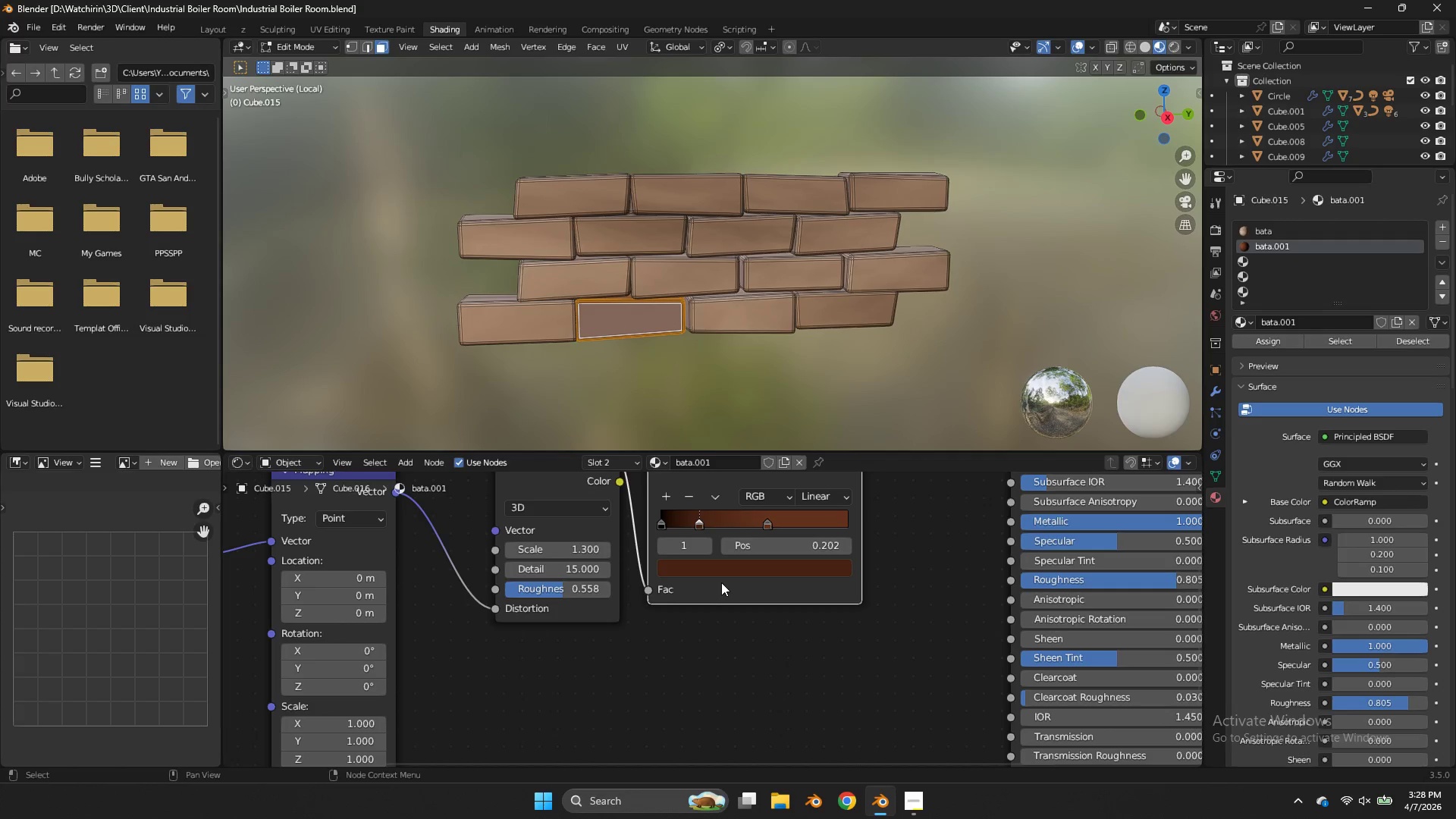 
double_click([721, 582])
 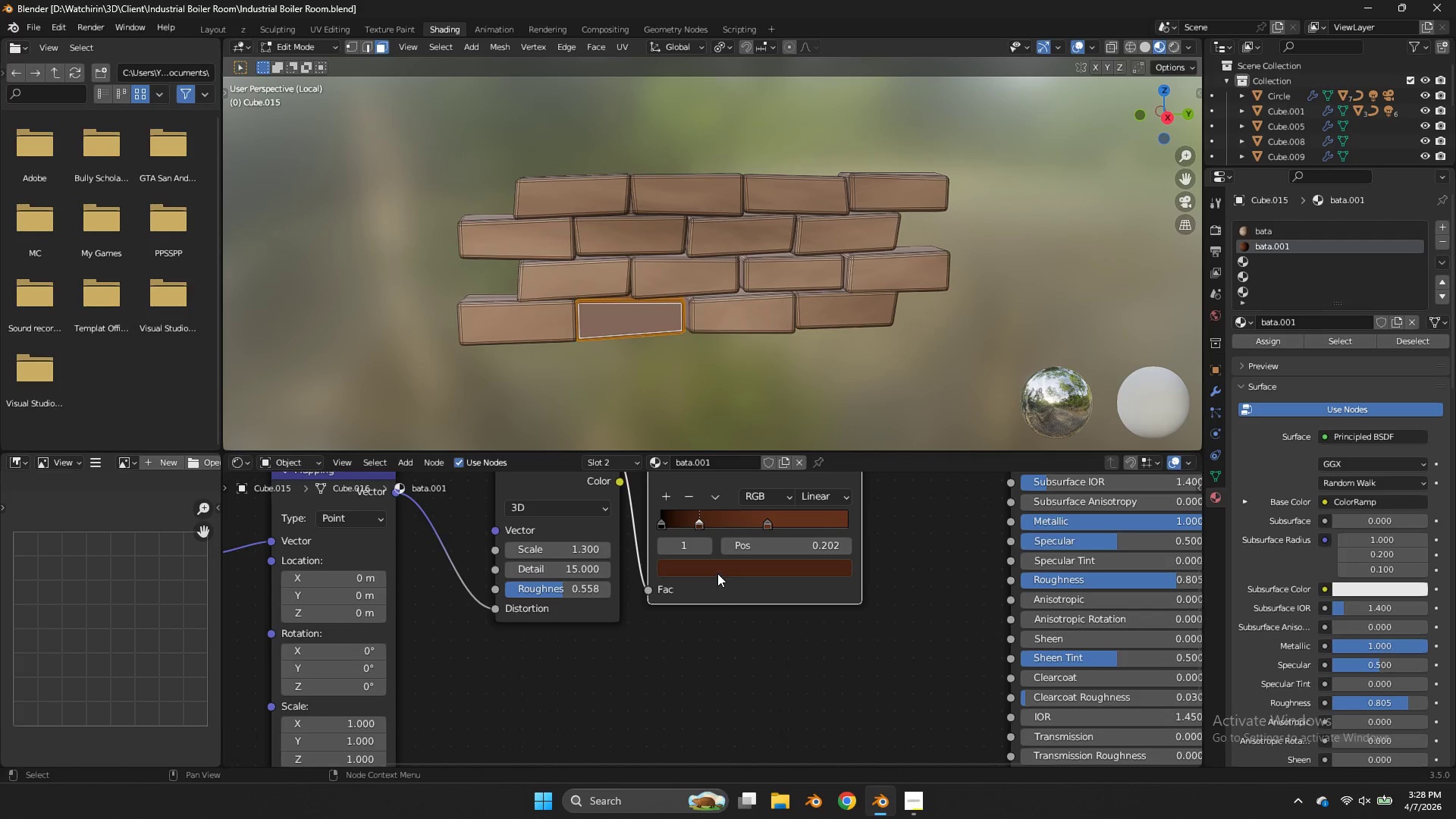 
triple_click([717, 573])
 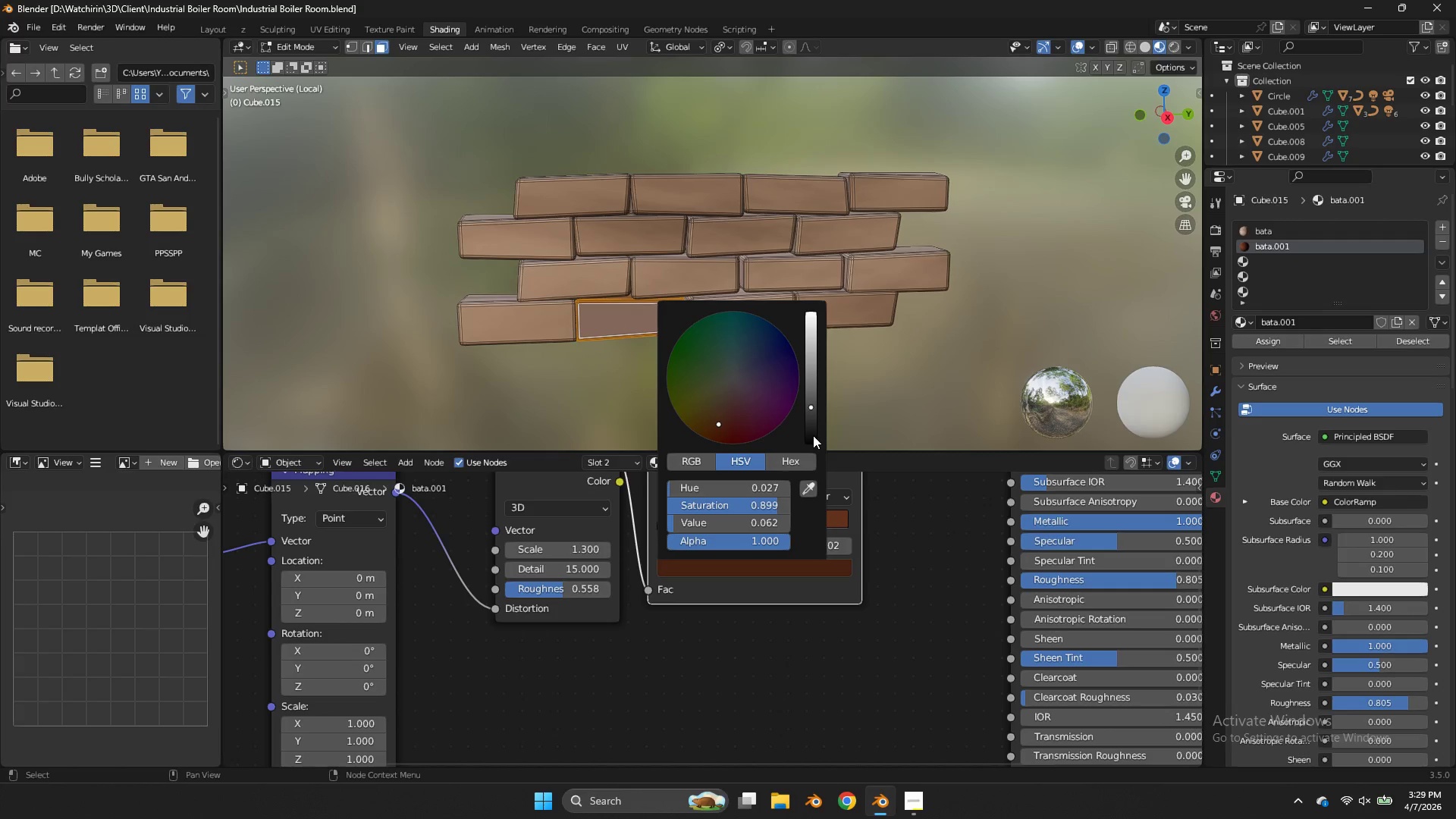 
left_click([811, 428])
 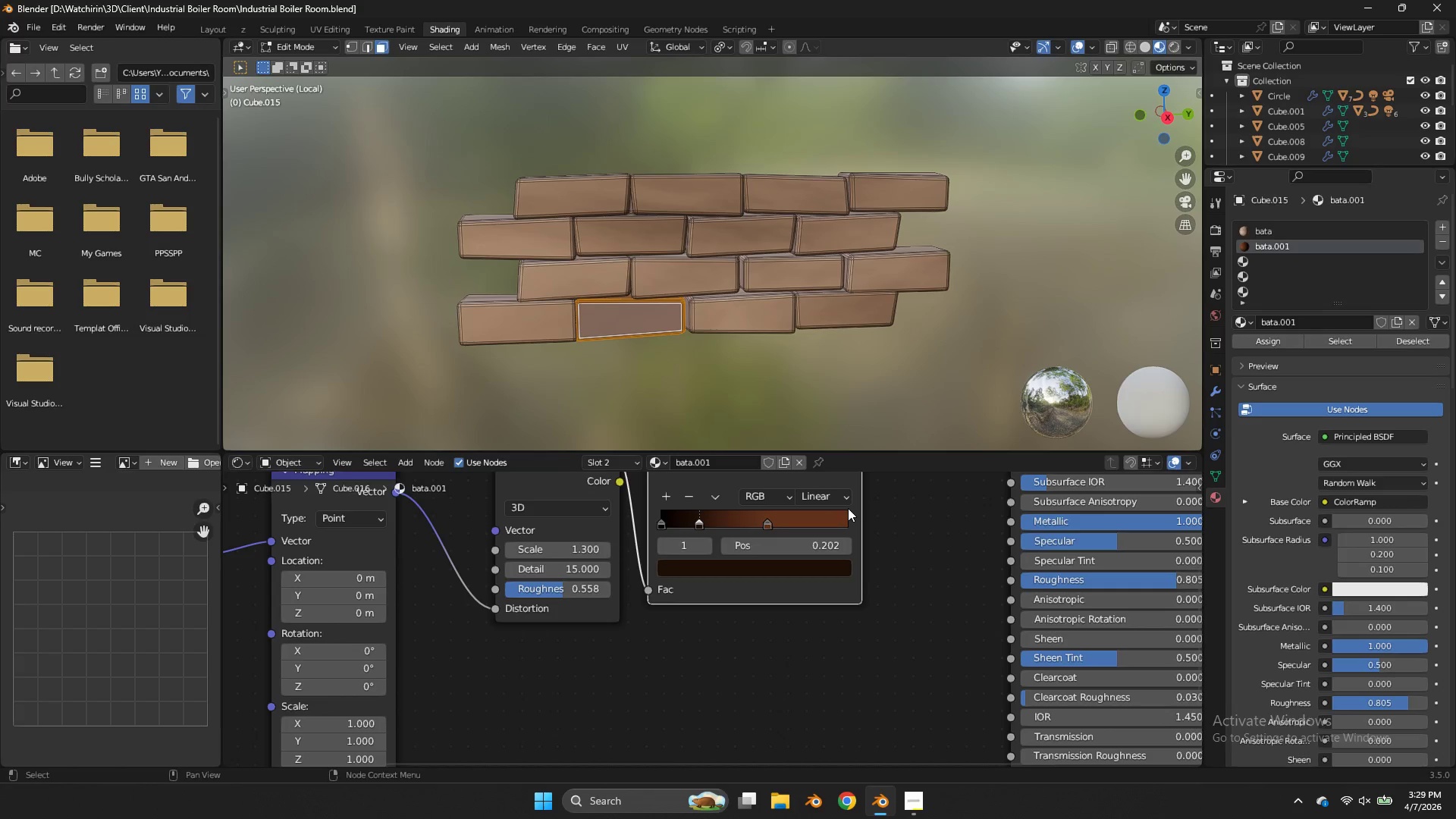 
double_click([804, 359])
 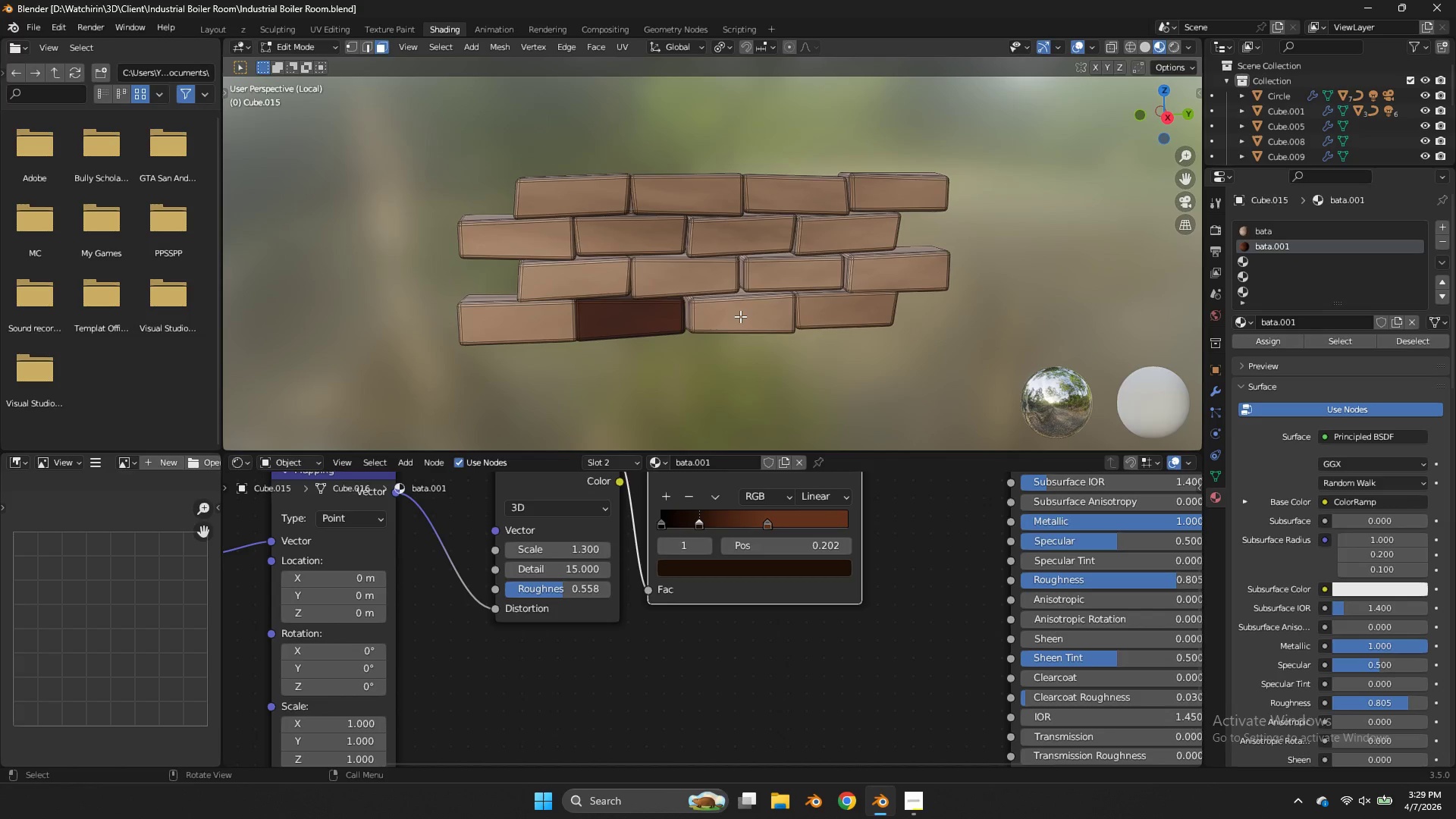 
left_click([657, 304])
 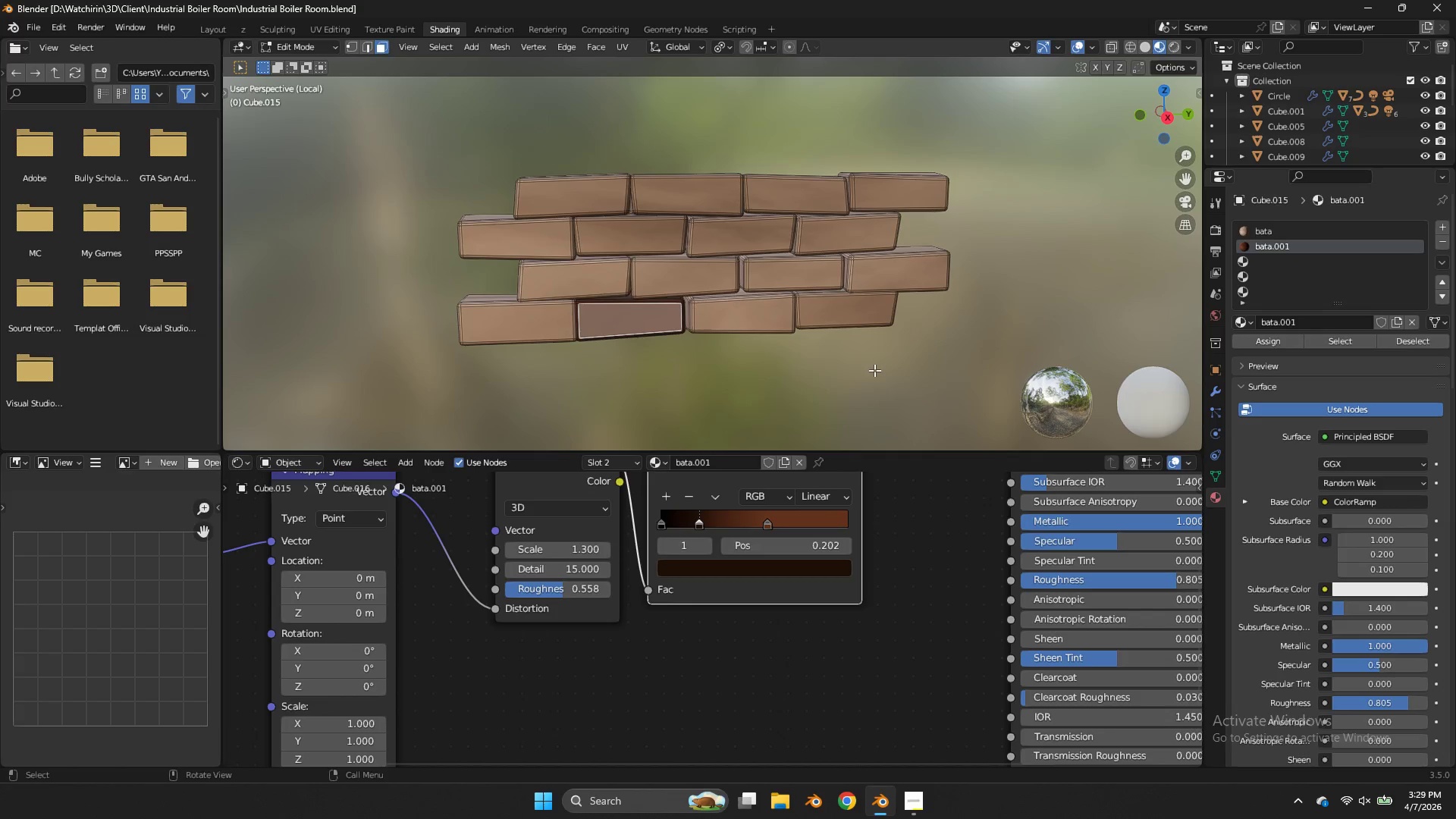 
left_click([787, 325])
 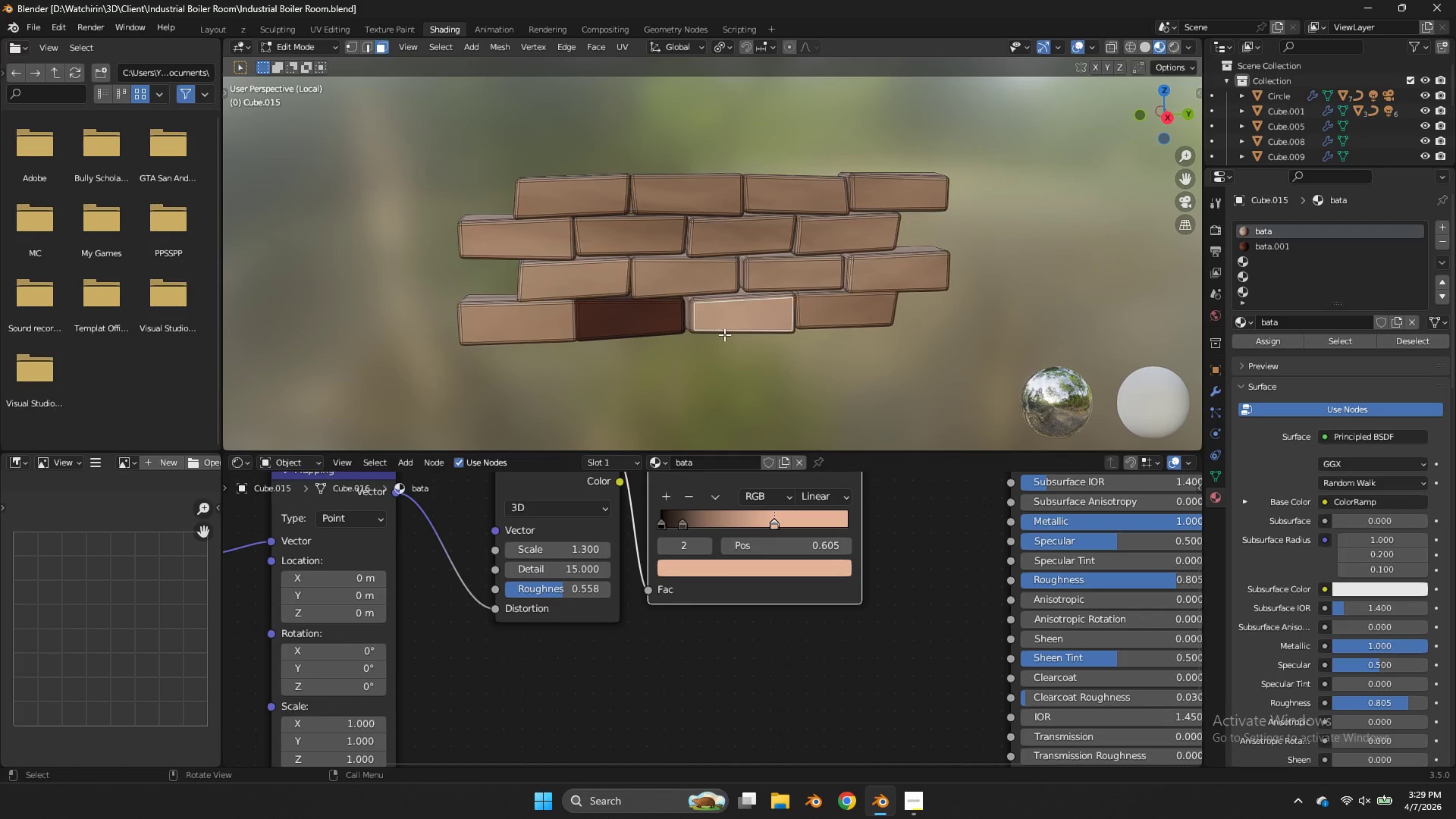 
left_click([633, 339])
 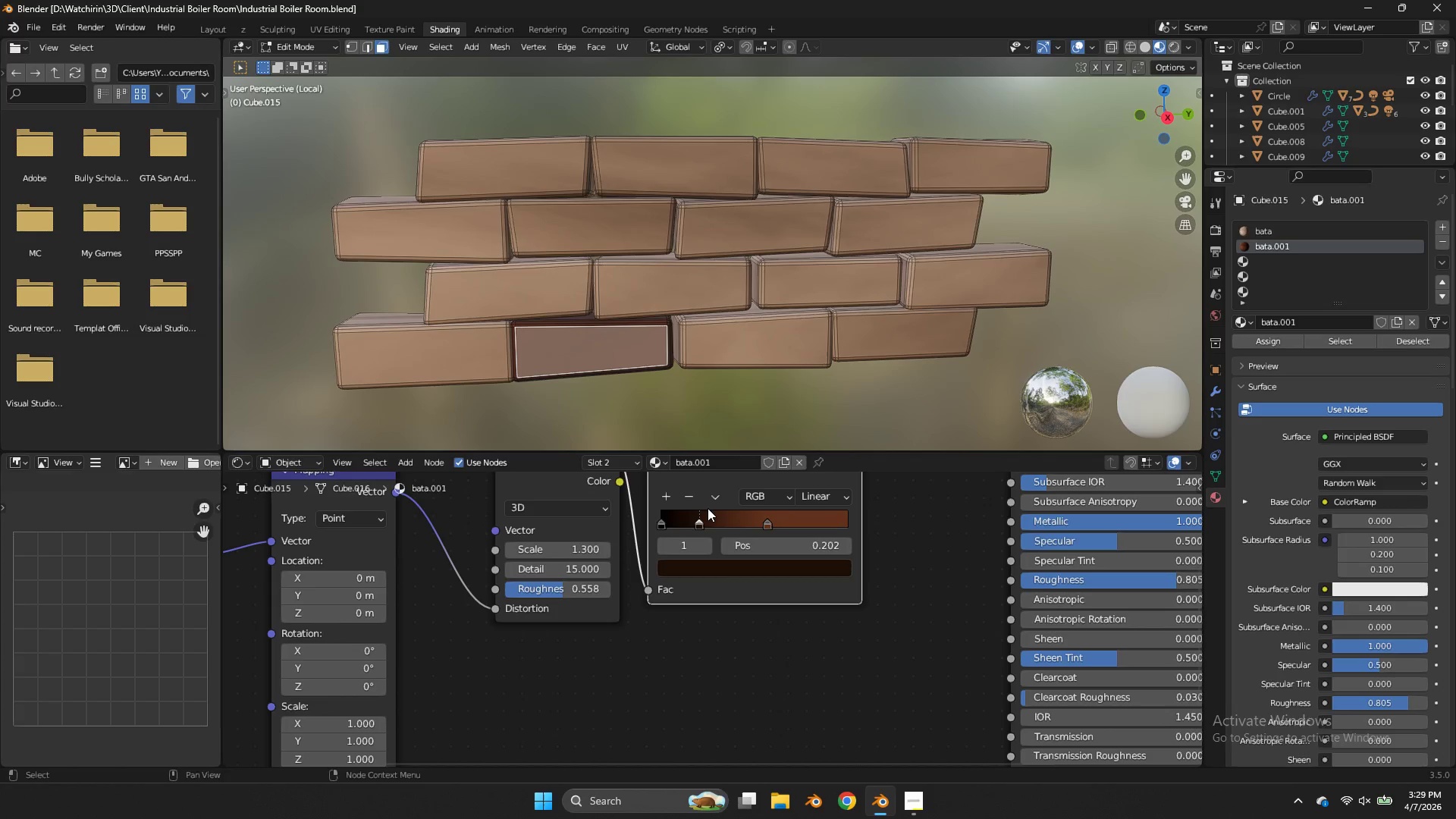 
scroll: coordinate [723, 334], scroll_direction: up, amount: 2.0
 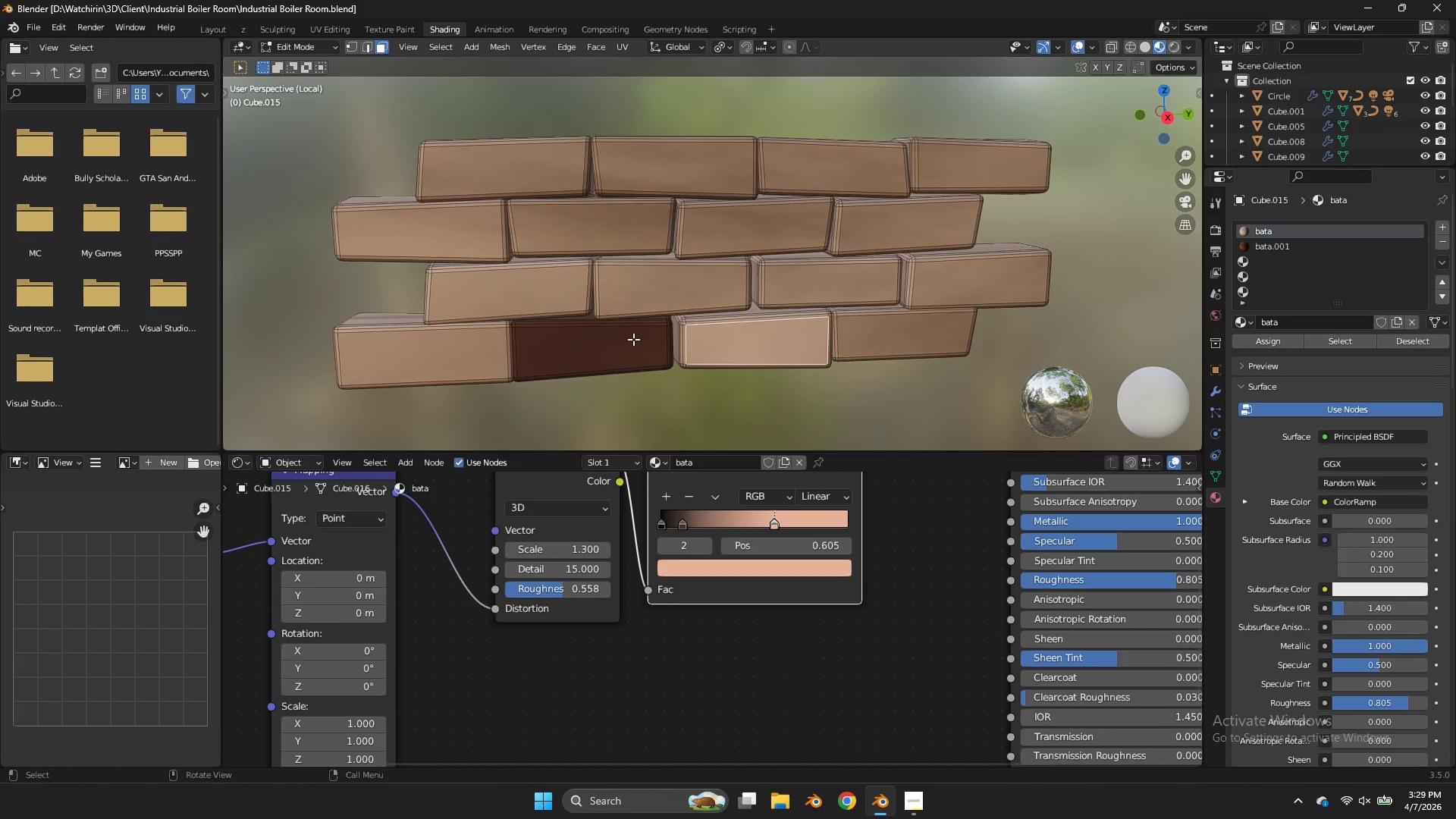 
left_click([699, 510])
 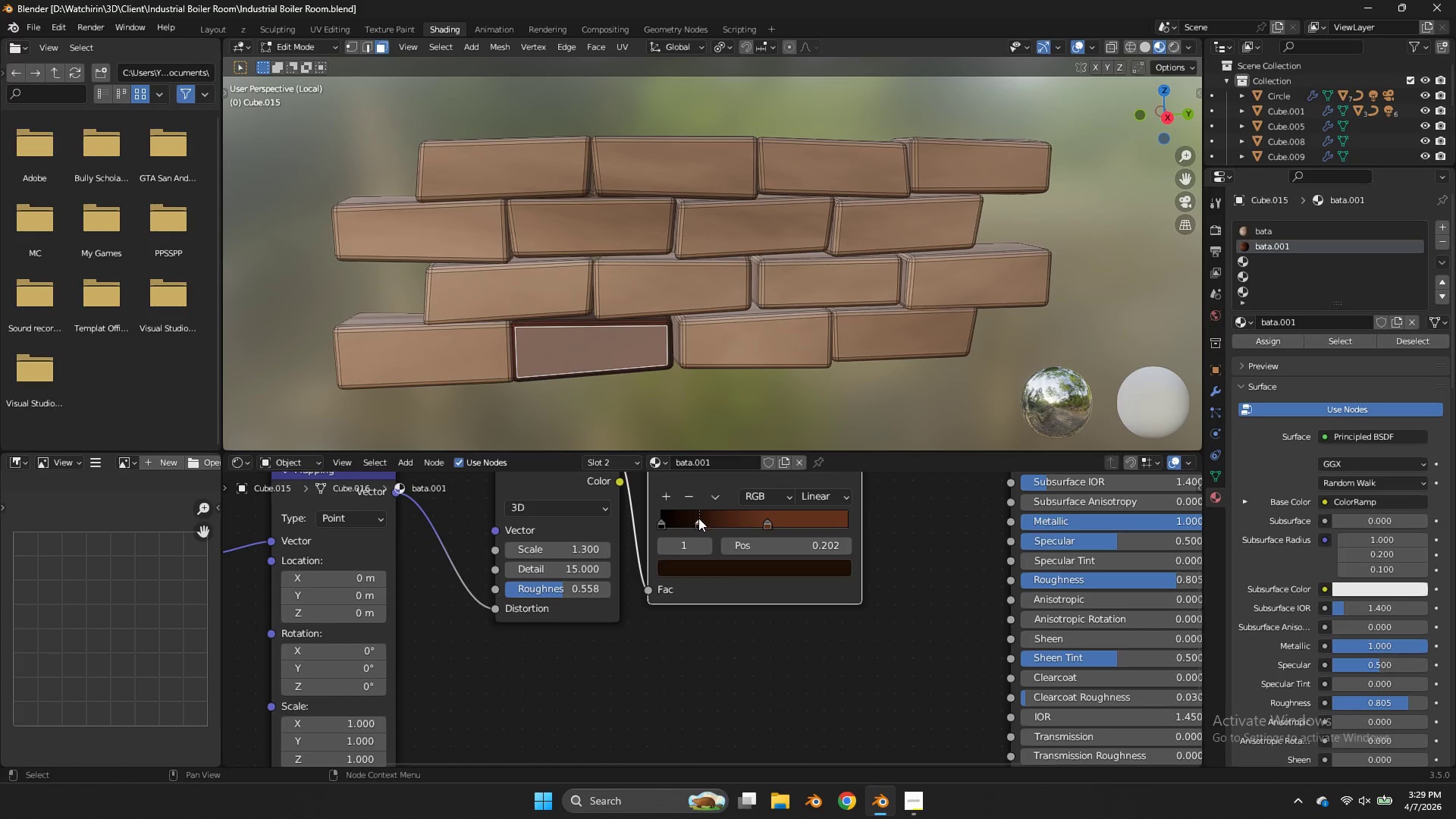 
left_click_drag(start_coordinate=[698, 518], to_coordinate=[686, 527])
 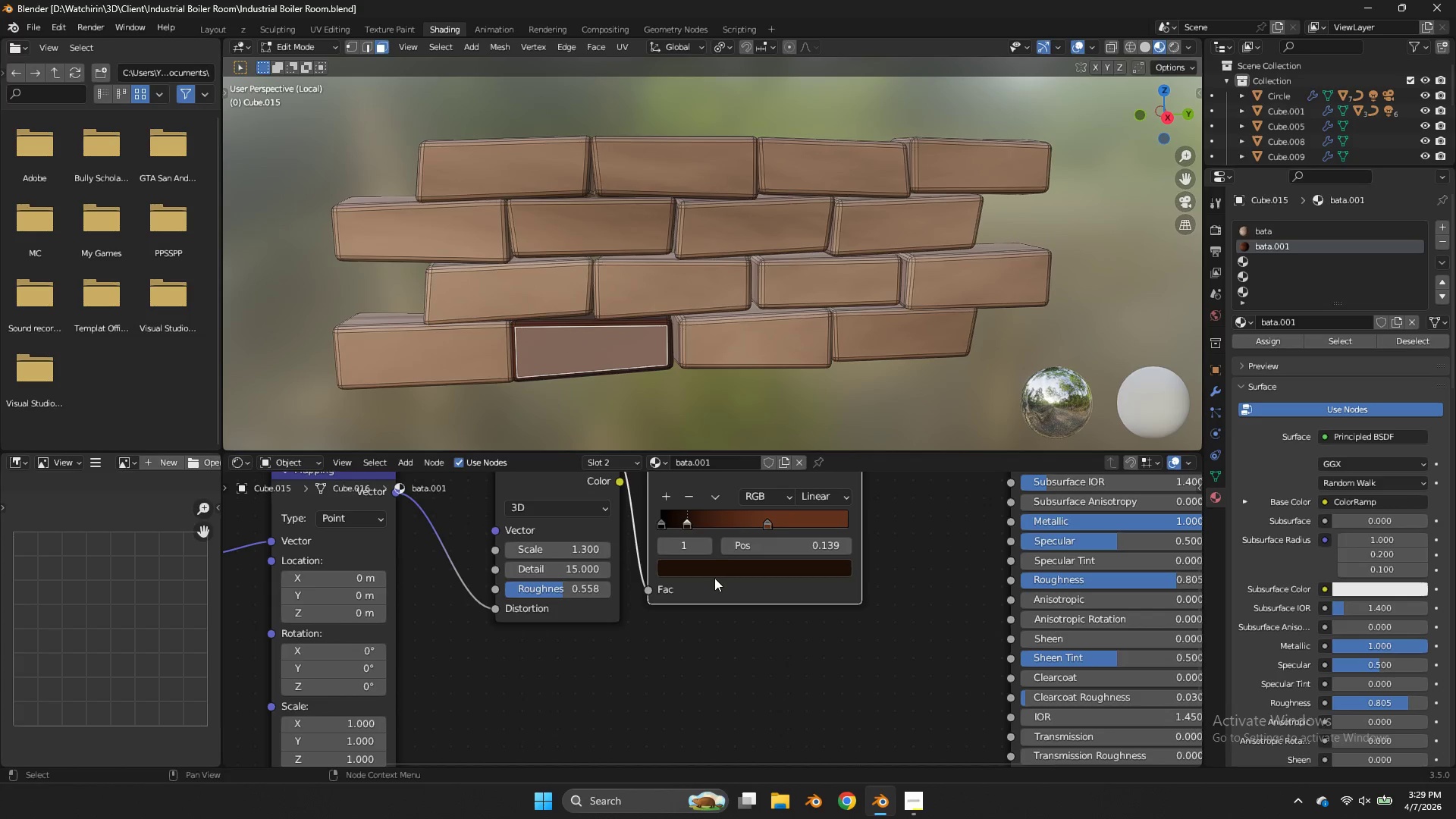 
left_click([714, 578])
 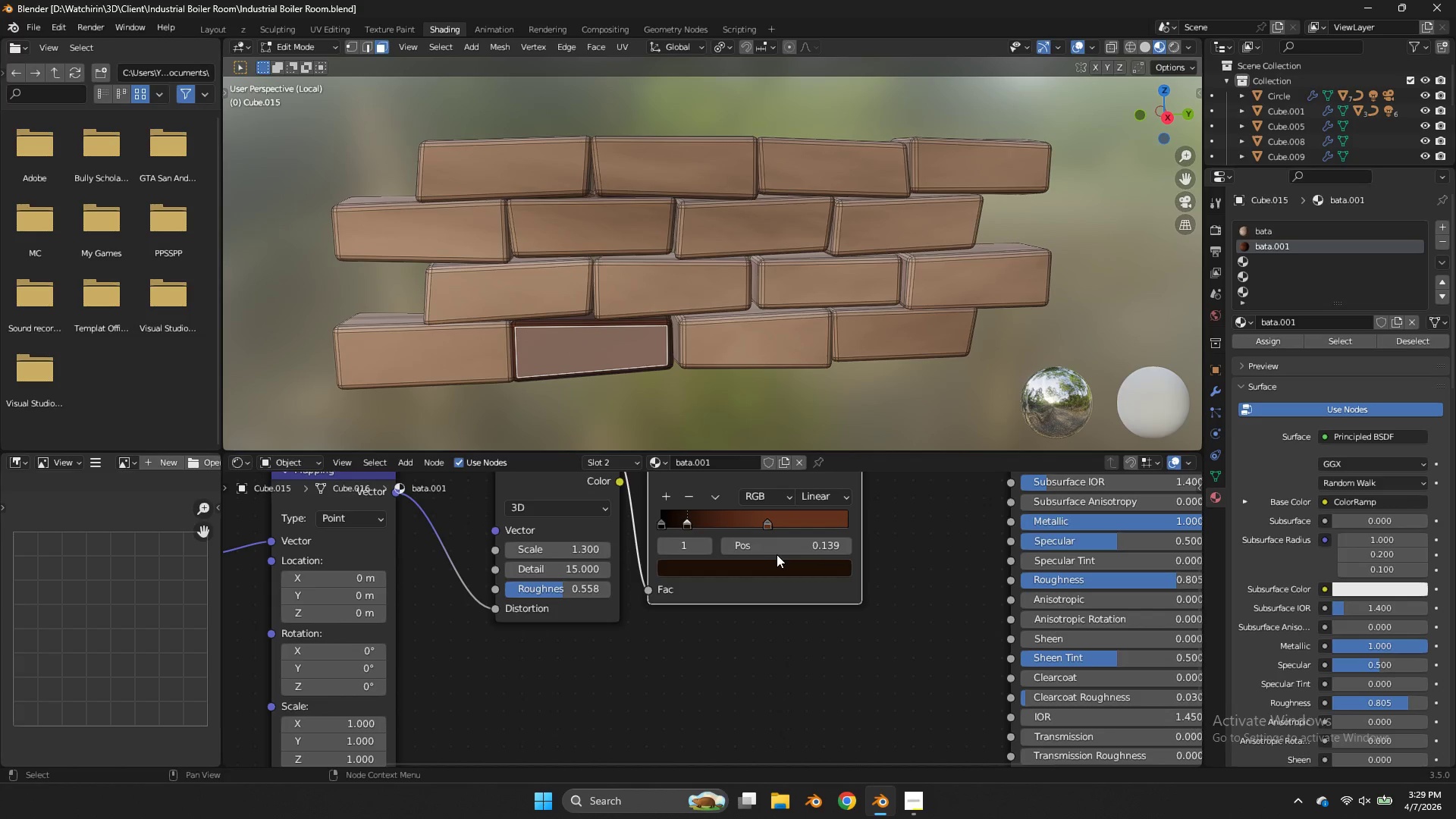 
left_click([779, 563])
 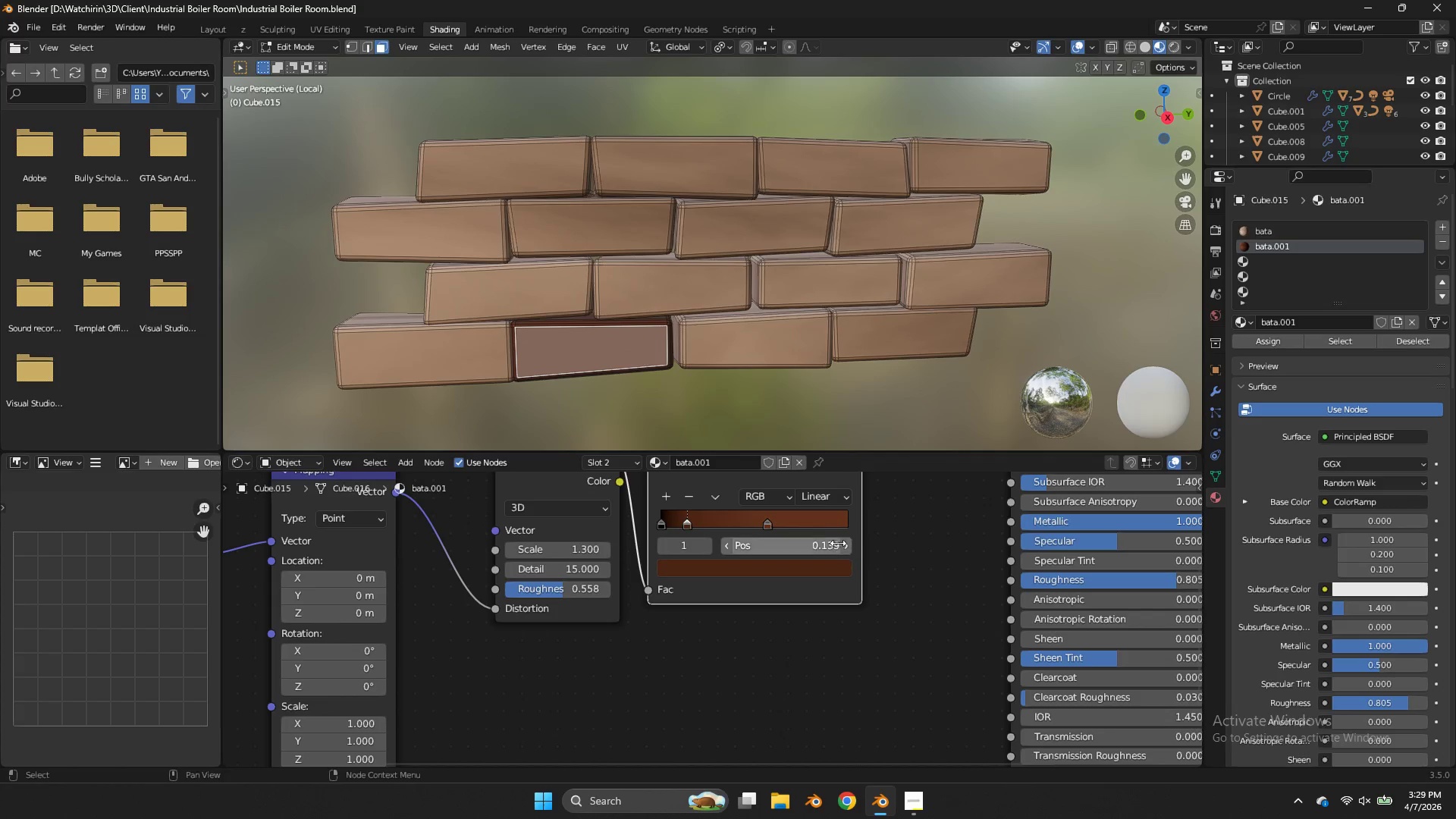 
left_click([767, 520])
 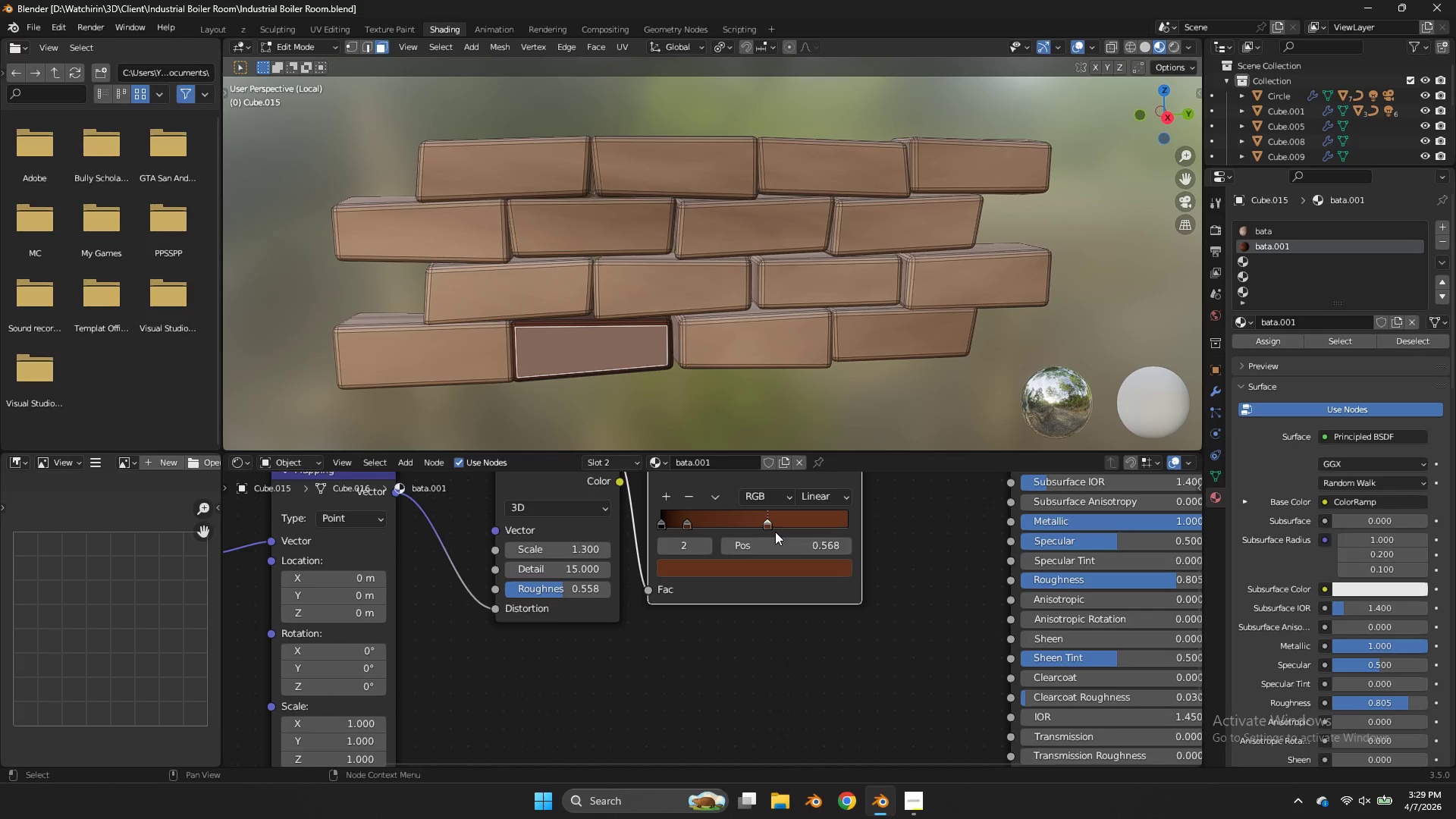 
left_click([776, 572])
 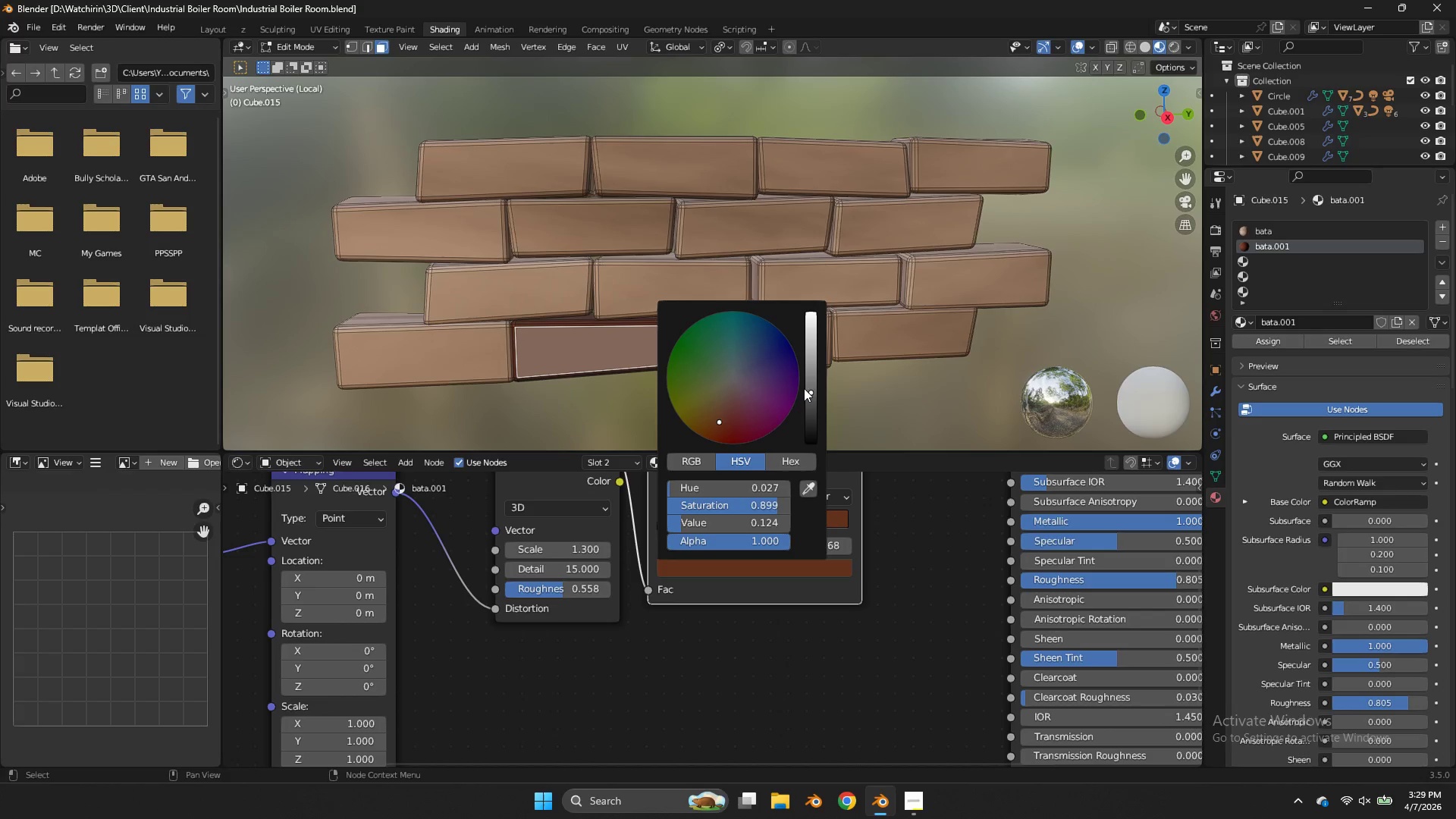 
left_click_drag(start_coordinate=[814, 386], to_coordinate=[819, 362])
 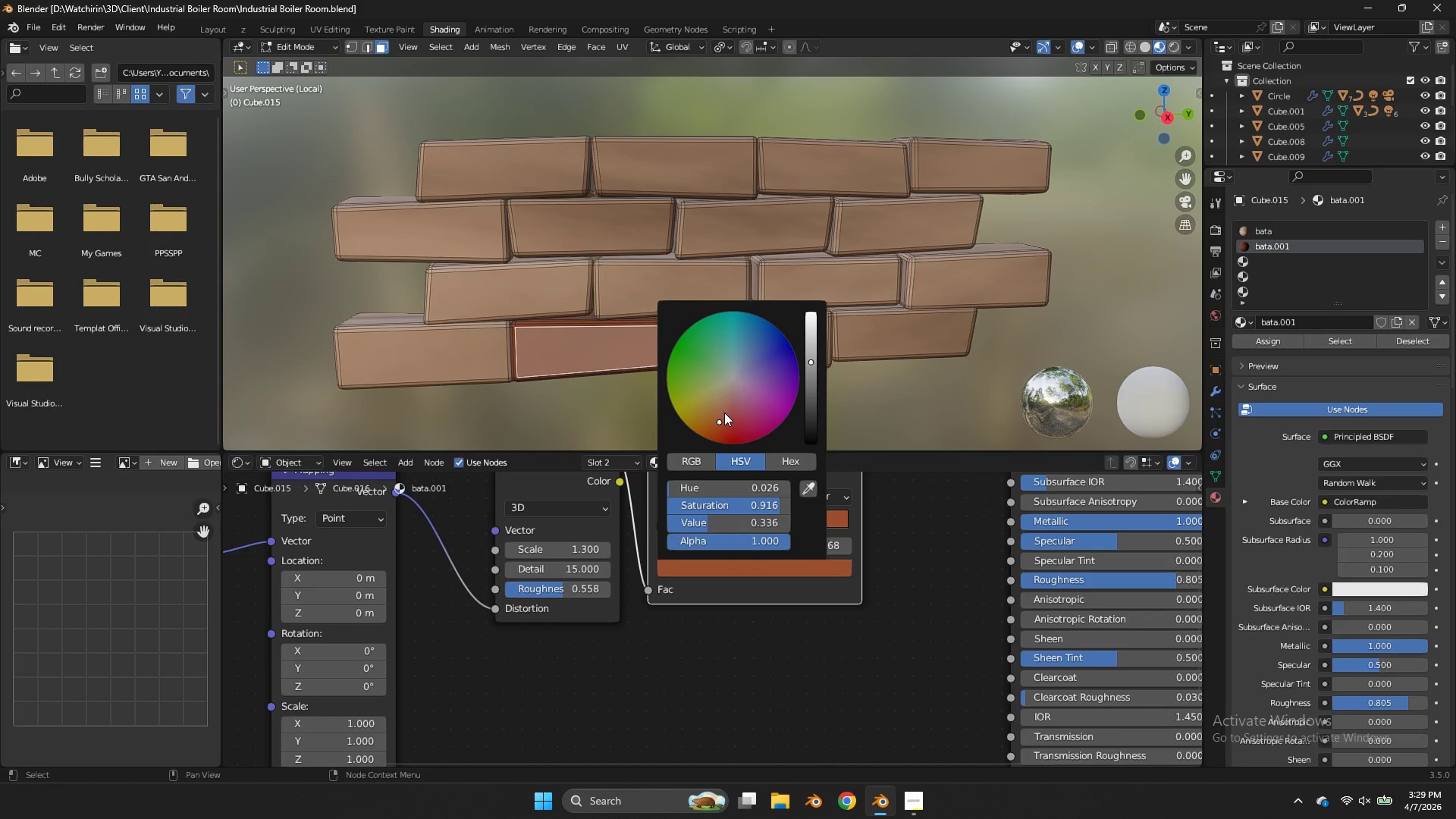 
left_click_drag(start_coordinate=[723, 413], to_coordinate=[725, 416])
 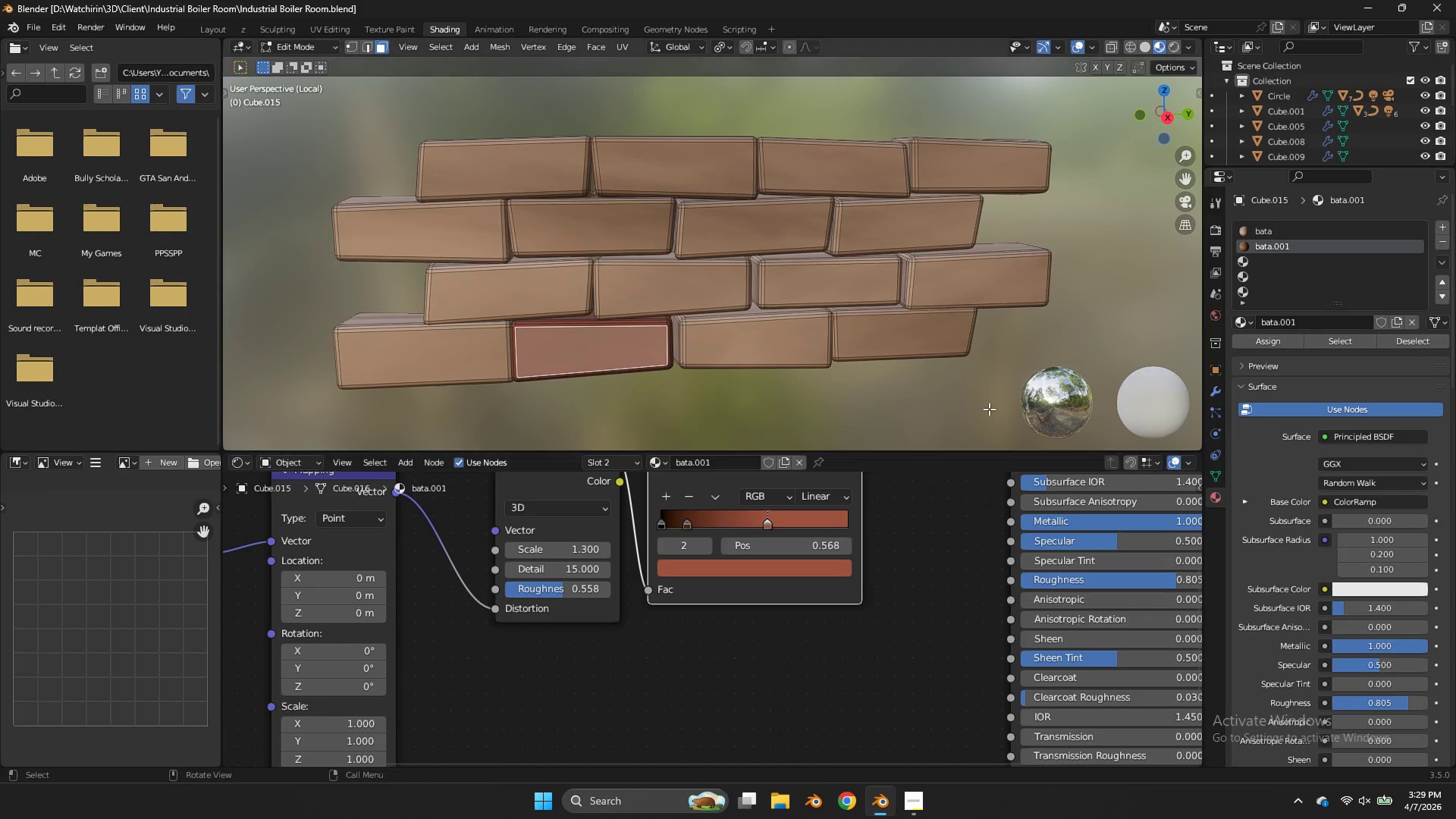 
left_click([989, 409])
 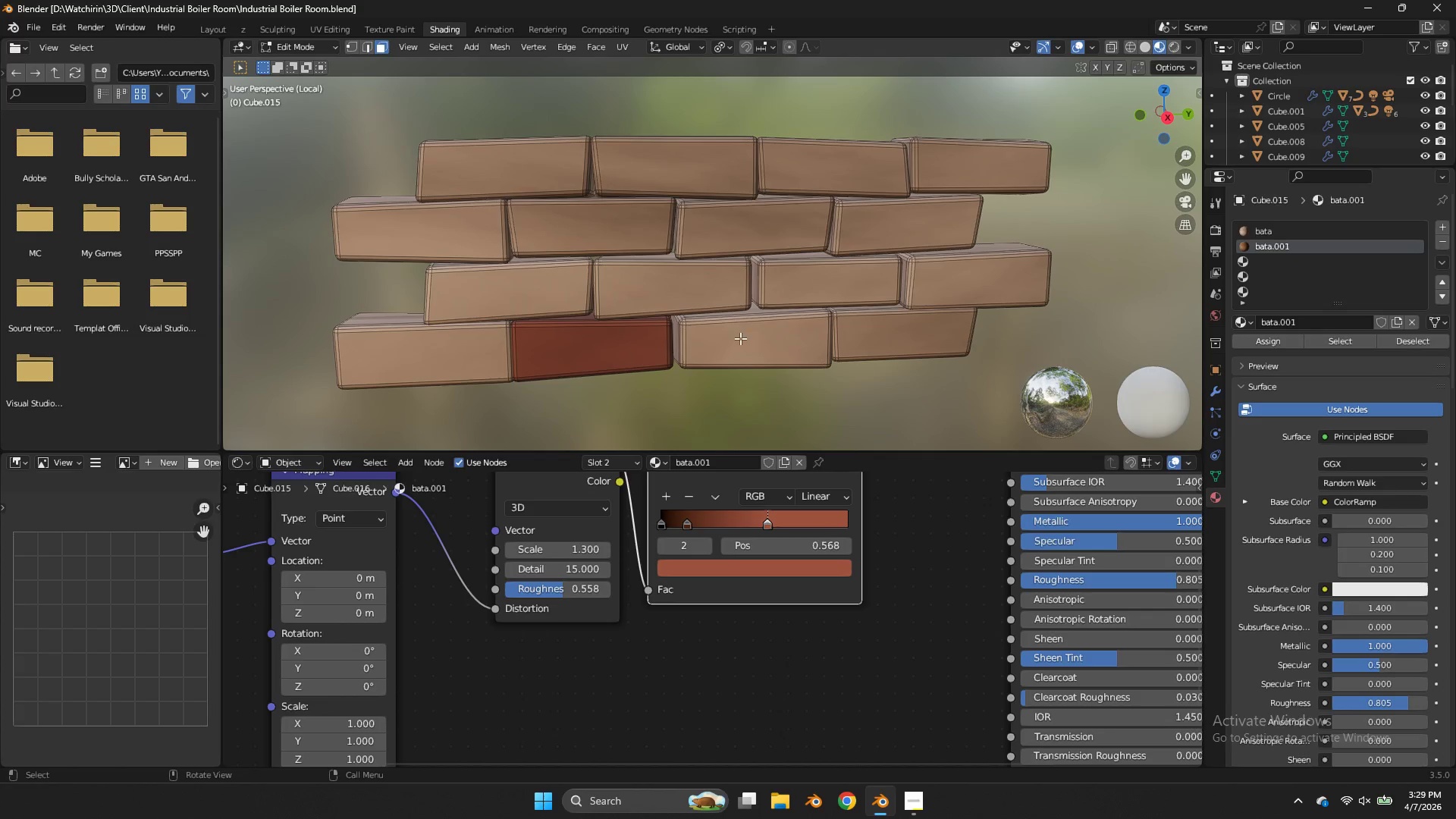 
left_click([740, 338])
 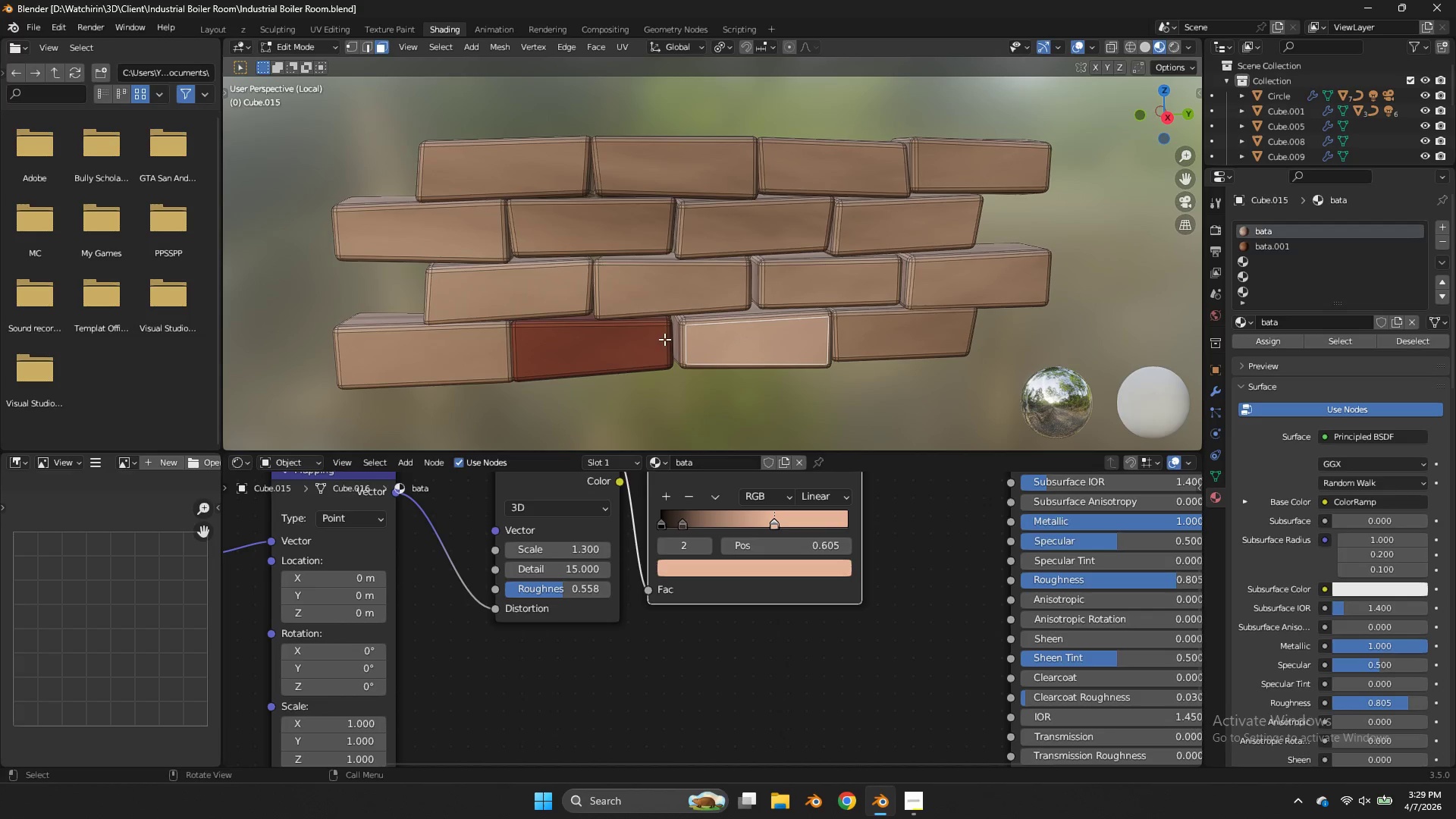 
left_click([637, 338])
 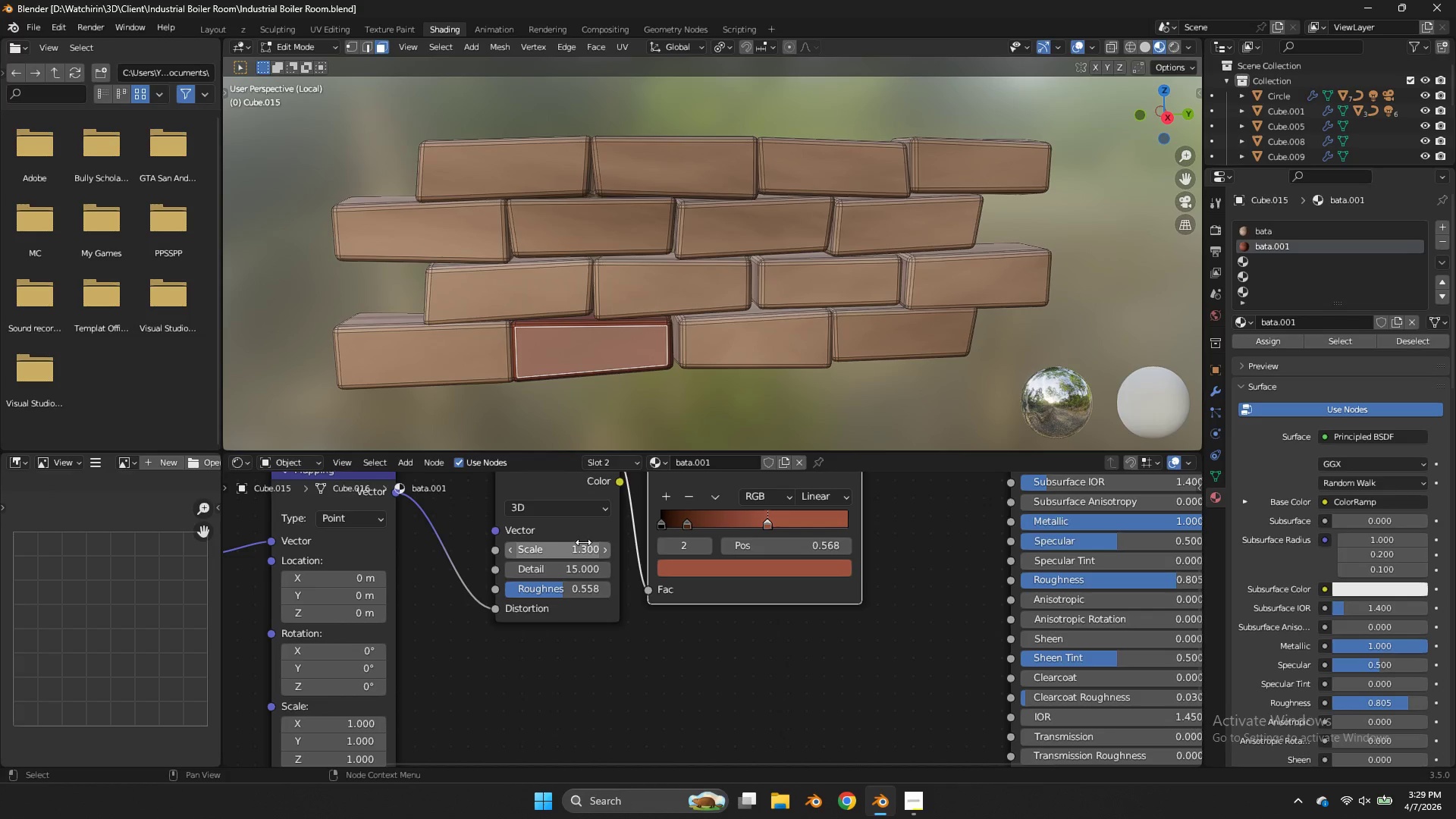 
left_click_drag(start_coordinate=[563, 553], to_coordinate=[770, 355])
 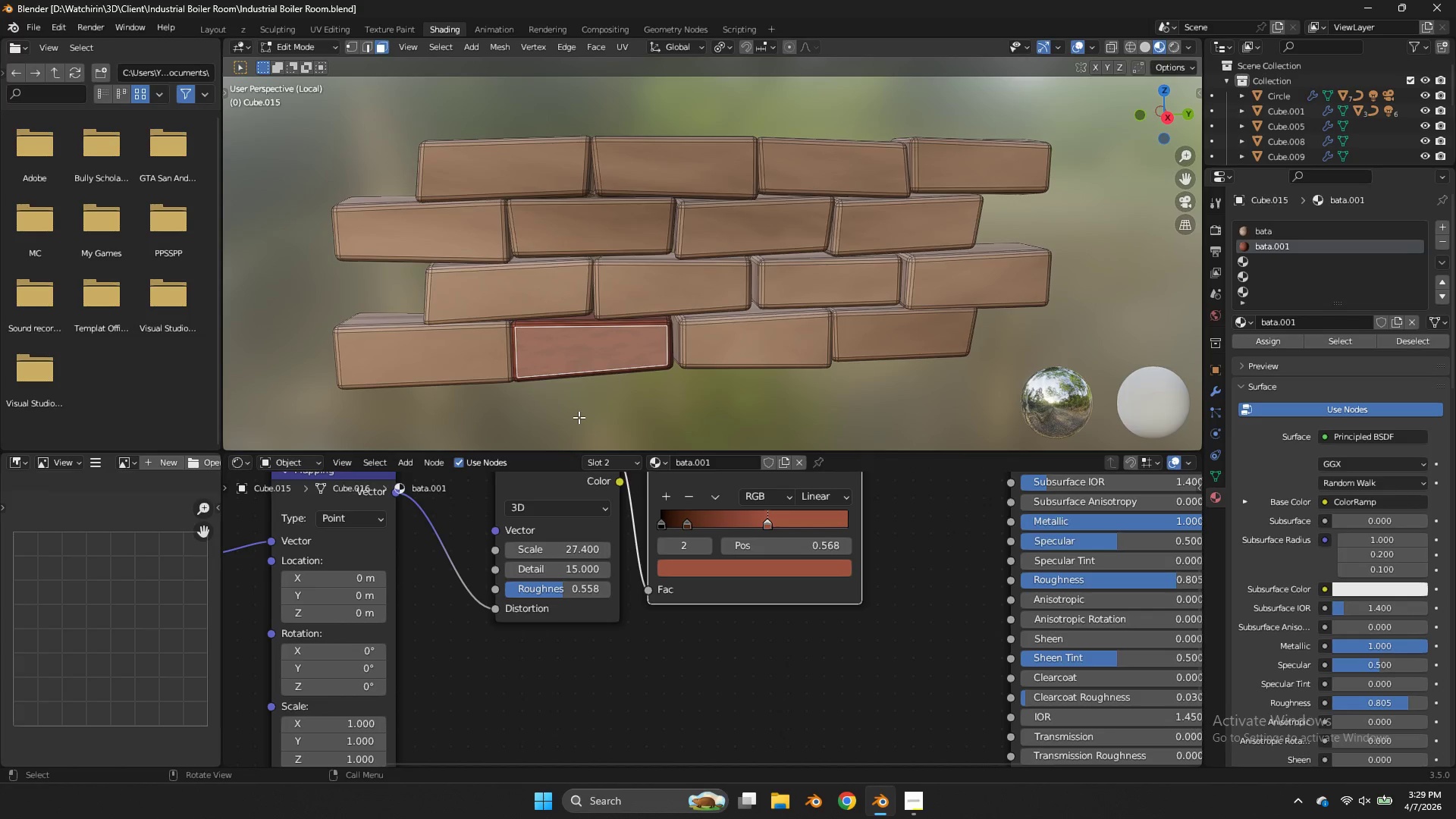 
left_click([579, 417])
 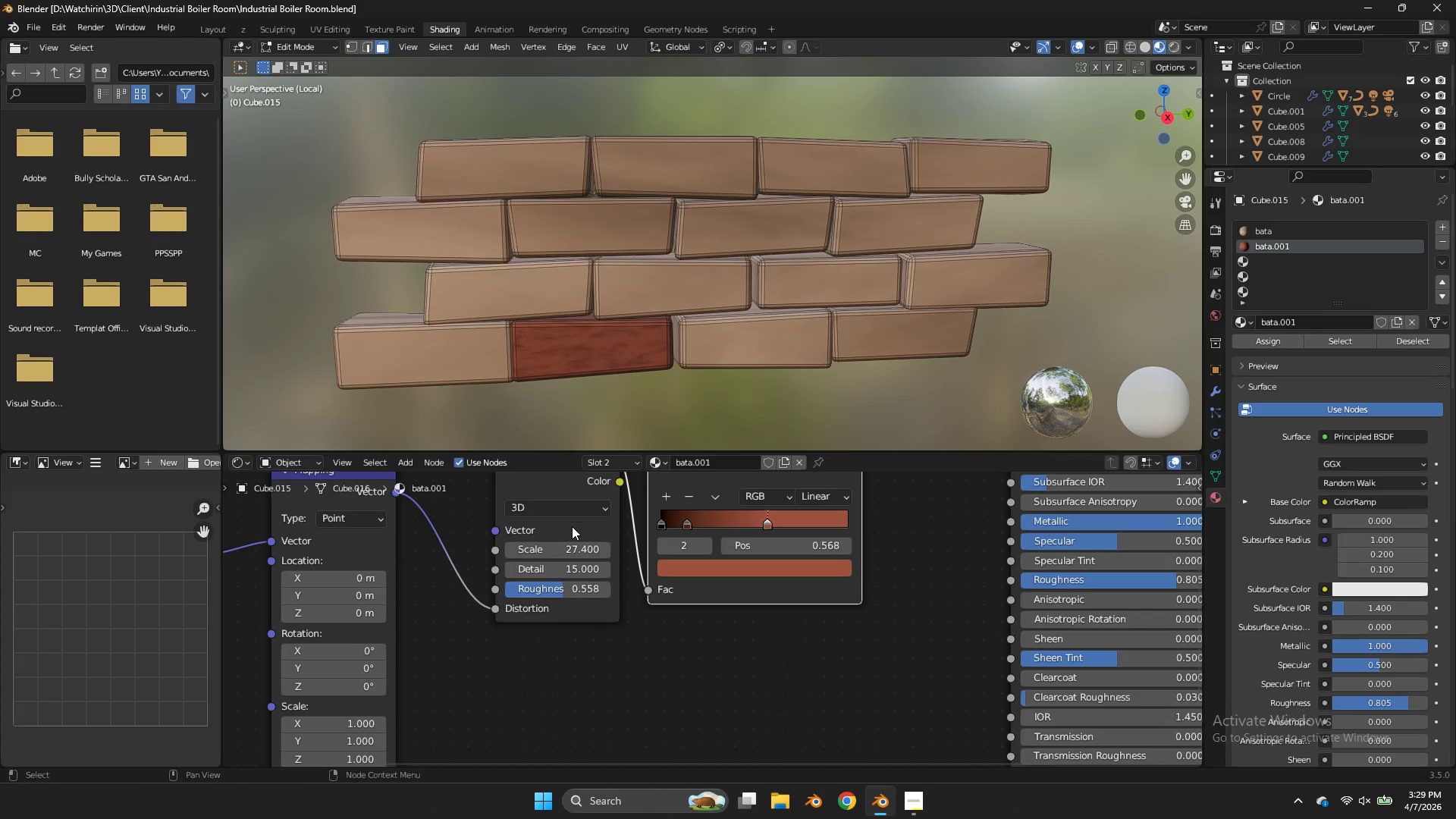 
left_click_drag(start_coordinate=[573, 549], to_coordinate=[552, 365])
 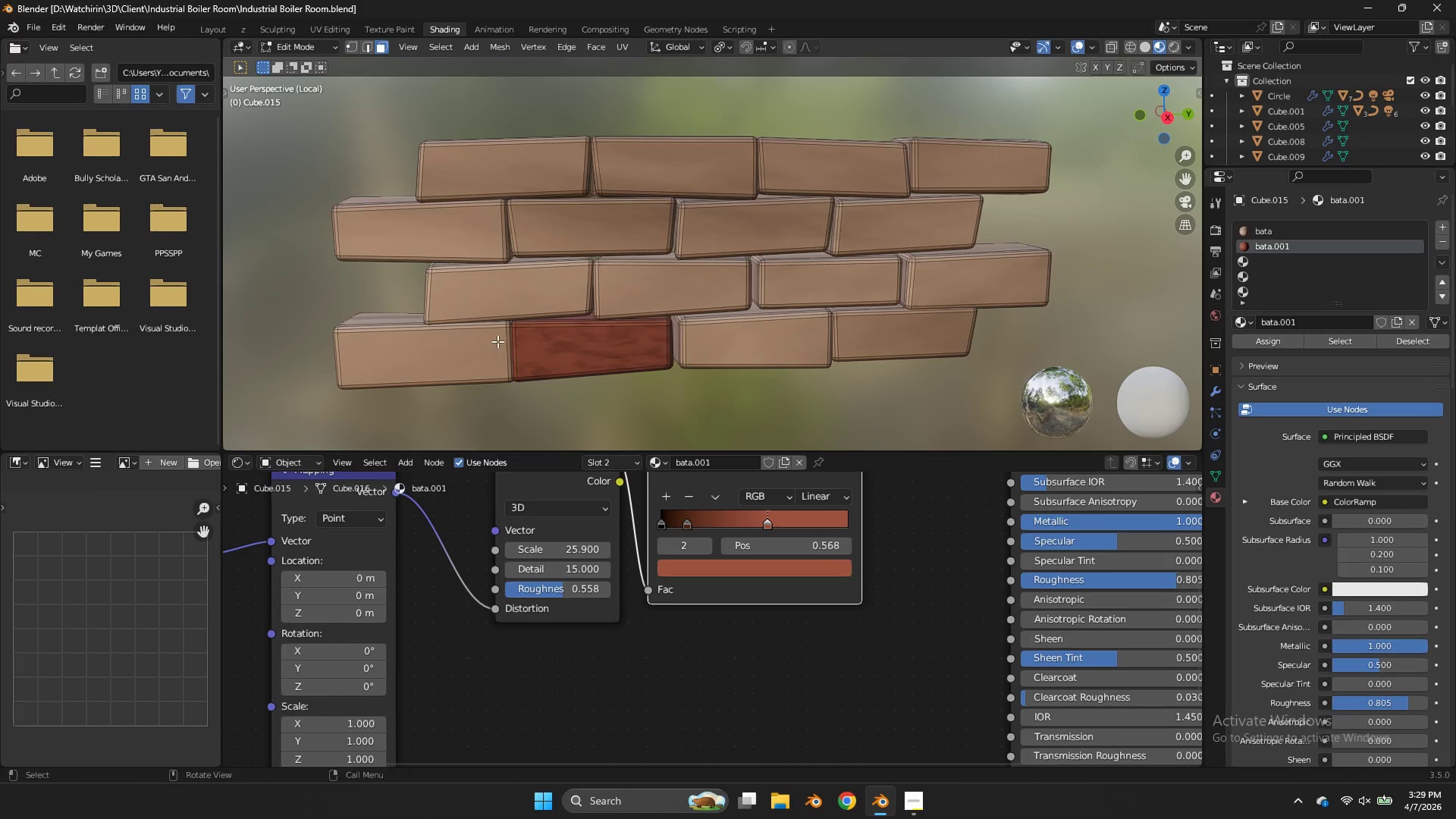 
left_click([497, 341])
 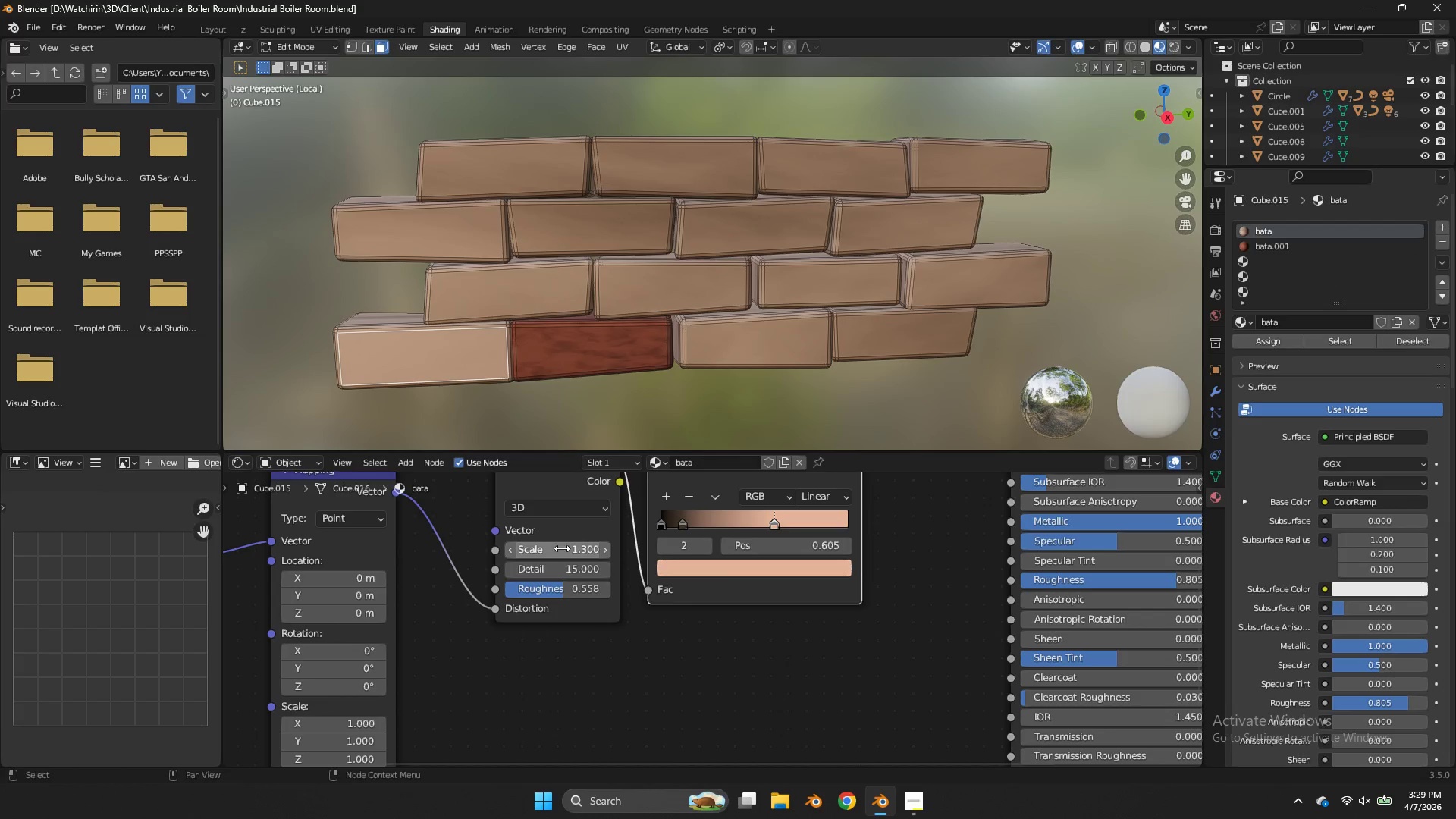 
left_click_drag(start_coordinate=[562, 548], to_coordinate=[633, 336])
 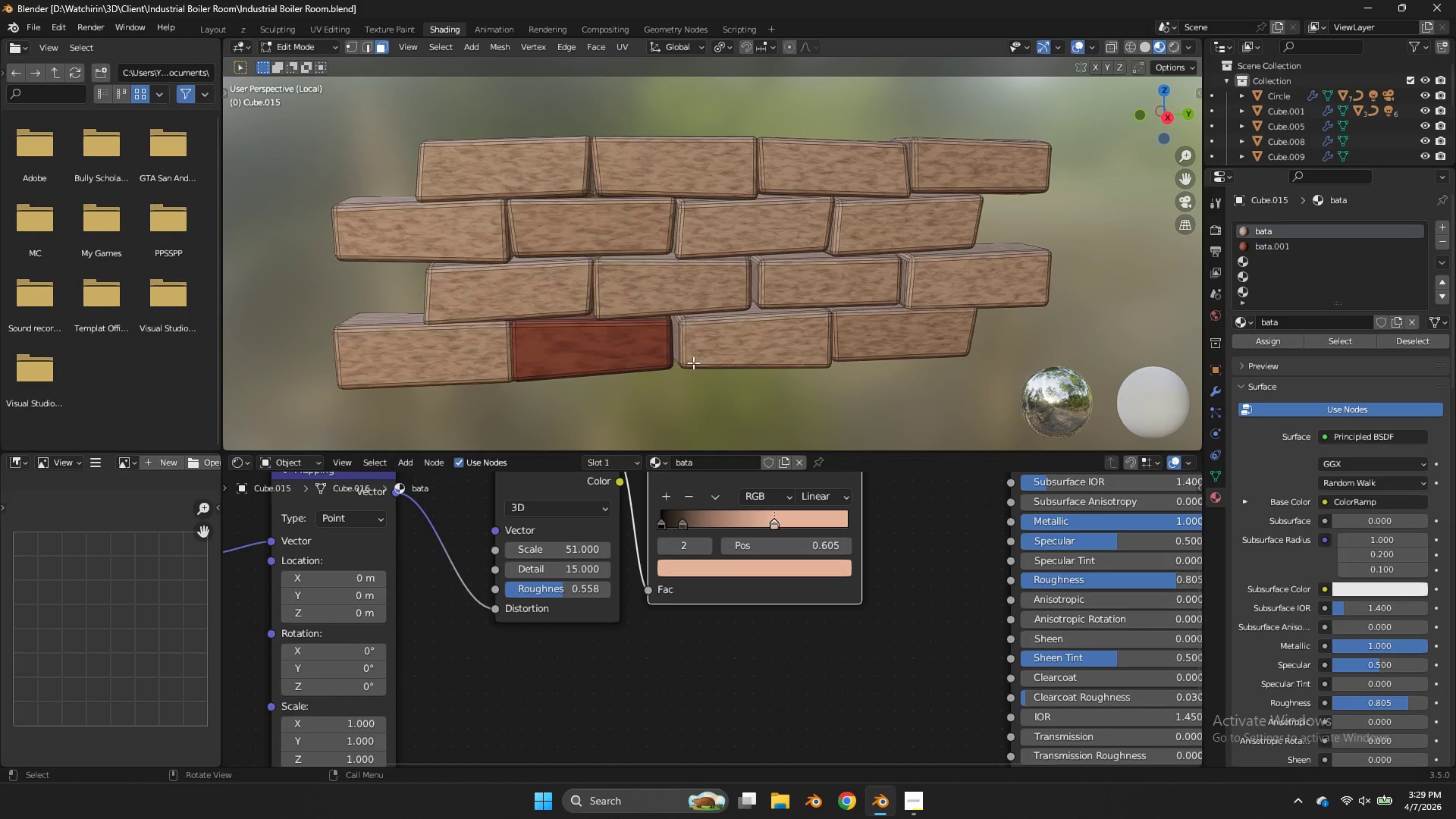 
double_click([693, 362])
 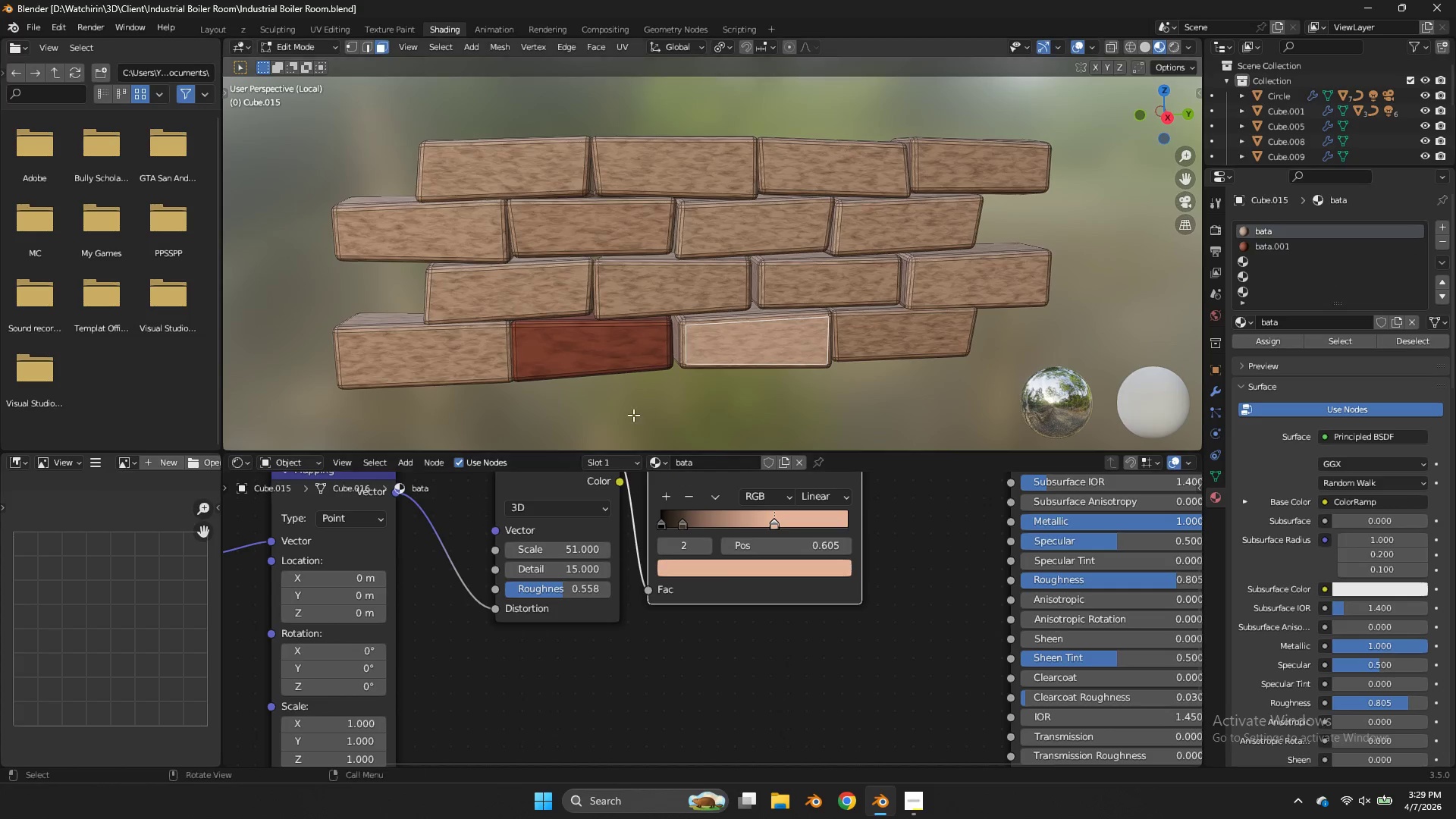 
left_click([637, 359])
 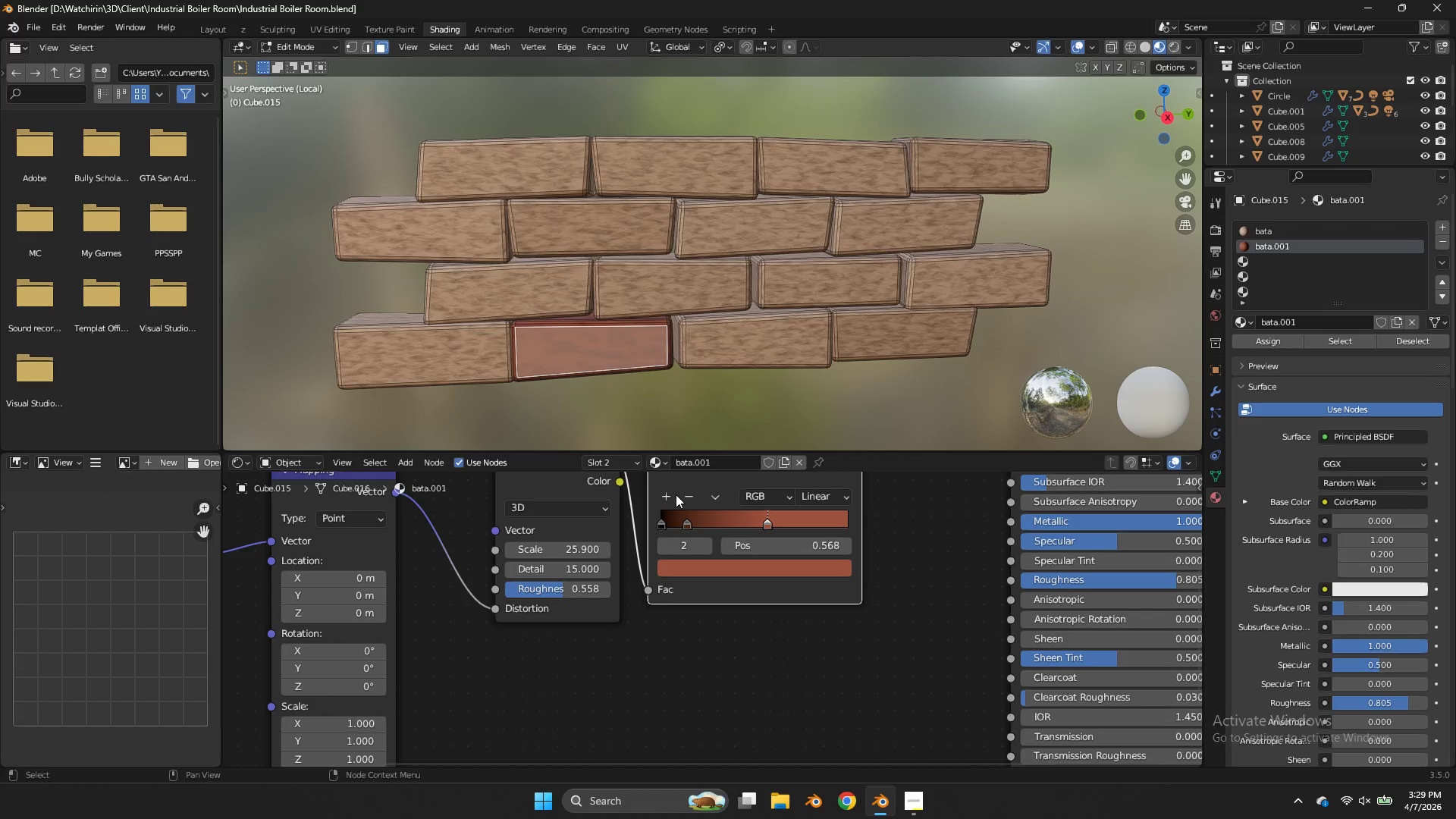 
left_click([664, 494])
 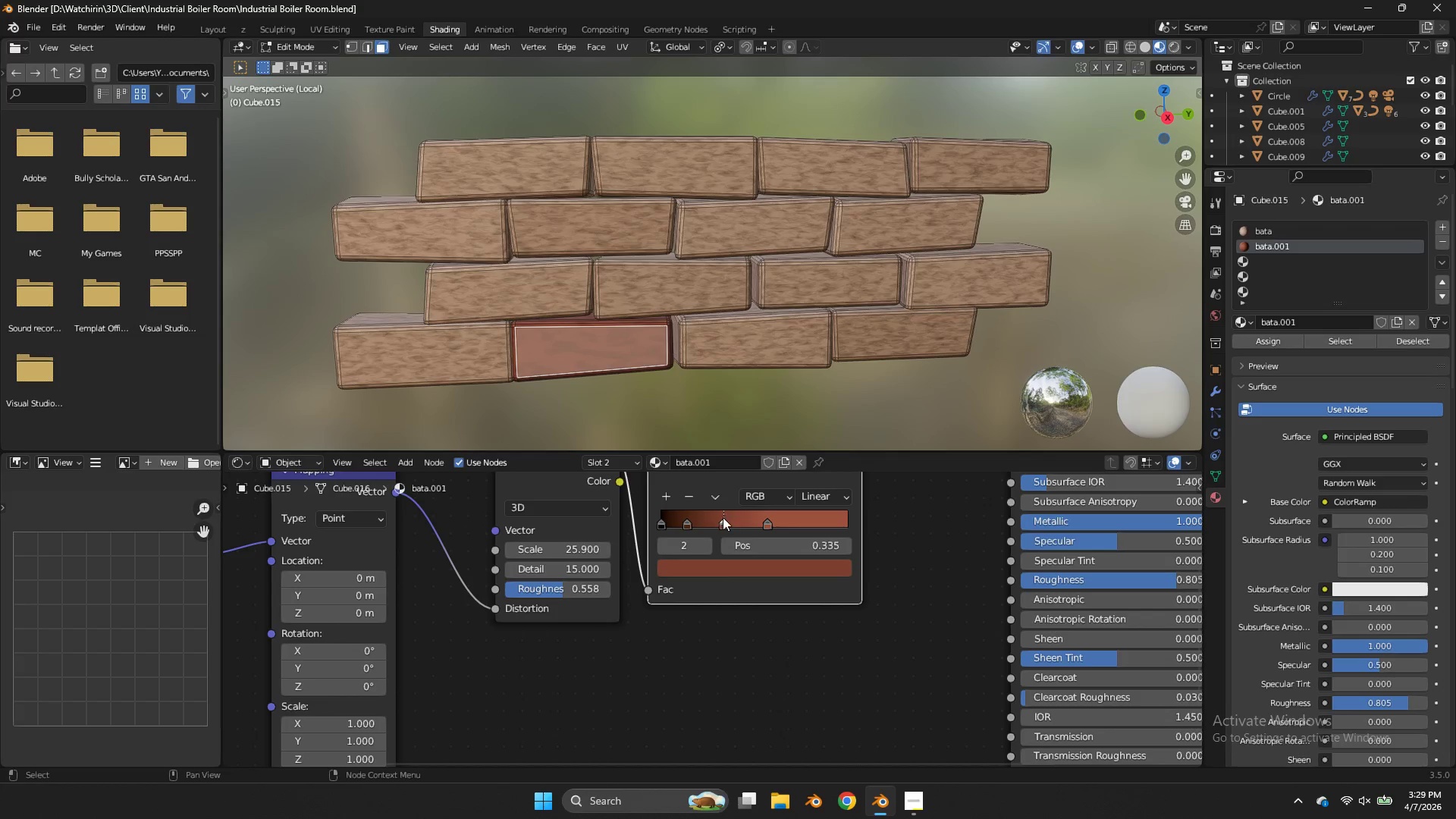 
left_click_drag(start_coordinate=[728, 514], to_coordinate=[721, 518])
 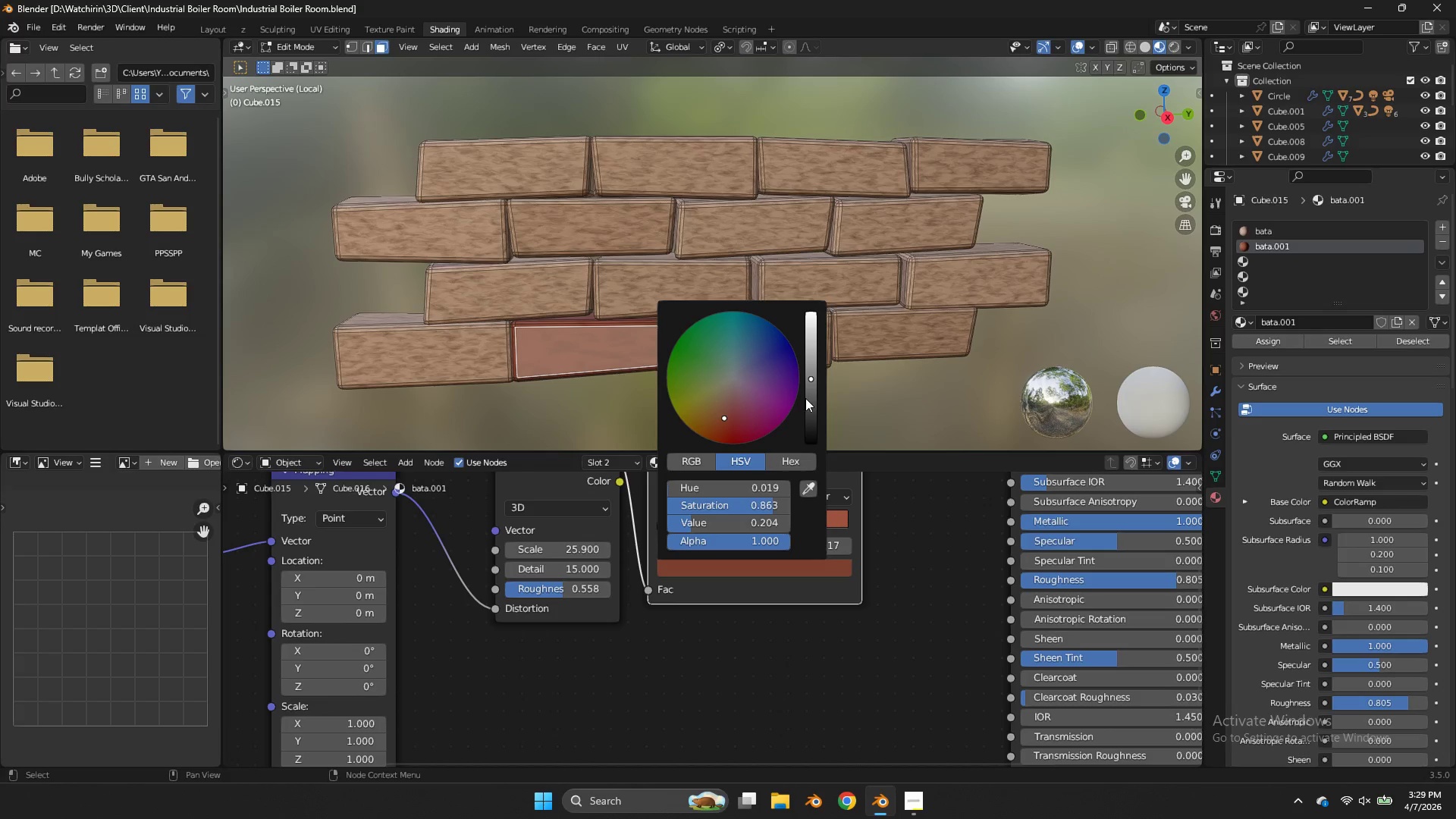 
left_click_drag(start_coordinate=[802, 394], to_coordinate=[802, 406])
 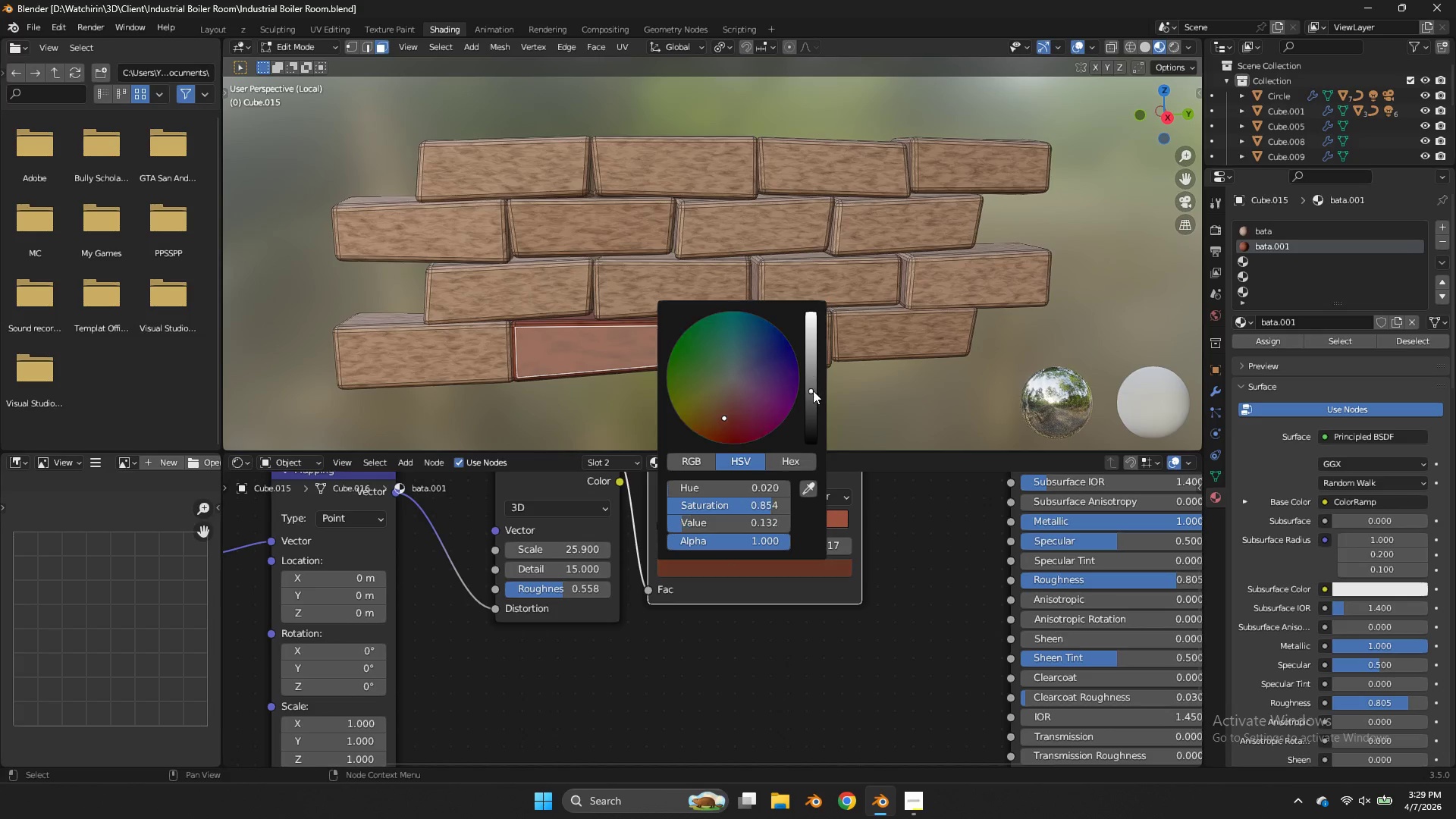 
left_click_drag(start_coordinate=[810, 391], to_coordinate=[817, 399])
 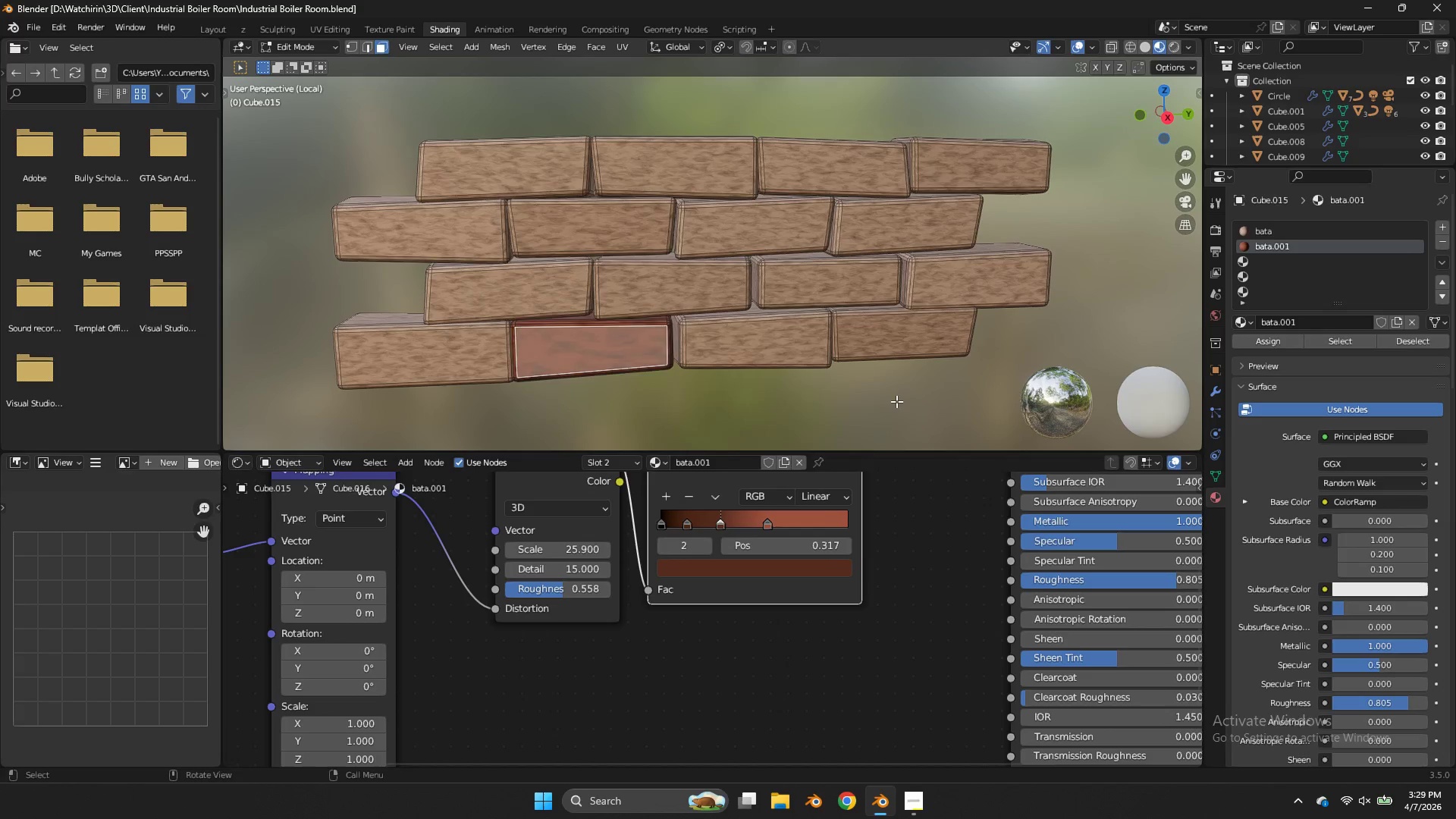 
left_click([896, 401])
 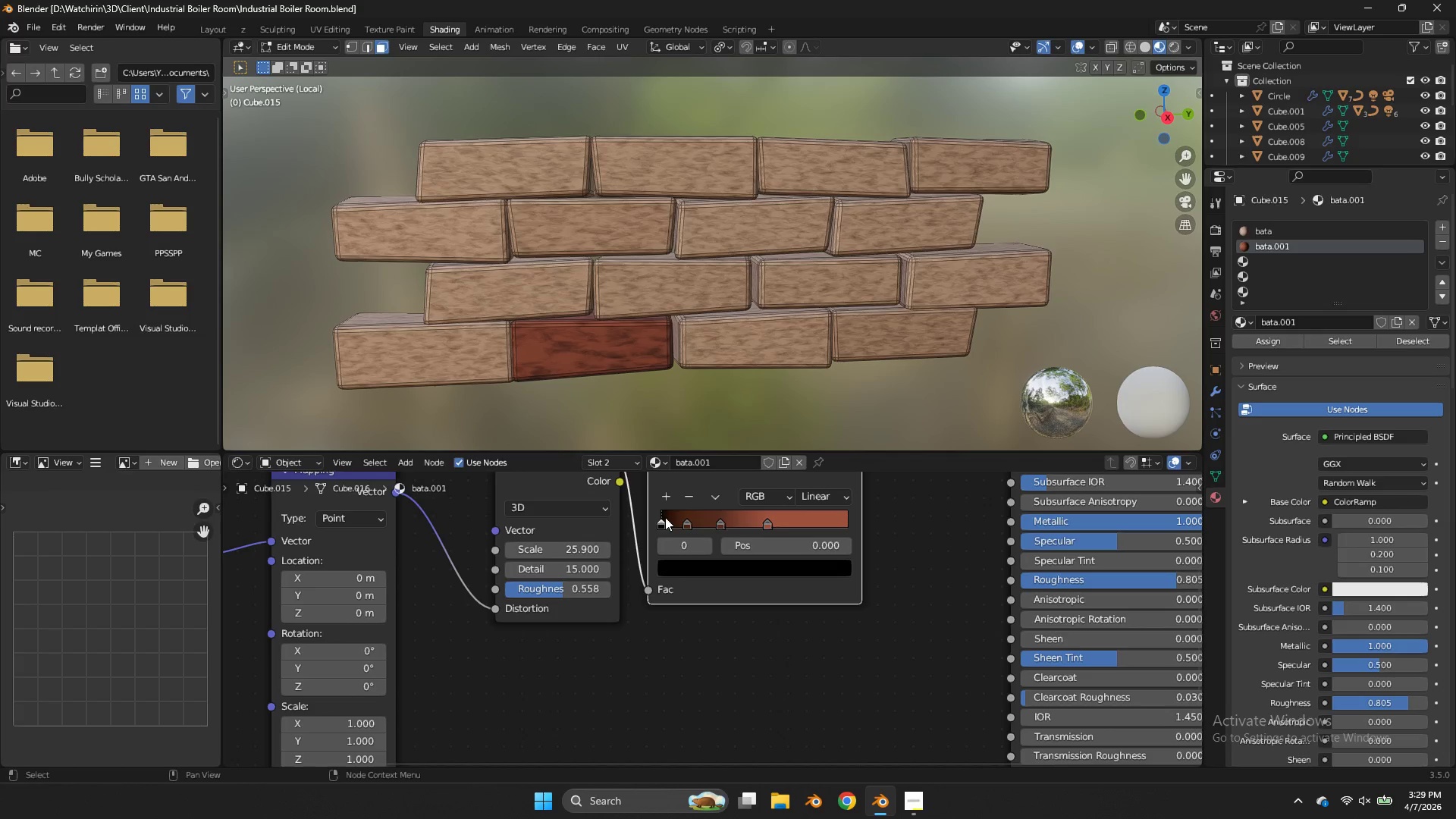 
double_click([679, 576])
 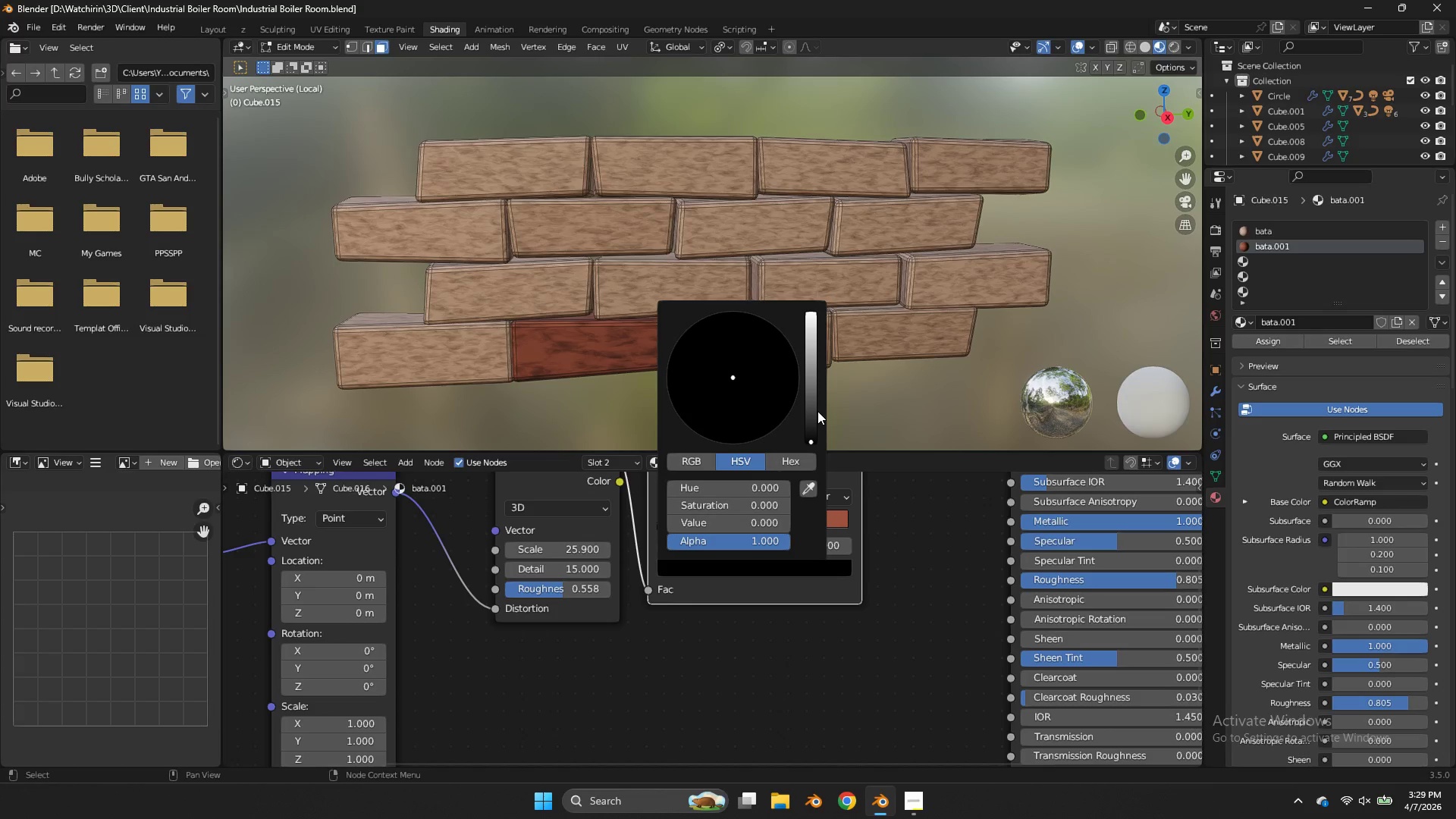 
left_click_drag(start_coordinate=[811, 413], to_coordinate=[808, 384])
 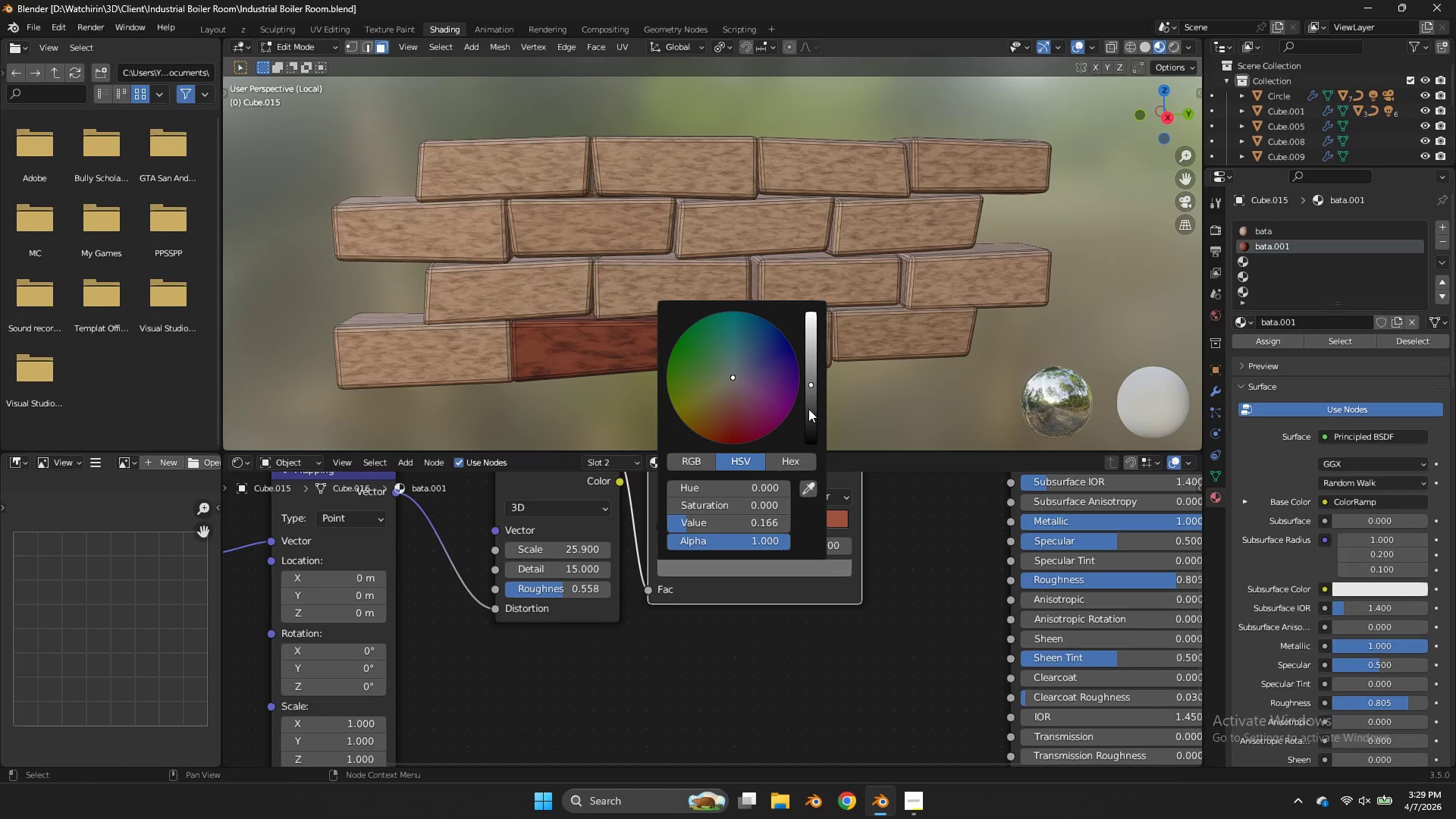 
left_click_drag(start_coordinate=[808, 408], to_coordinate=[813, 420])
 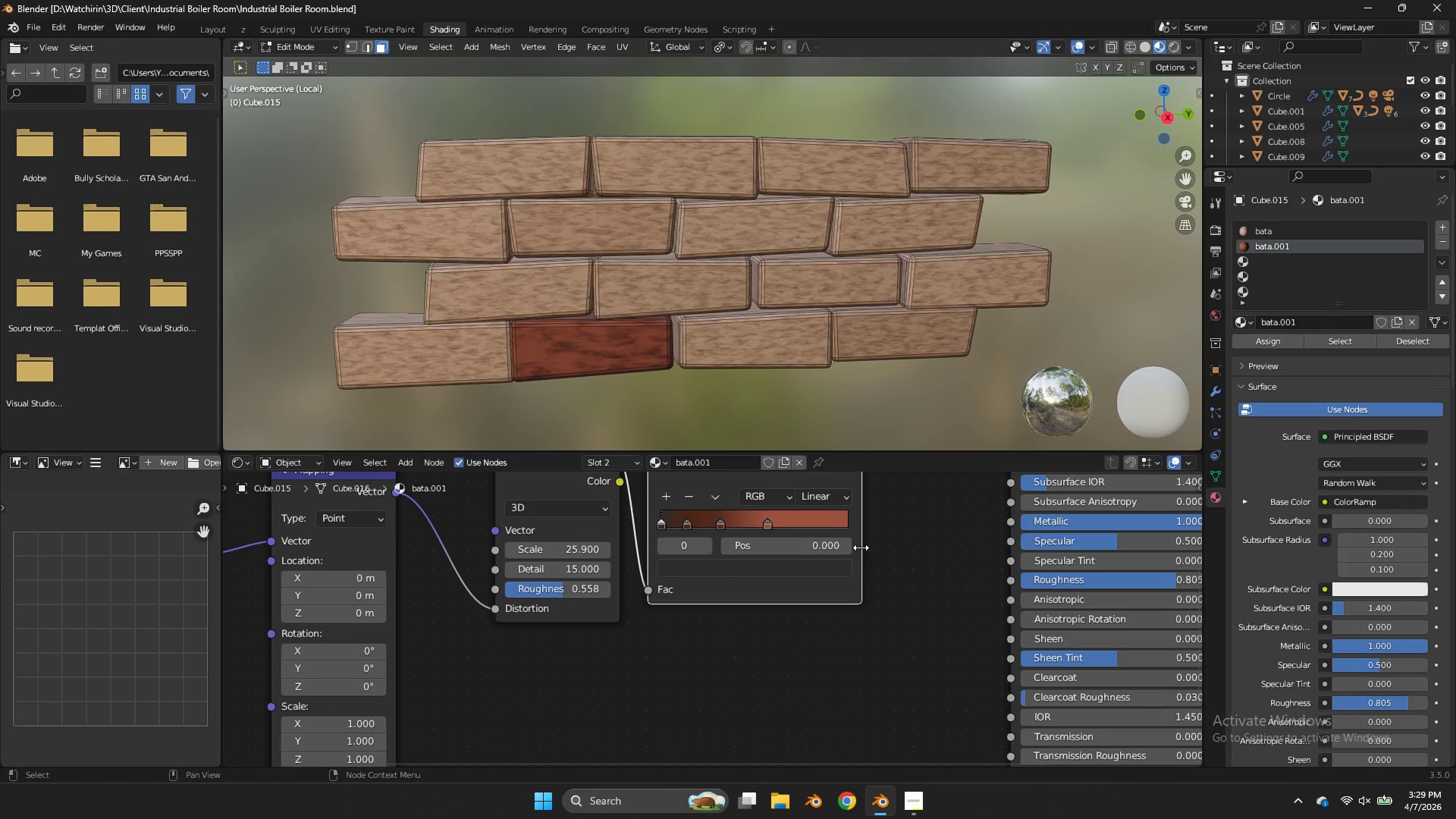 
left_click([864, 551])
 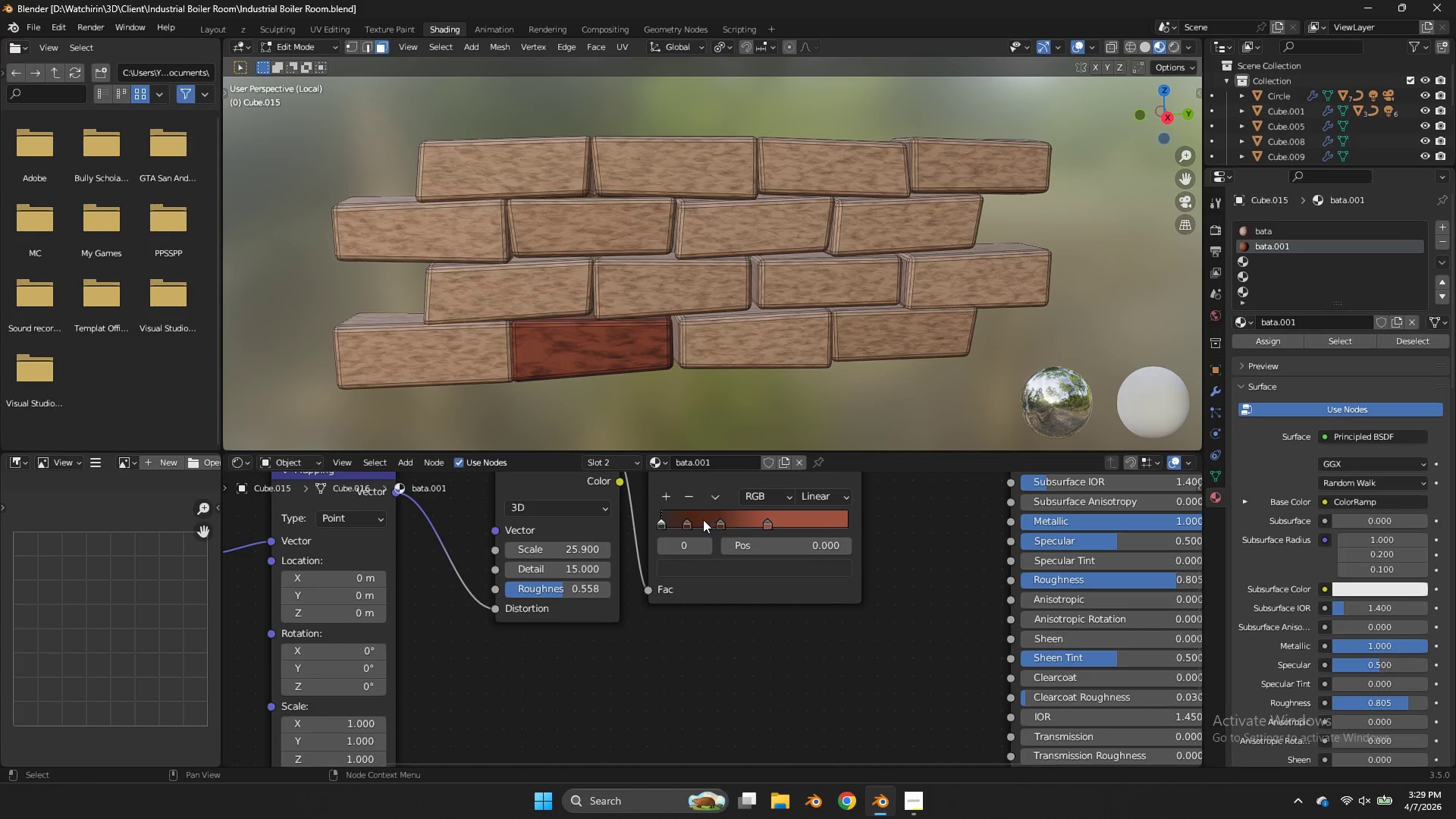 
left_click([696, 519])
 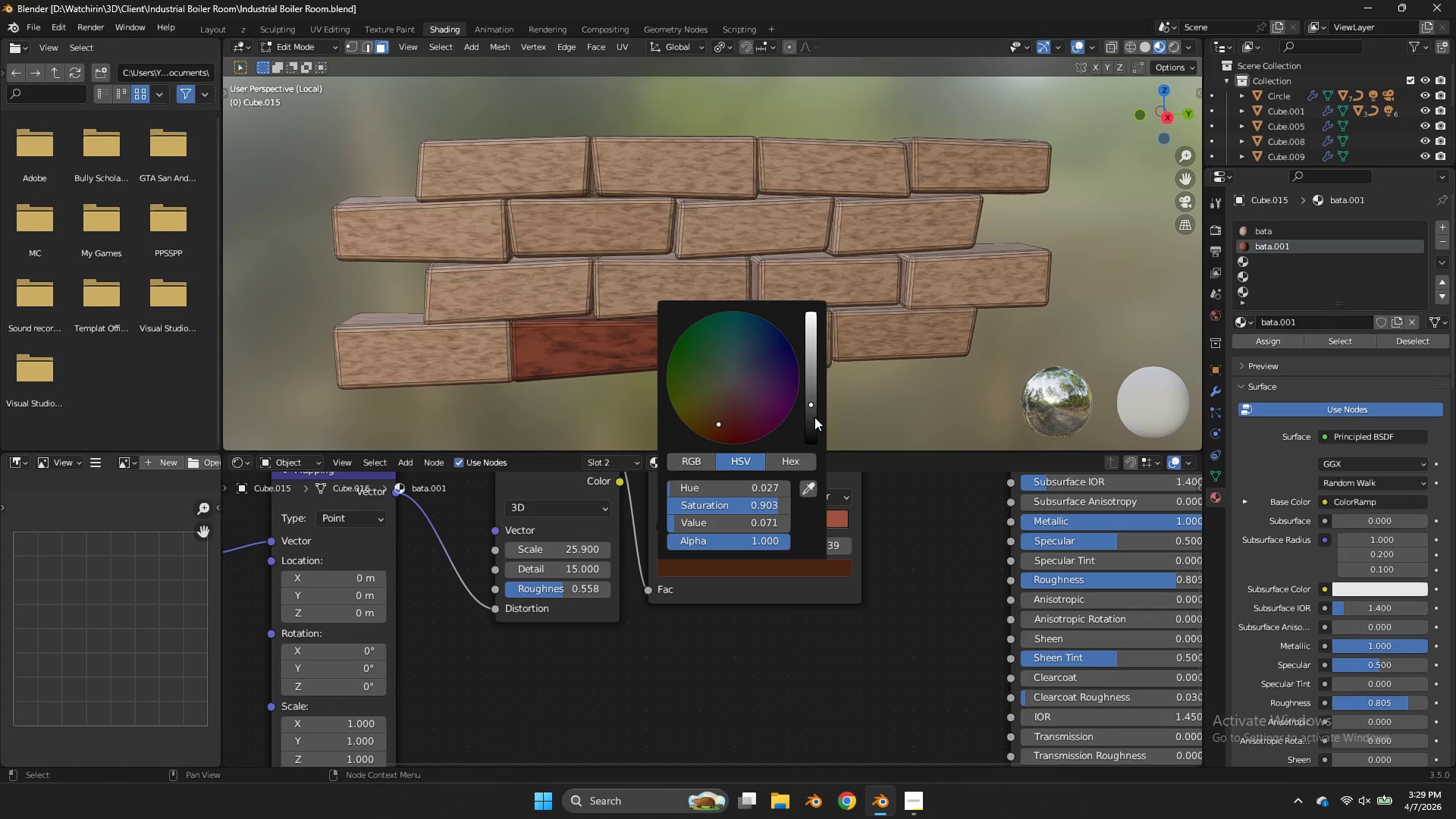 
left_click_drag(start_coordinate=[810, 410], to_coordinate=[824, 384])
 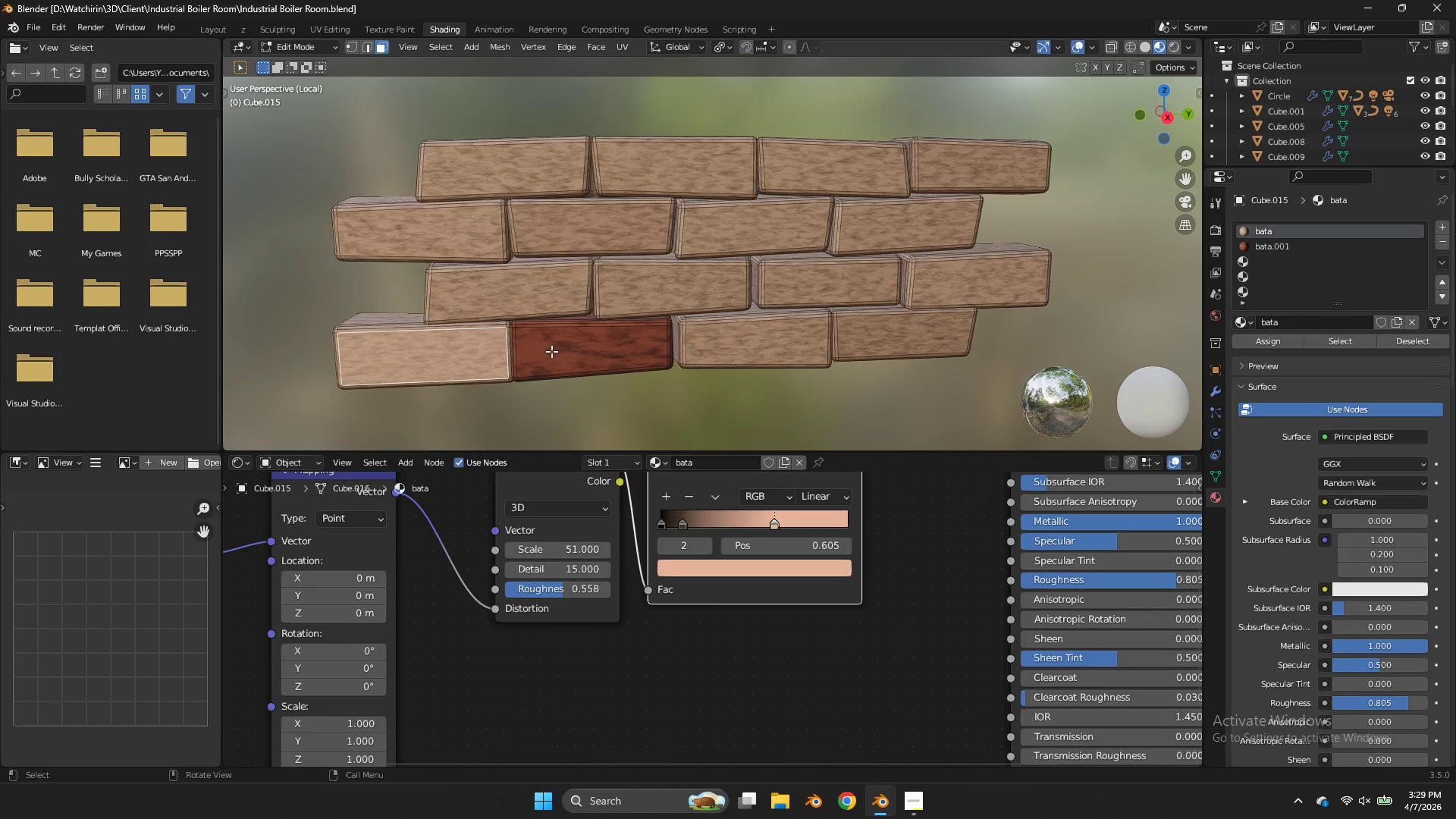 
double_click([551, 351])
 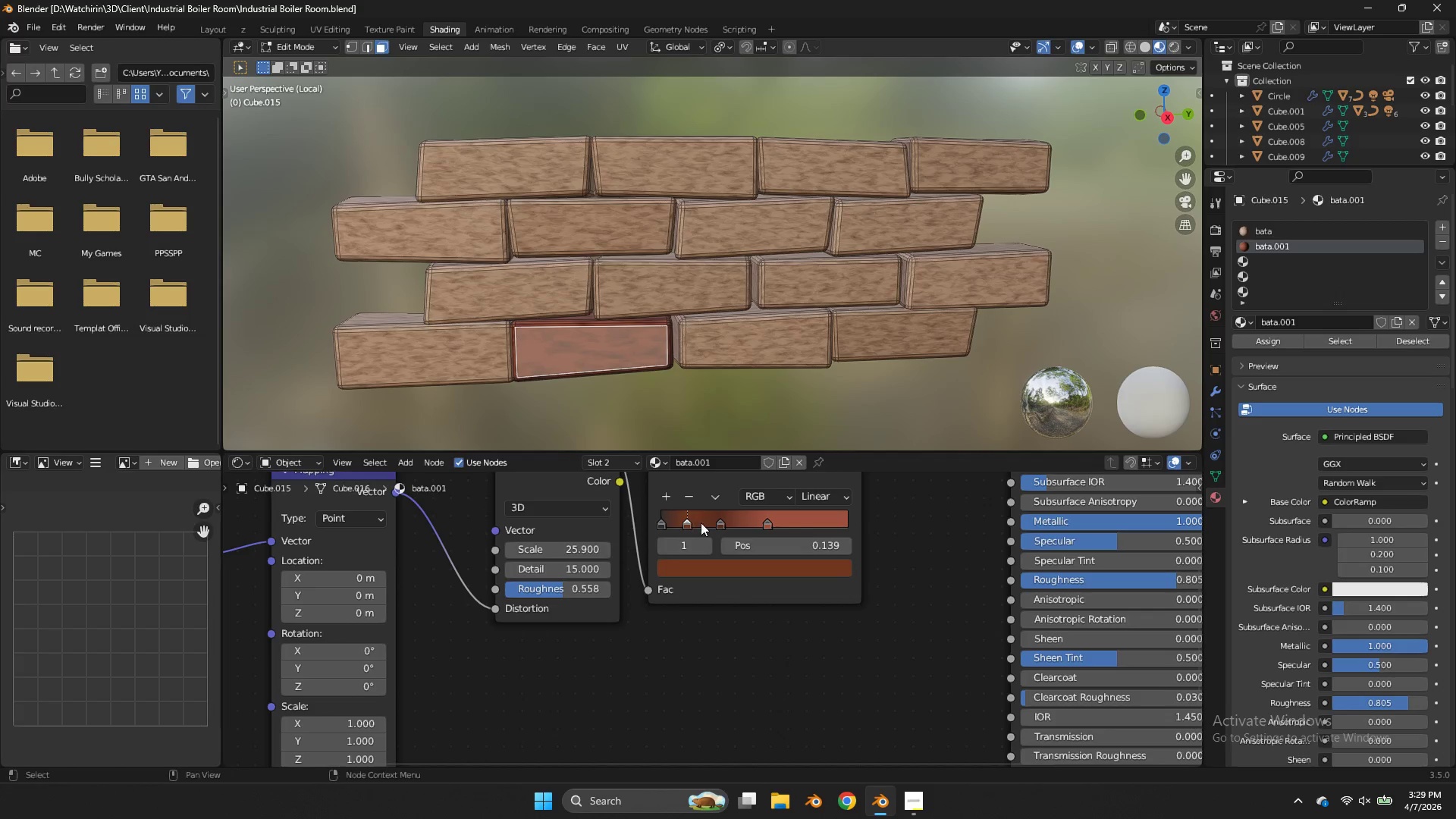 
left_click_drag(start_coordinate=[708, 523], to_coordinate=[682, 518])
 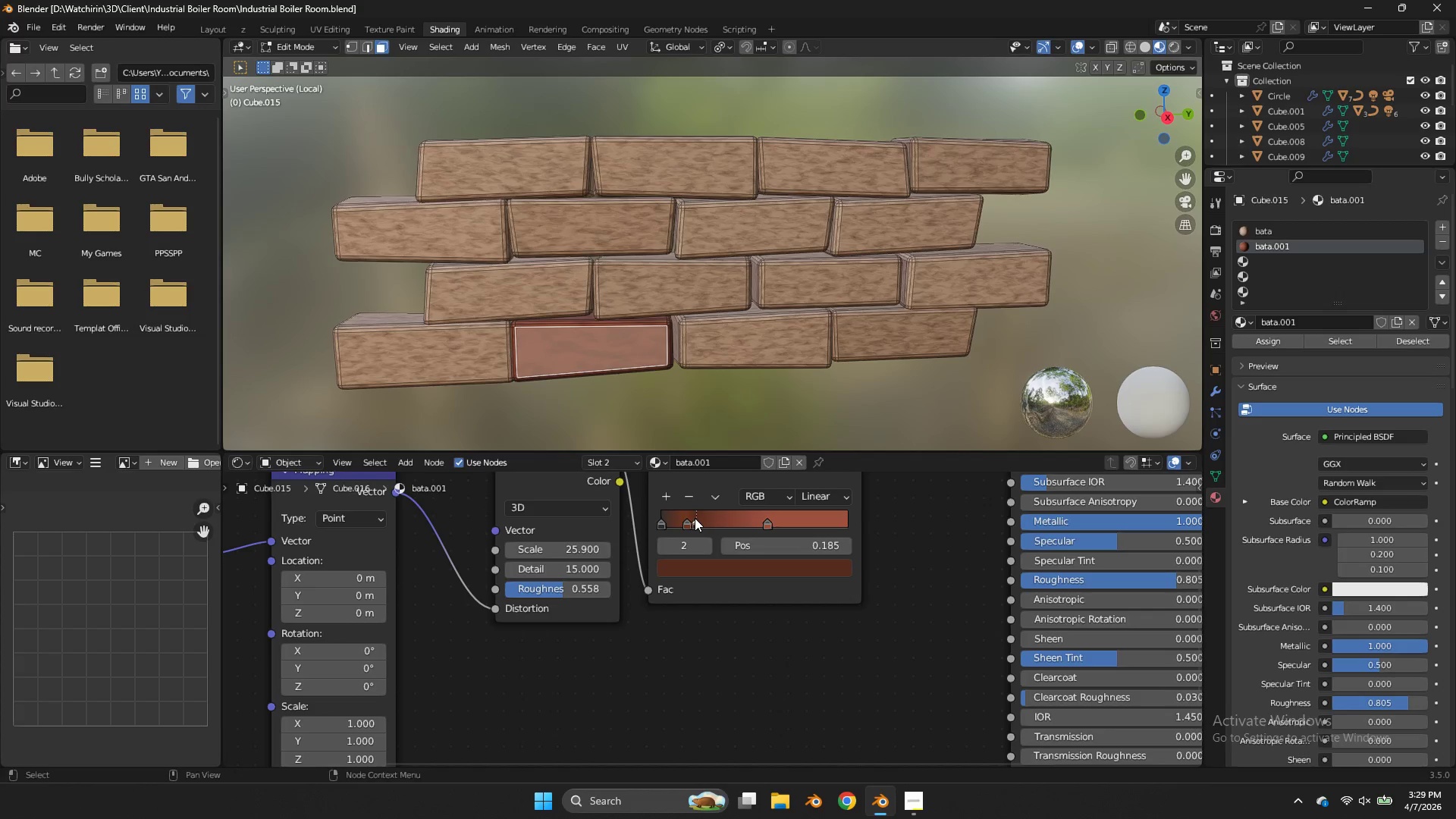 
left_click_drag(start_coordinate=[696, 518], to_coordinate=[676, 519])
 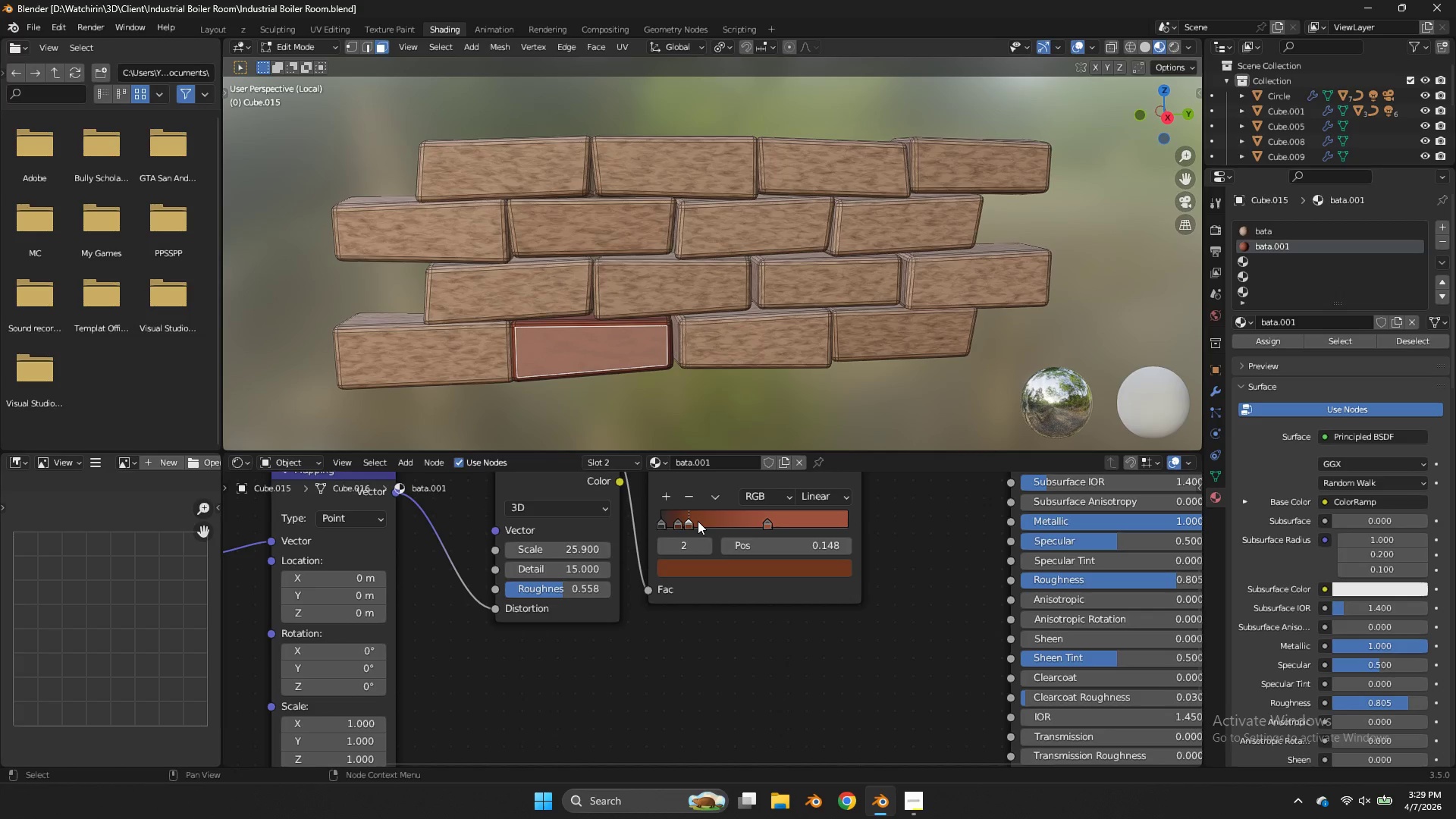 
left_click_drag(start_coordinate=[694, 521], to_coordinate=[730, 521])
 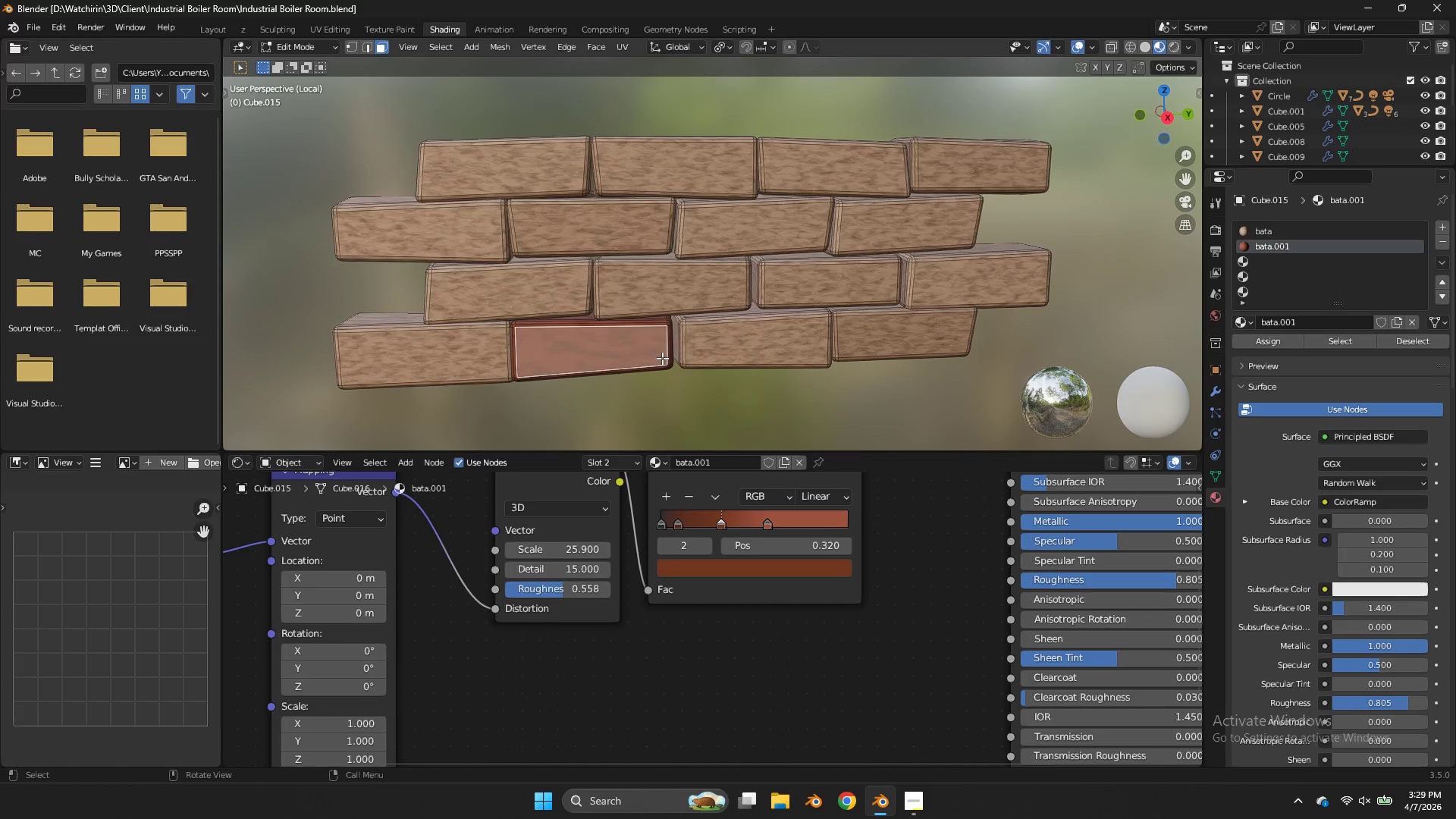 
left_click([662, 358])
 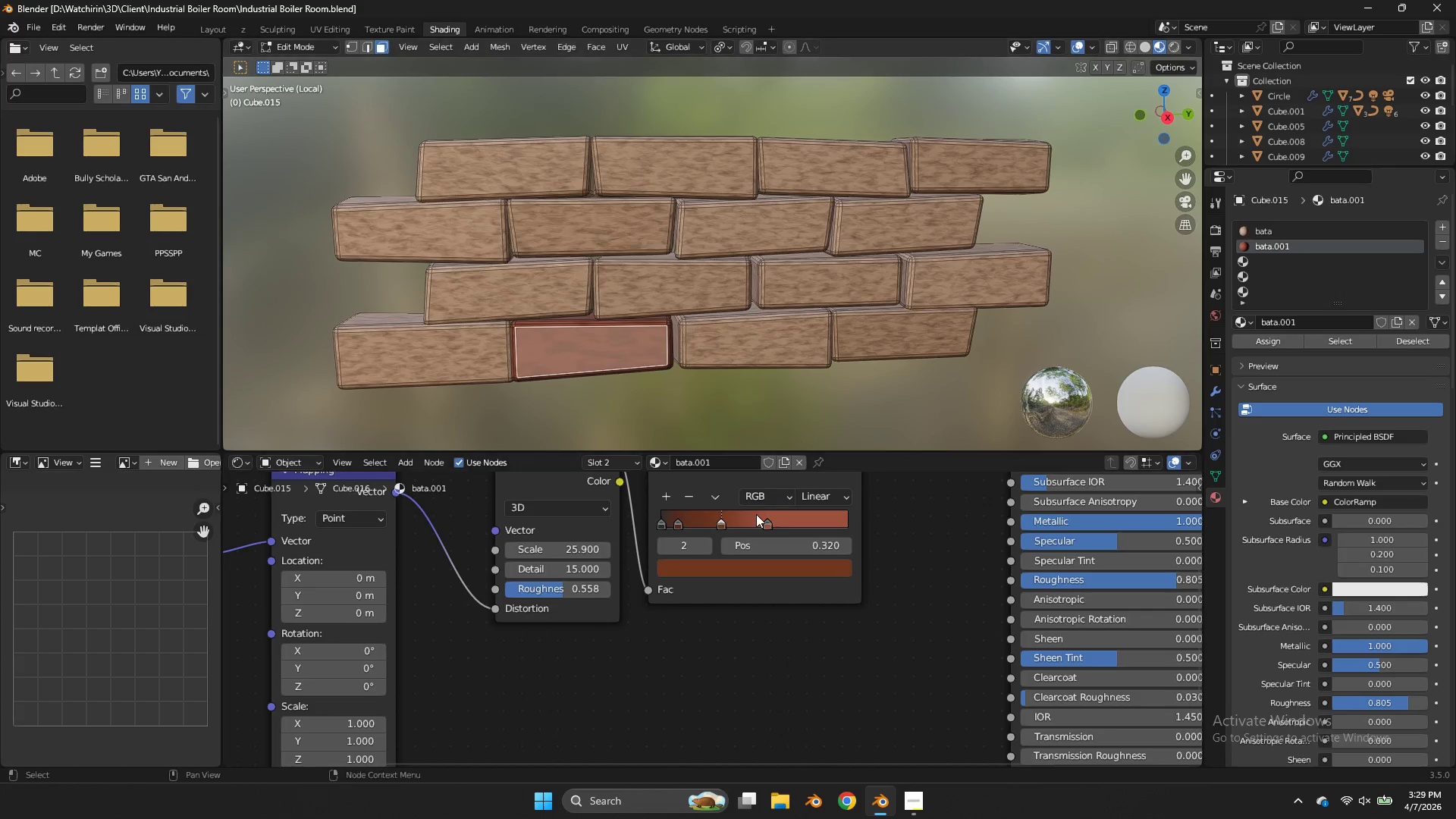 
left_click([756, 514])
 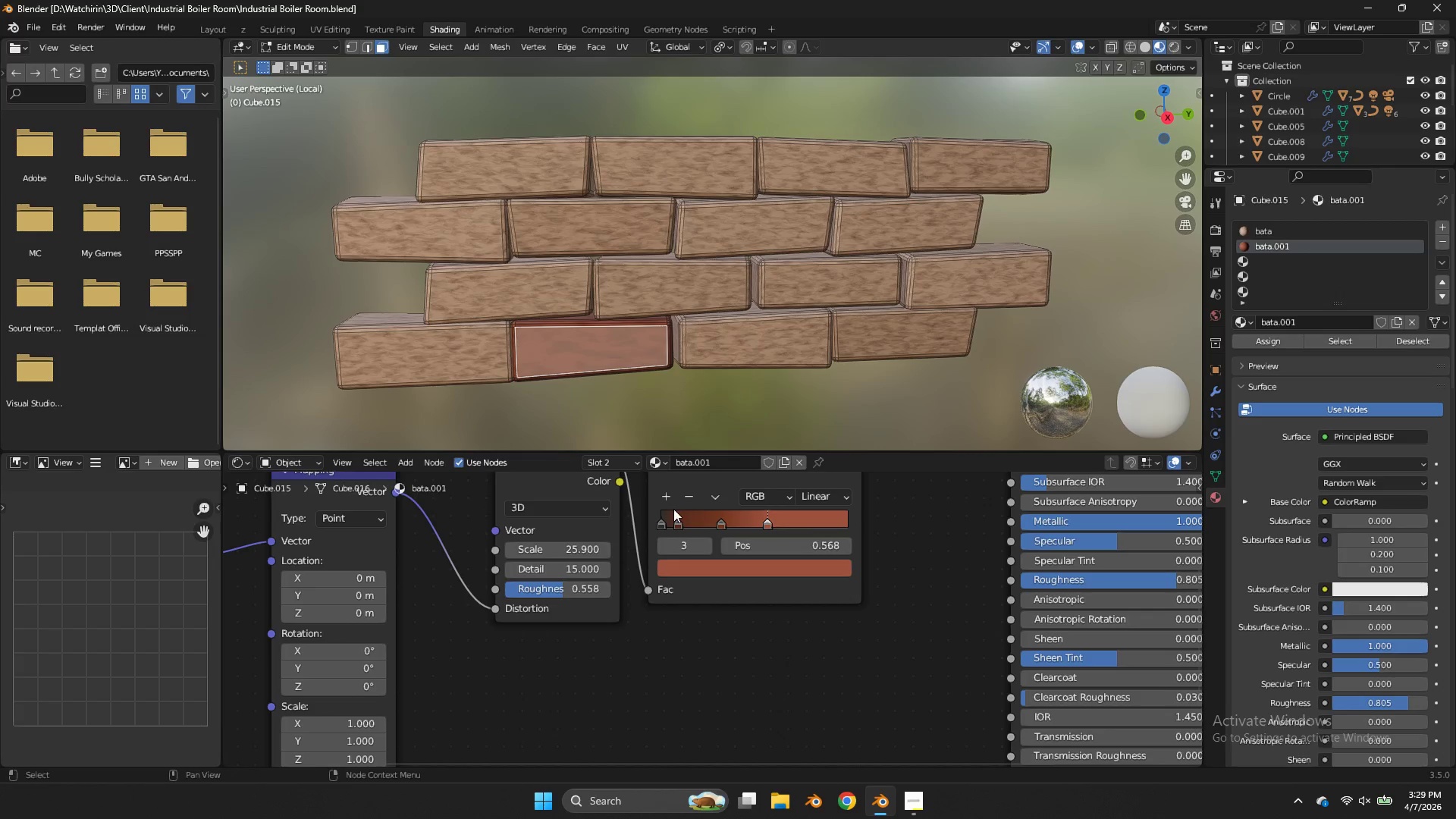 
left_click([673, 509])
 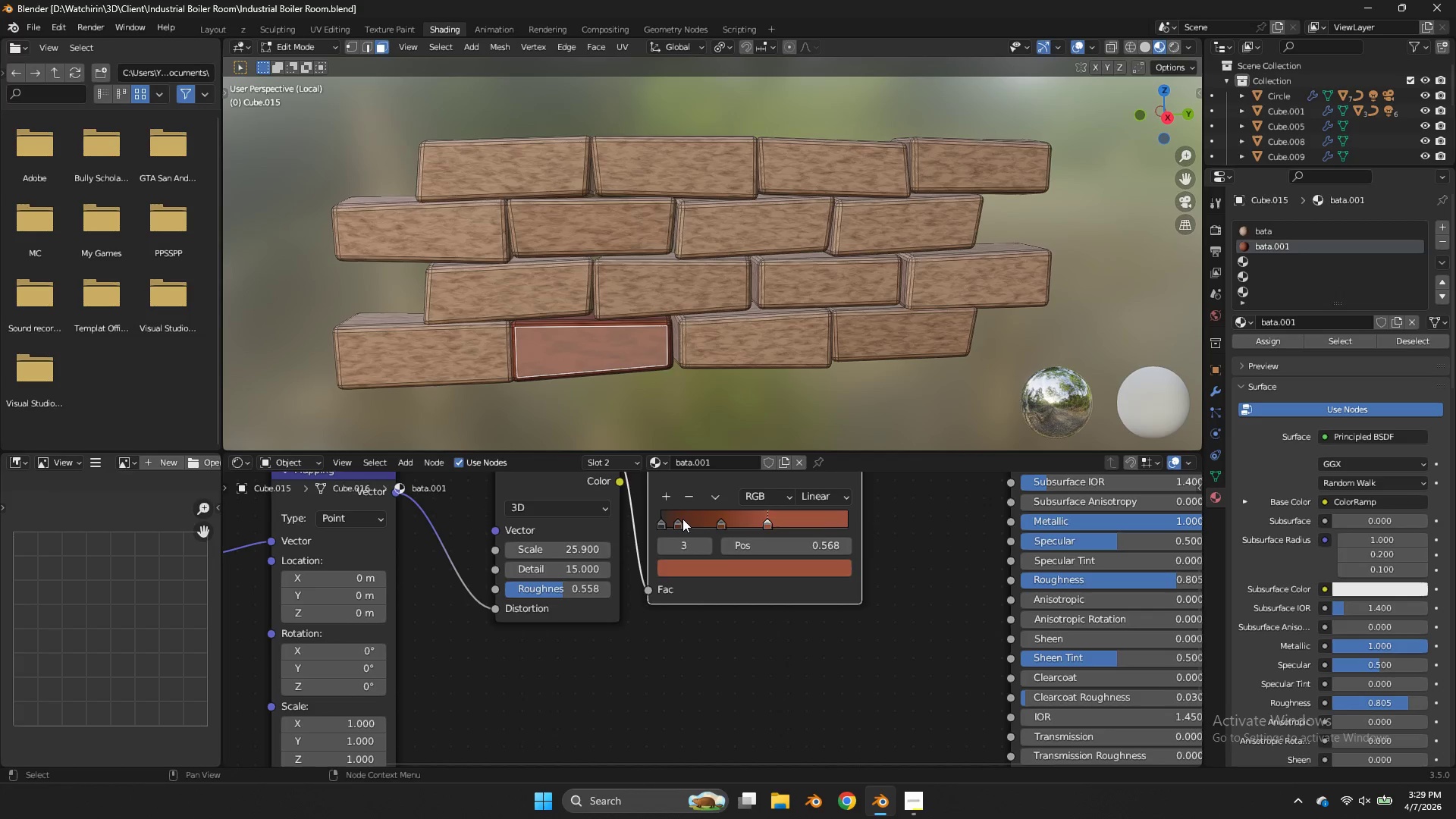 
left_click([682, 519])
 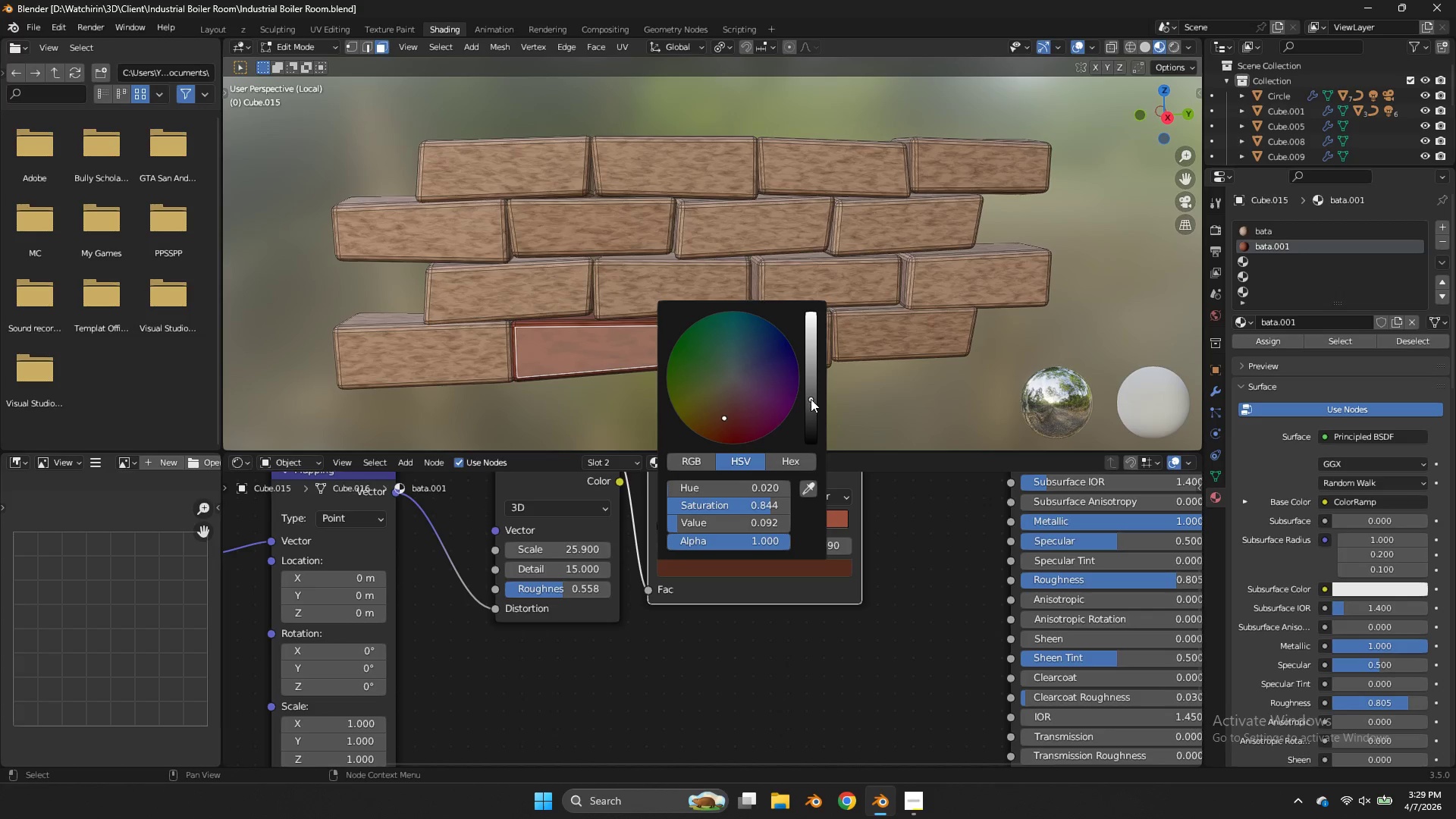 
left_click_drag(start_coordinate=[811, 399], to_coordinate=[820, 400])
 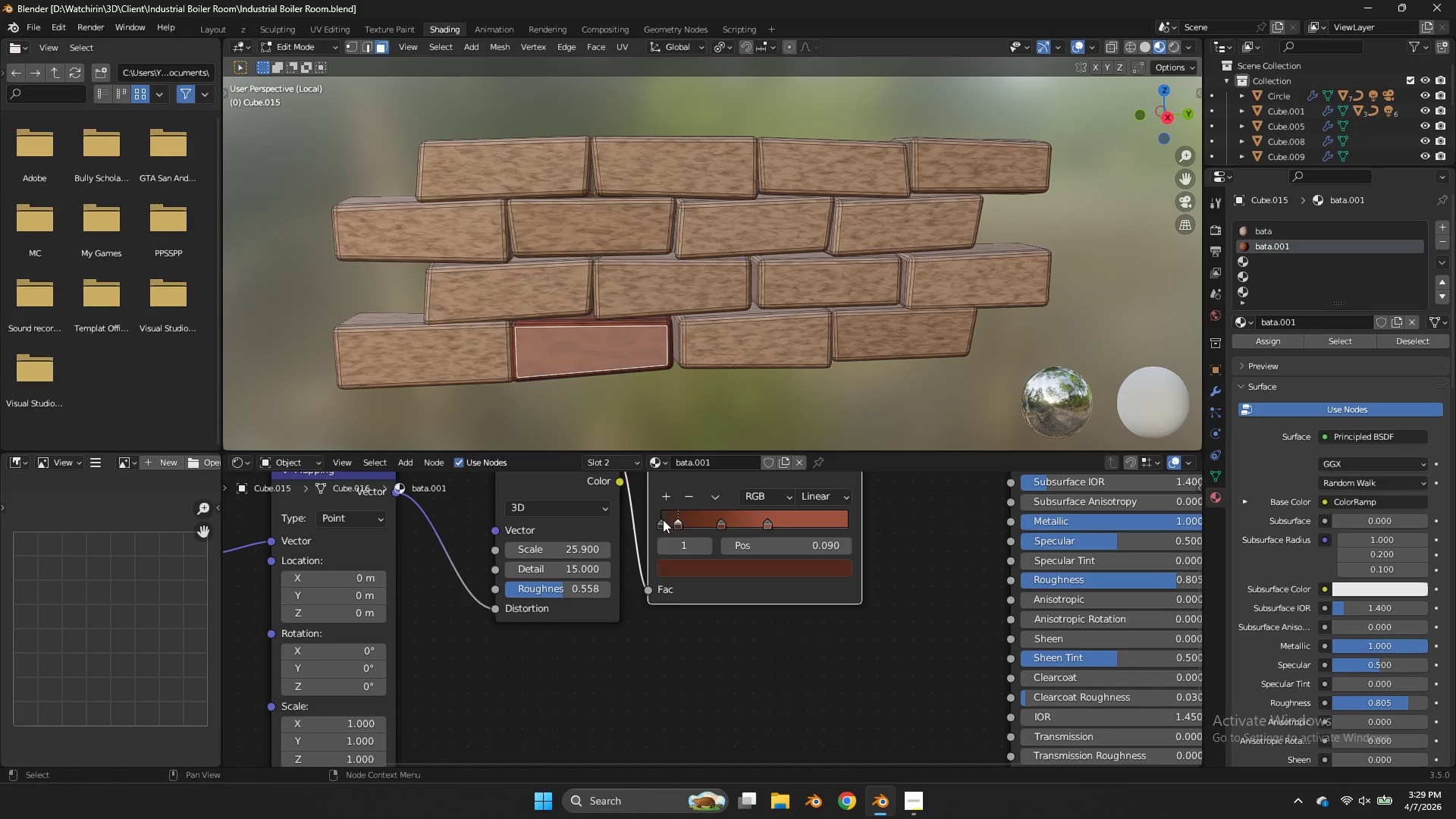 
double_click([663, 519])
 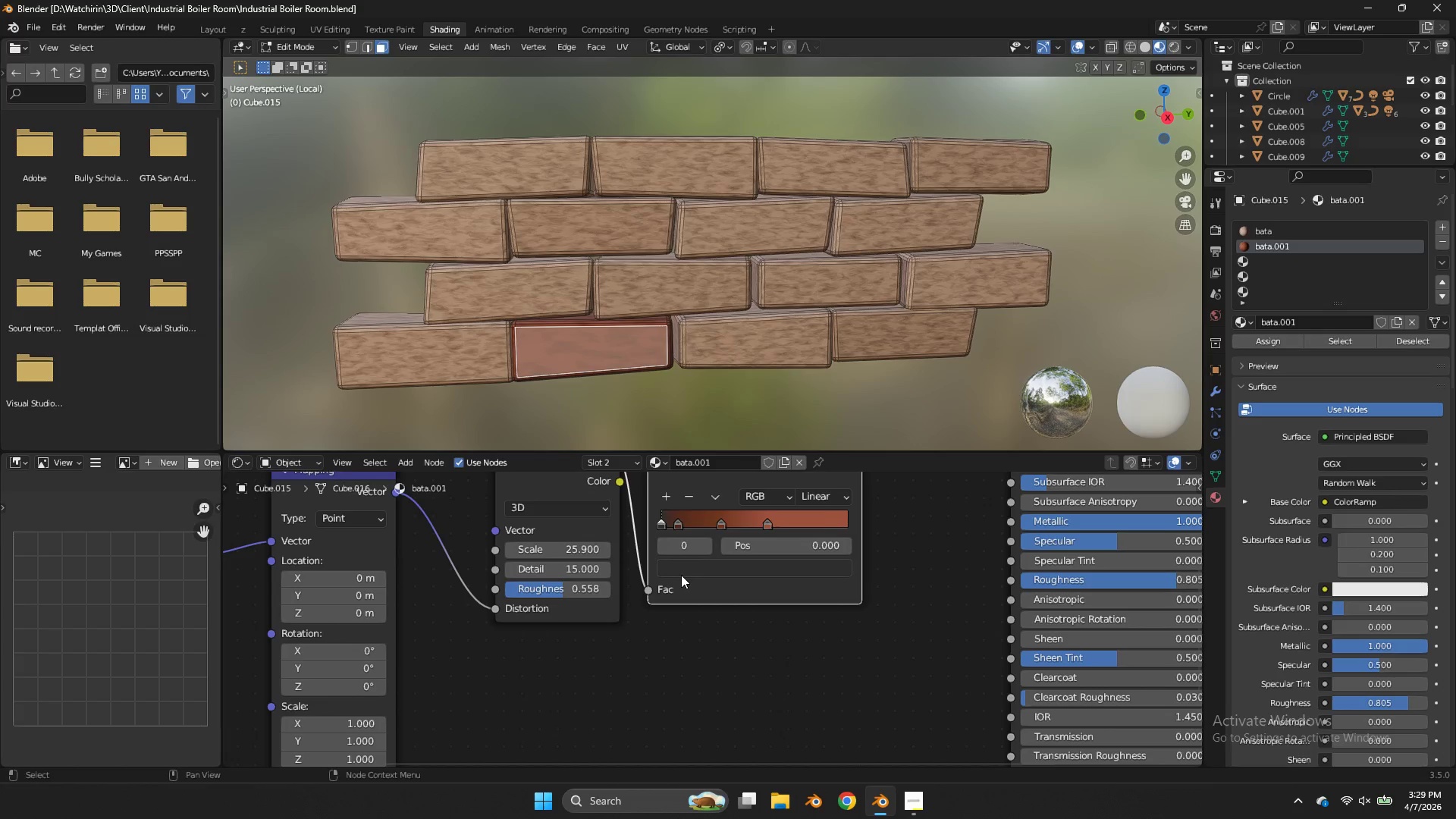 
triple_click([681, 575])
 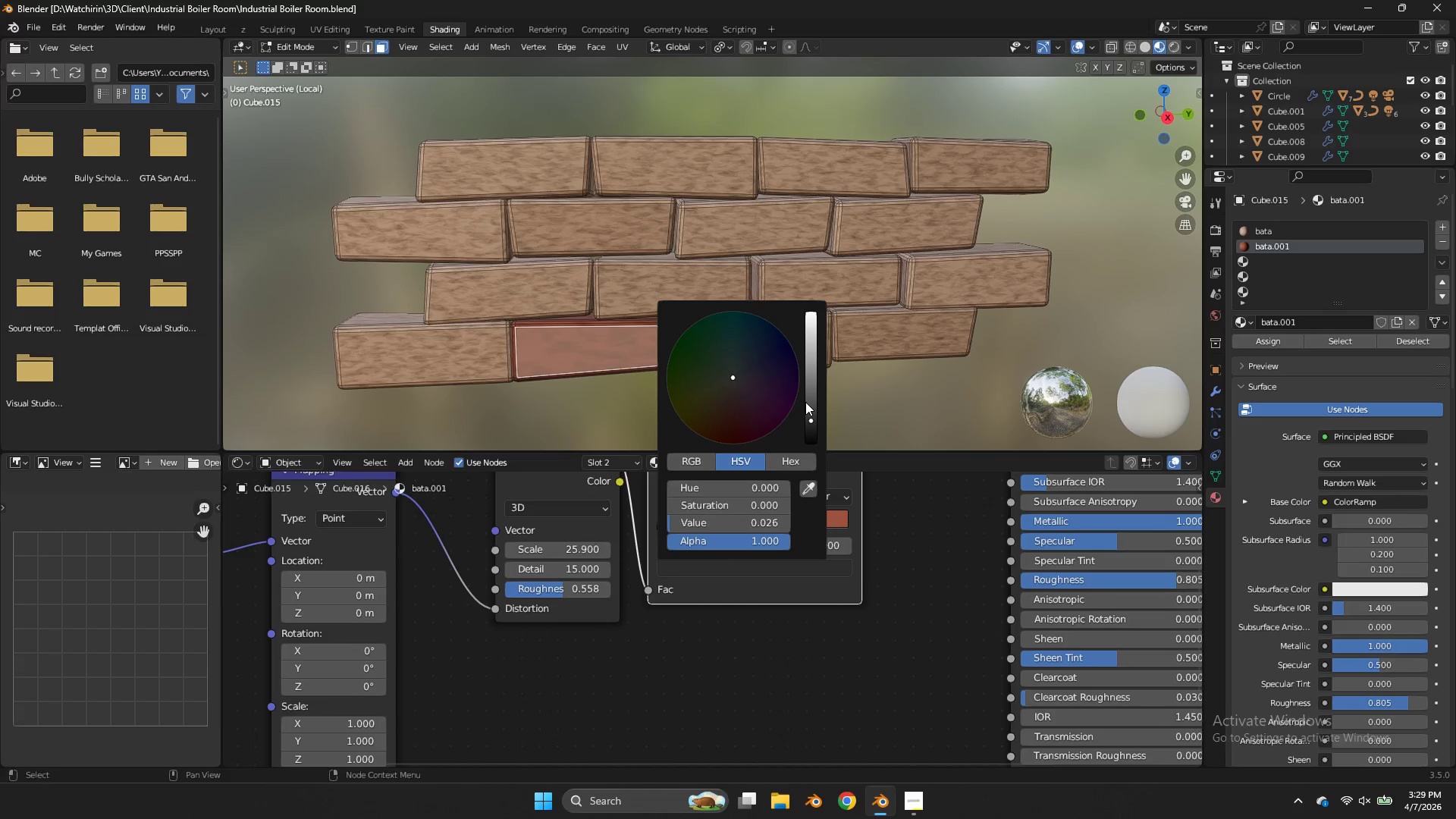 
left_click_drag(start_coordinate=[805, 406], to_coordinate=[819, 395])
 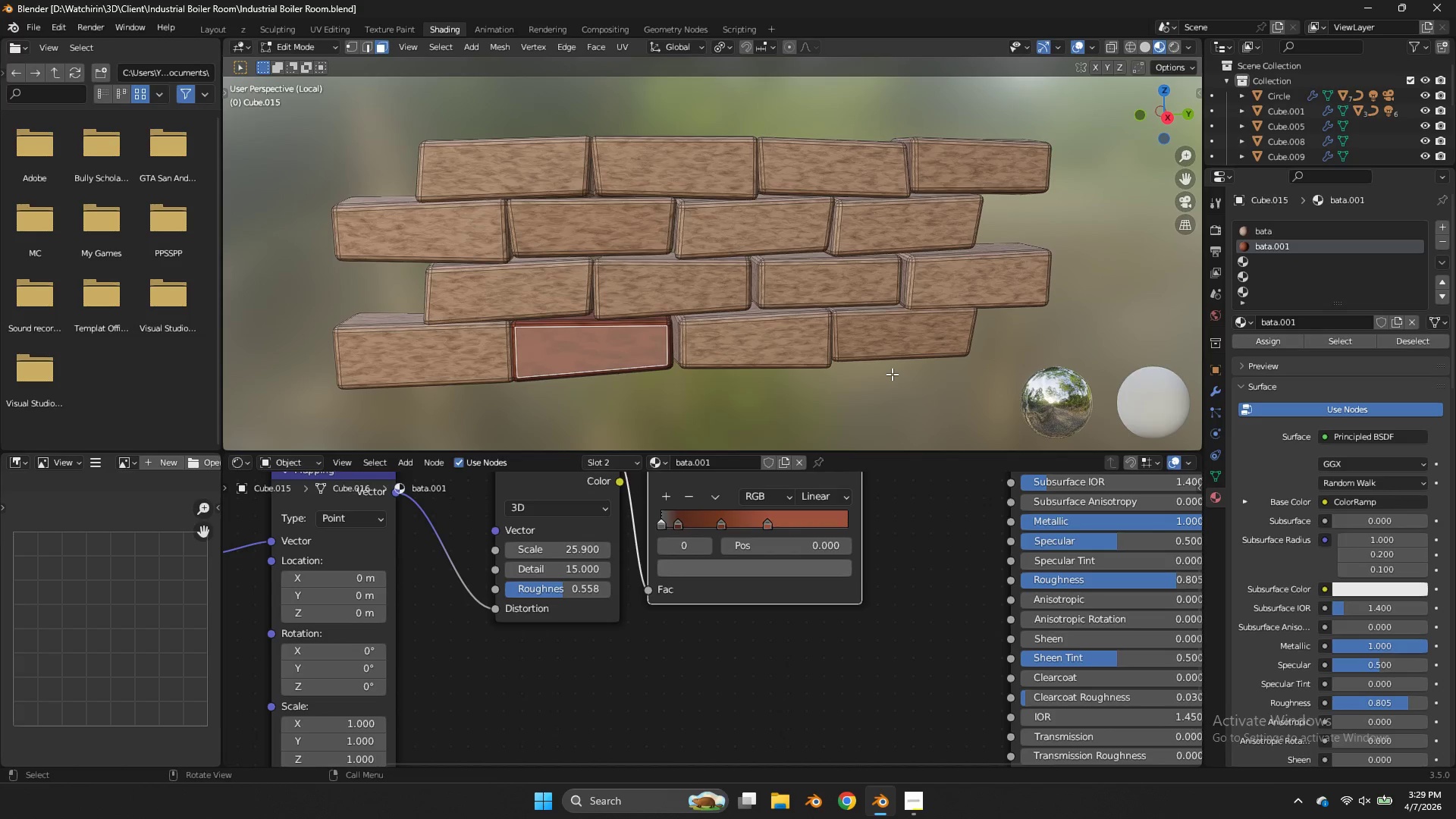 
left_click([892, 374])
 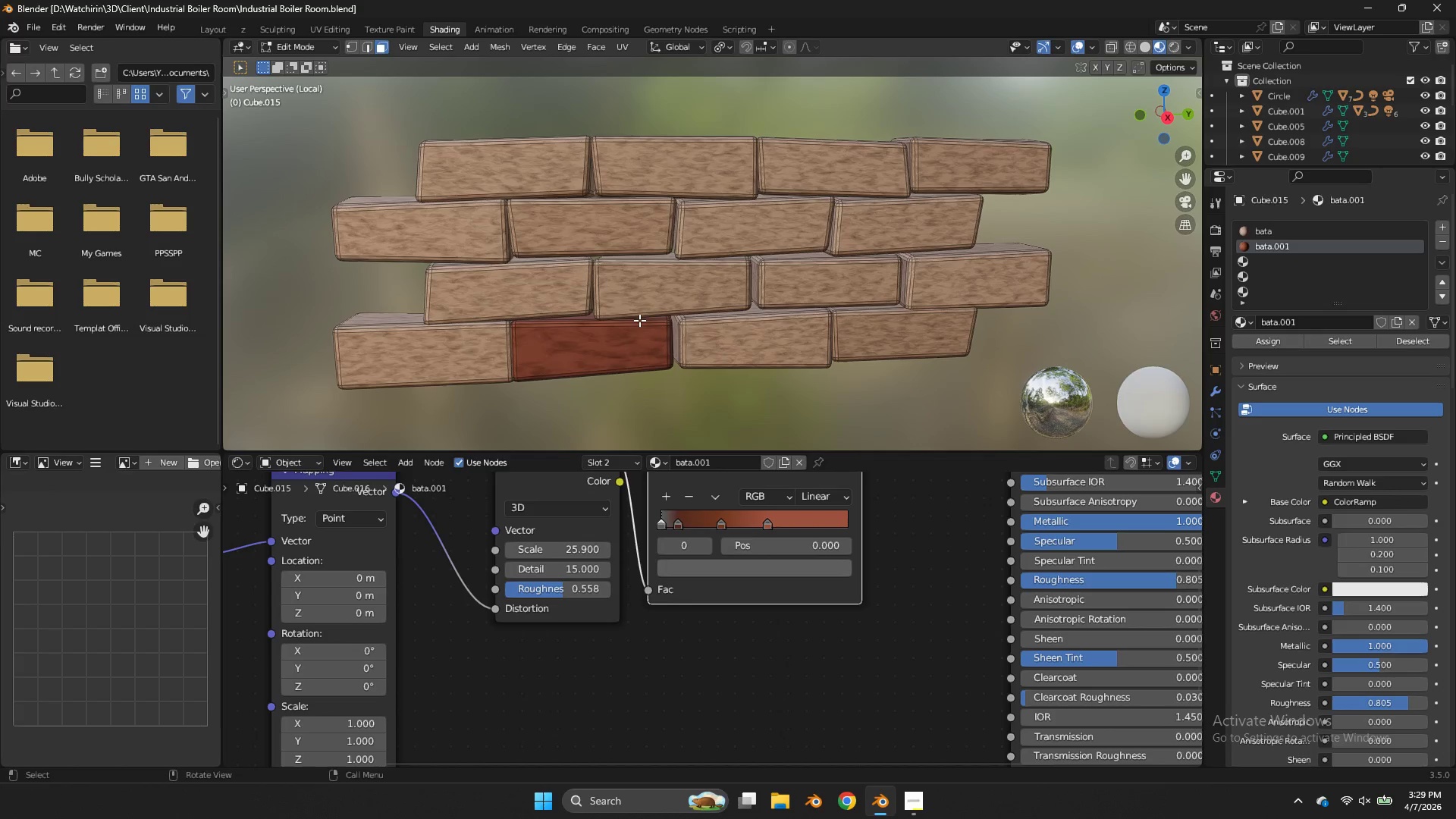 
left_click([636, 319])
 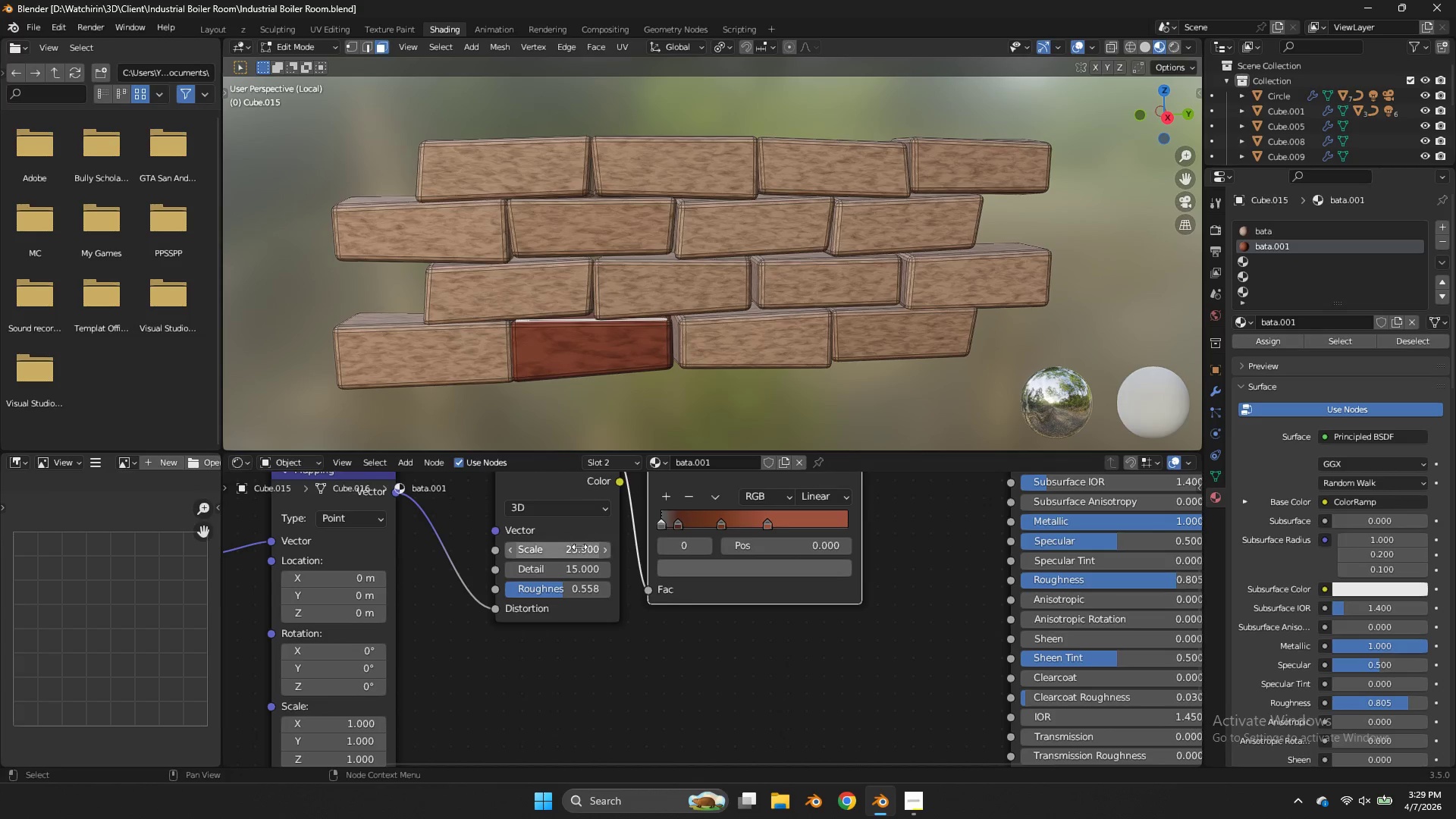 
left_click_drag(start_coordinate=[576, 551], to_coordinate=[845, 359])
 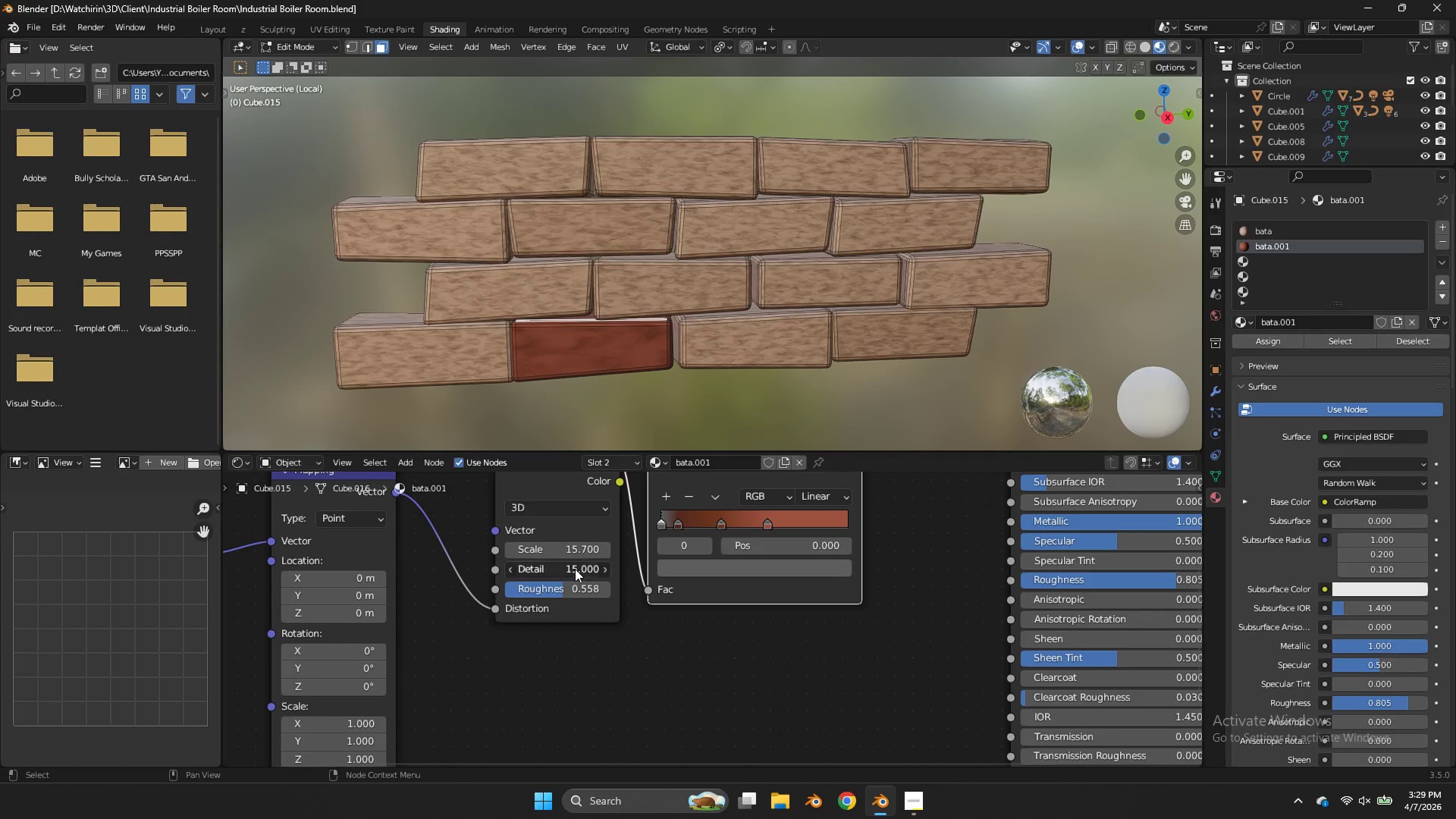 
left_click_drag(start_coordinate=[580, 566], to_coordinate=[609, 358])
 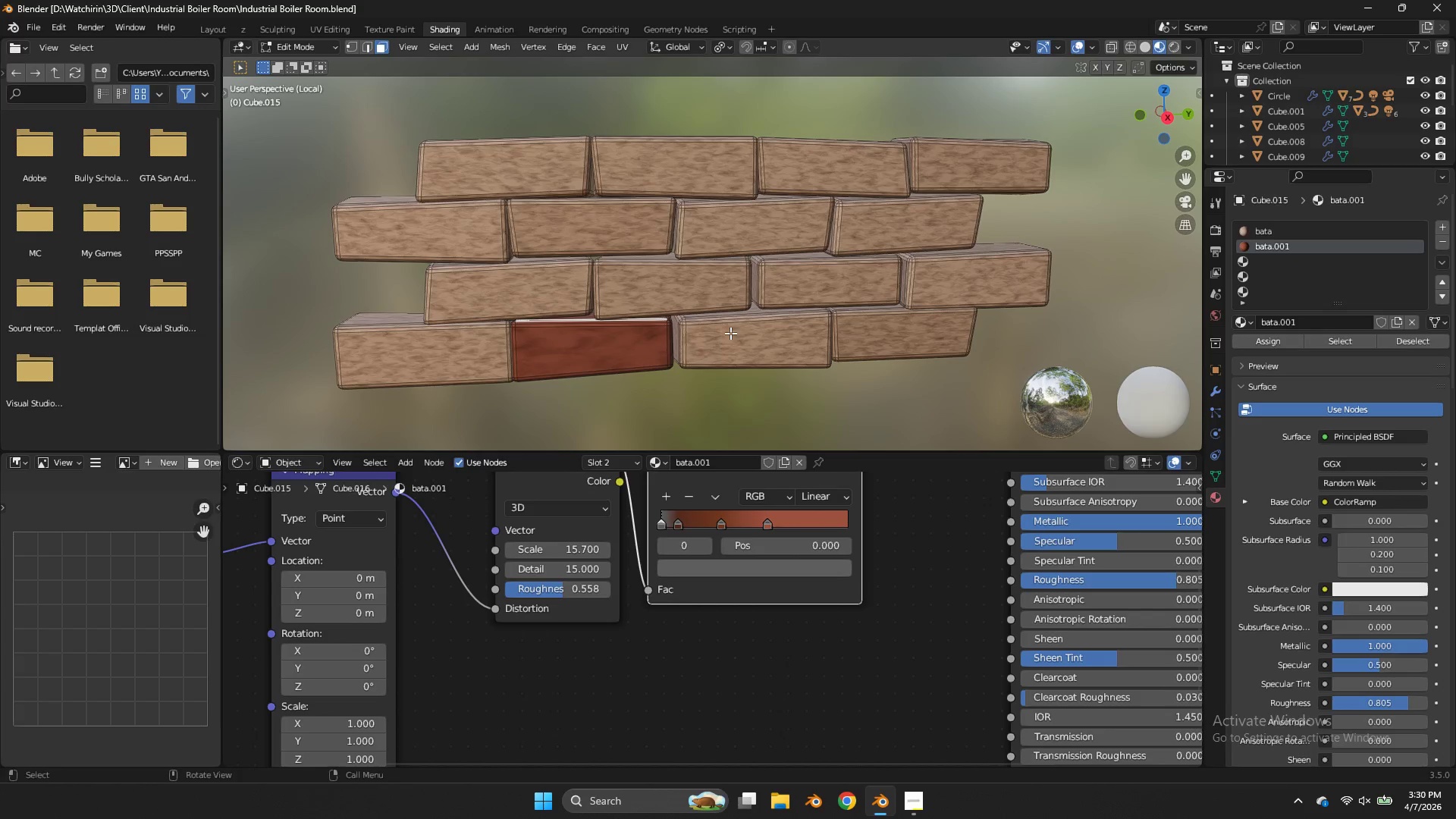 
left_click([731, 332])
 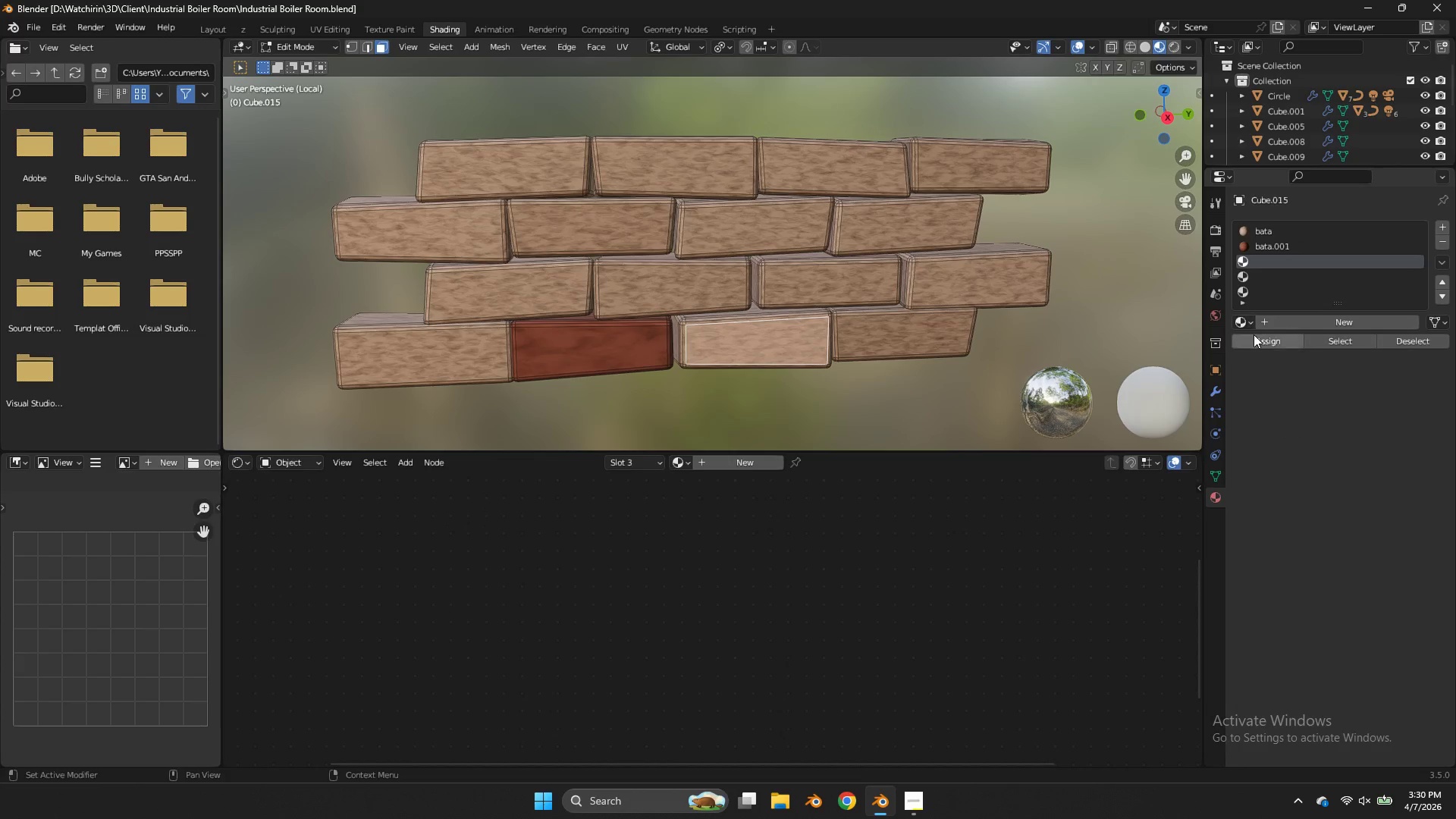 
double_click([1247, 318])
 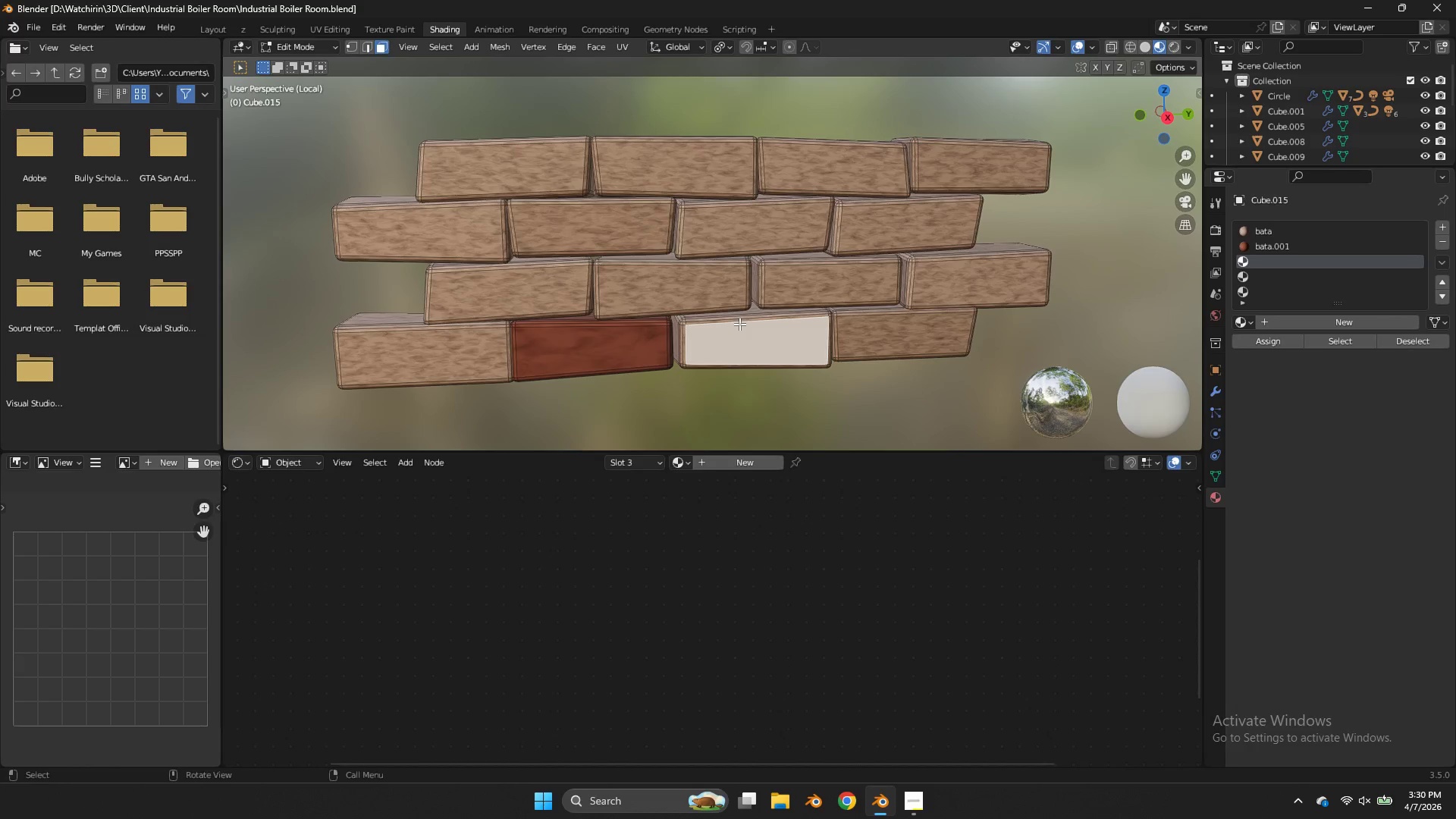 
key(L)
 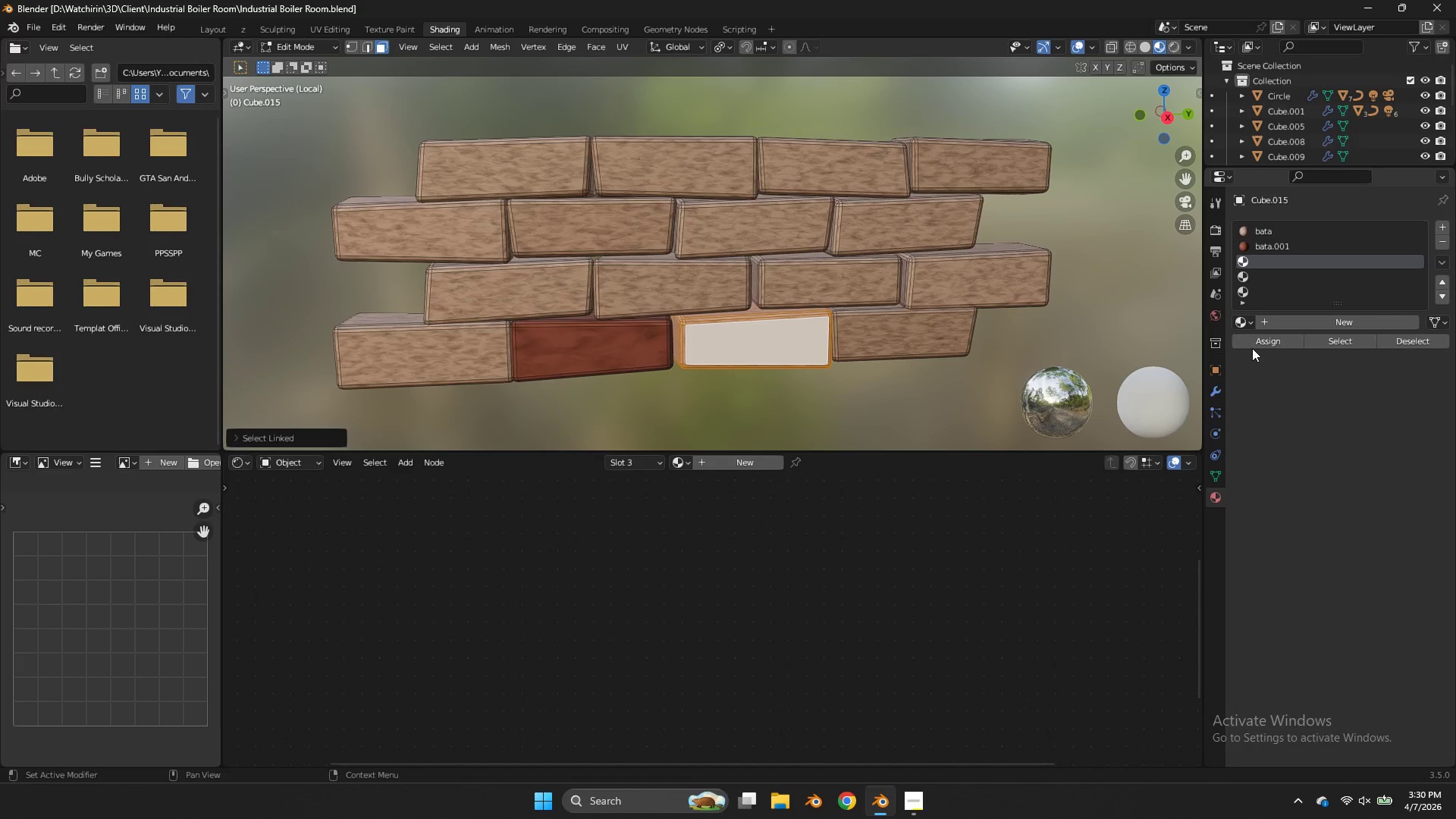 
left_click([1254, 348])
 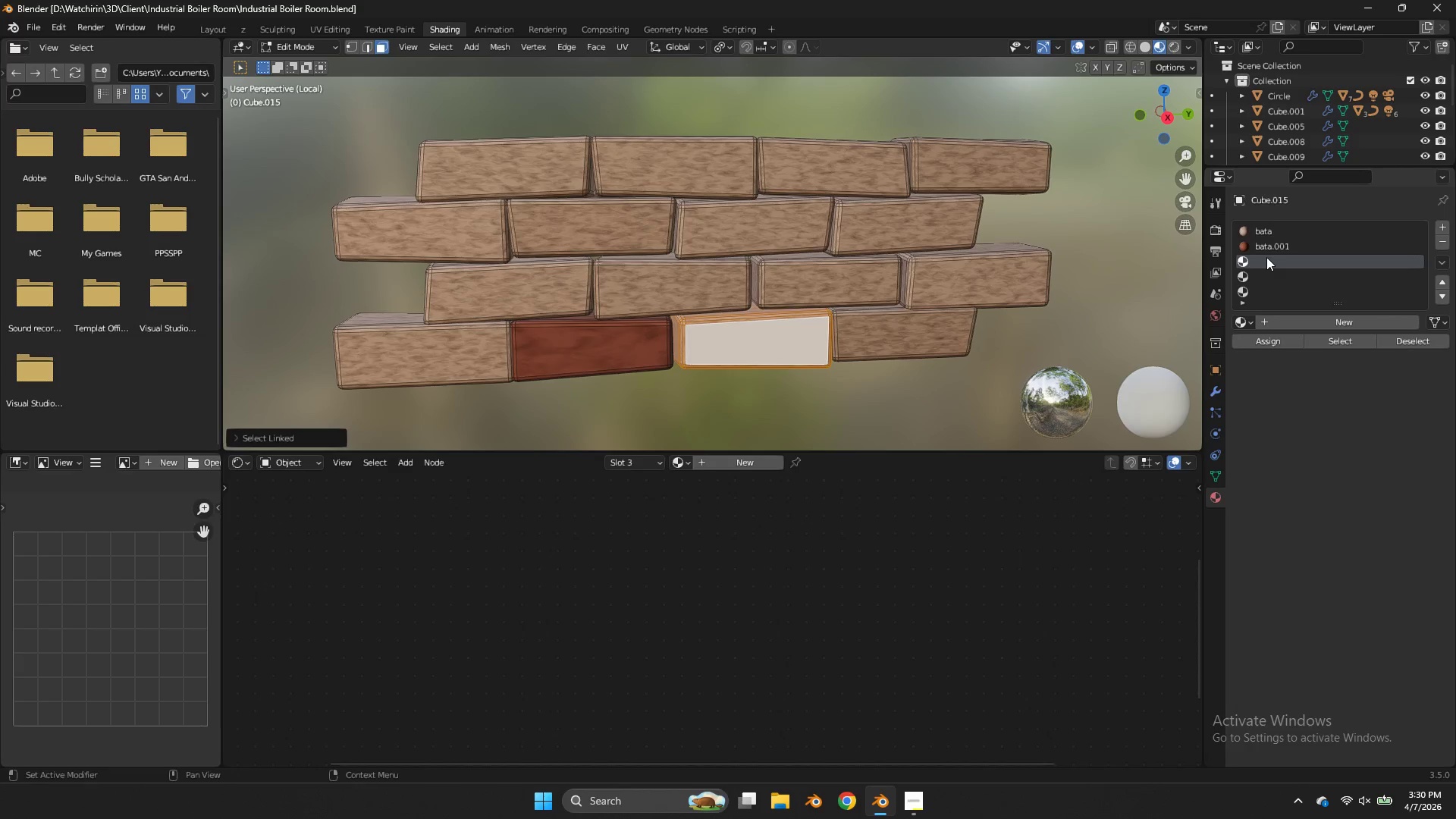 
left_click([1266, 257])
 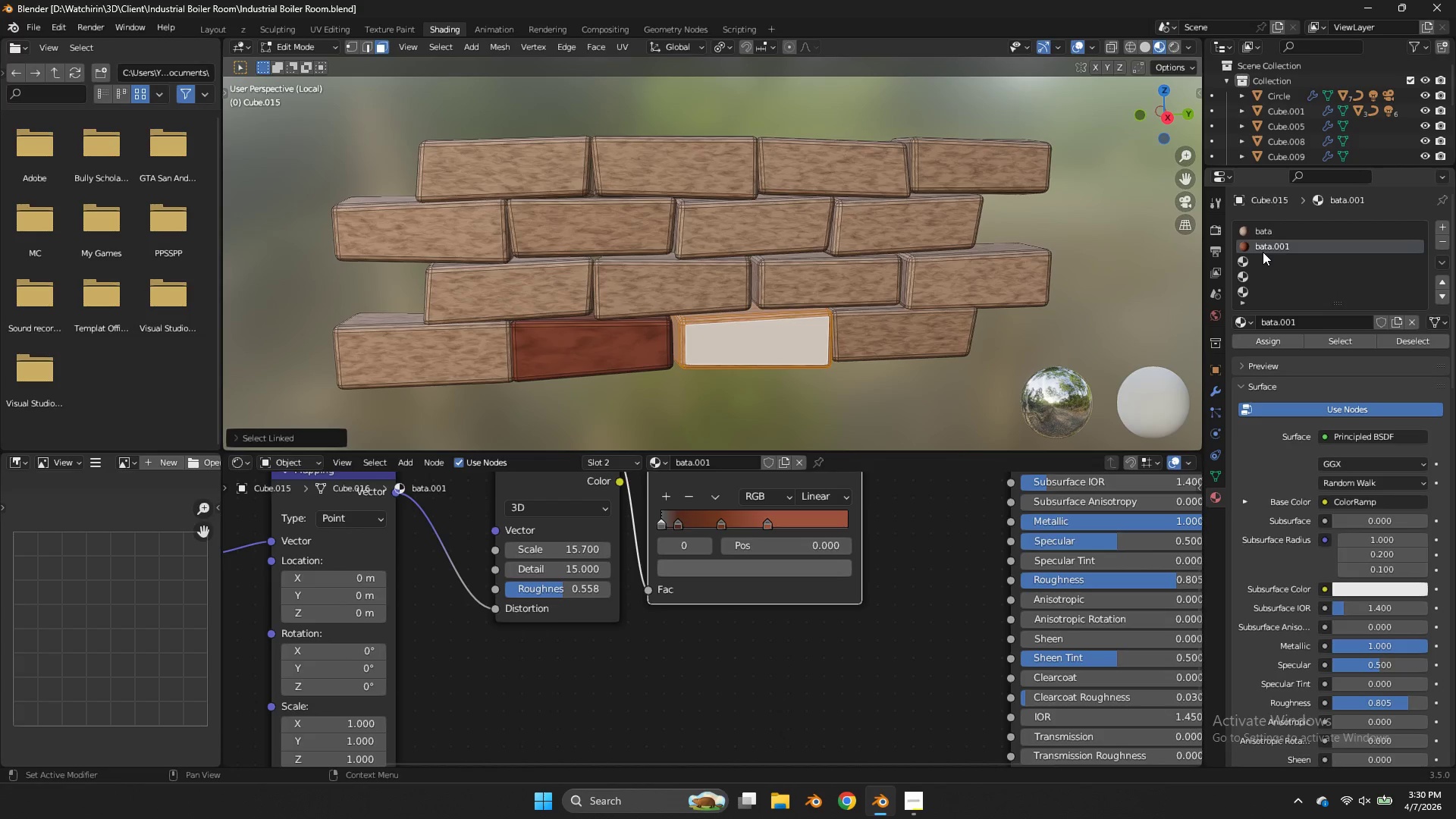 
double_click([1266, 264])
 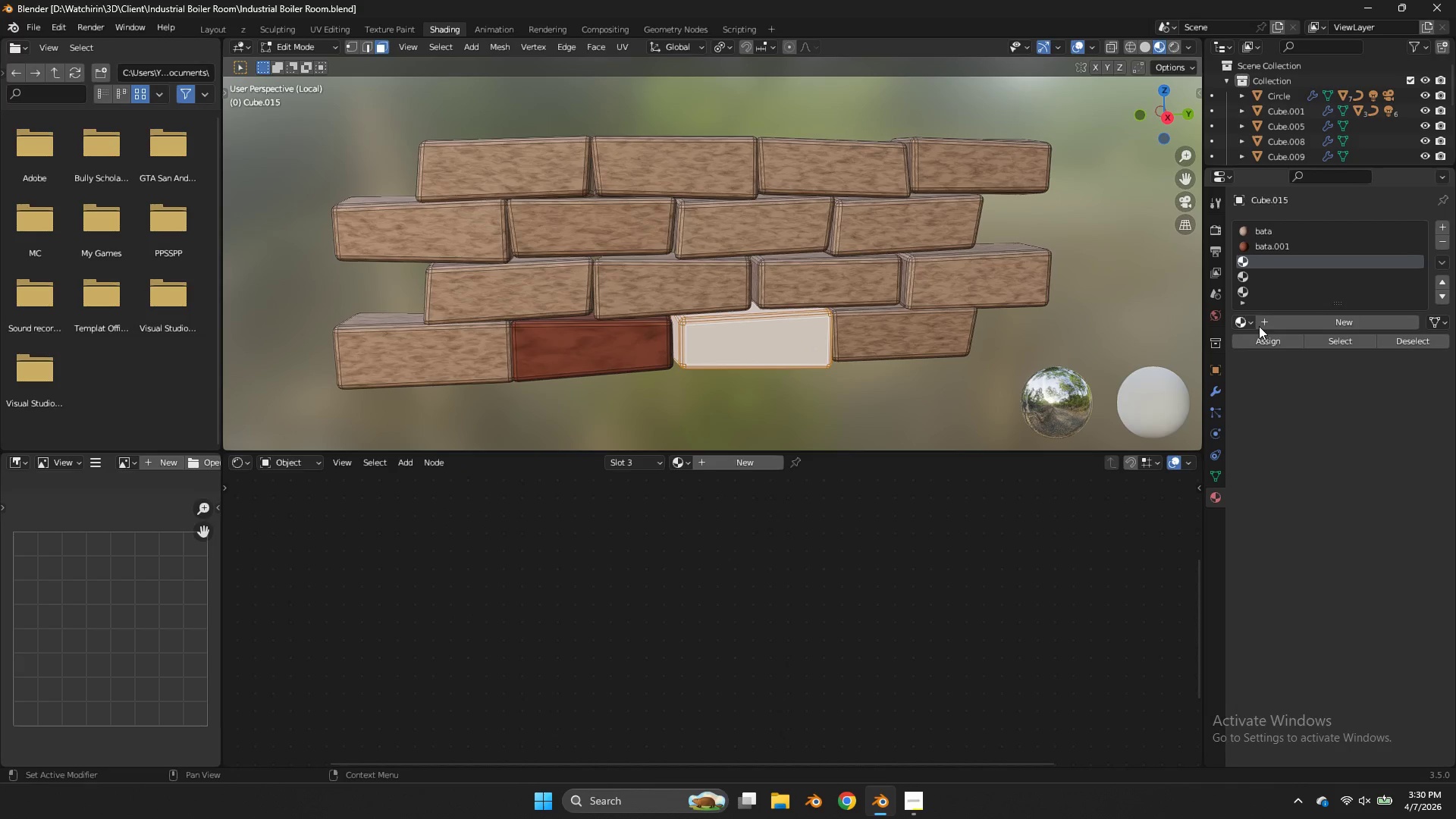 
left_click([1246, 328])
 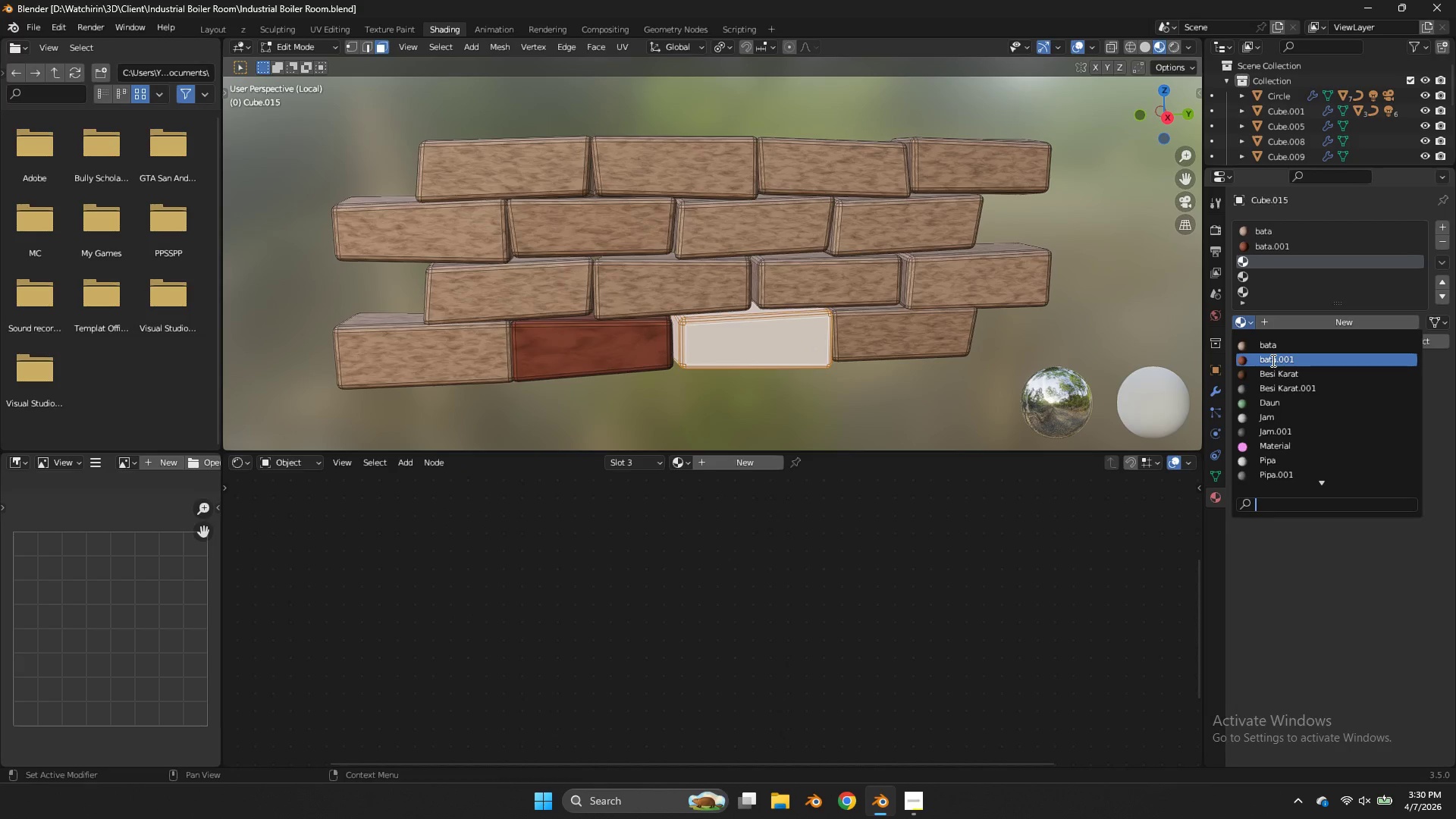 
left_click([1272, 360])
 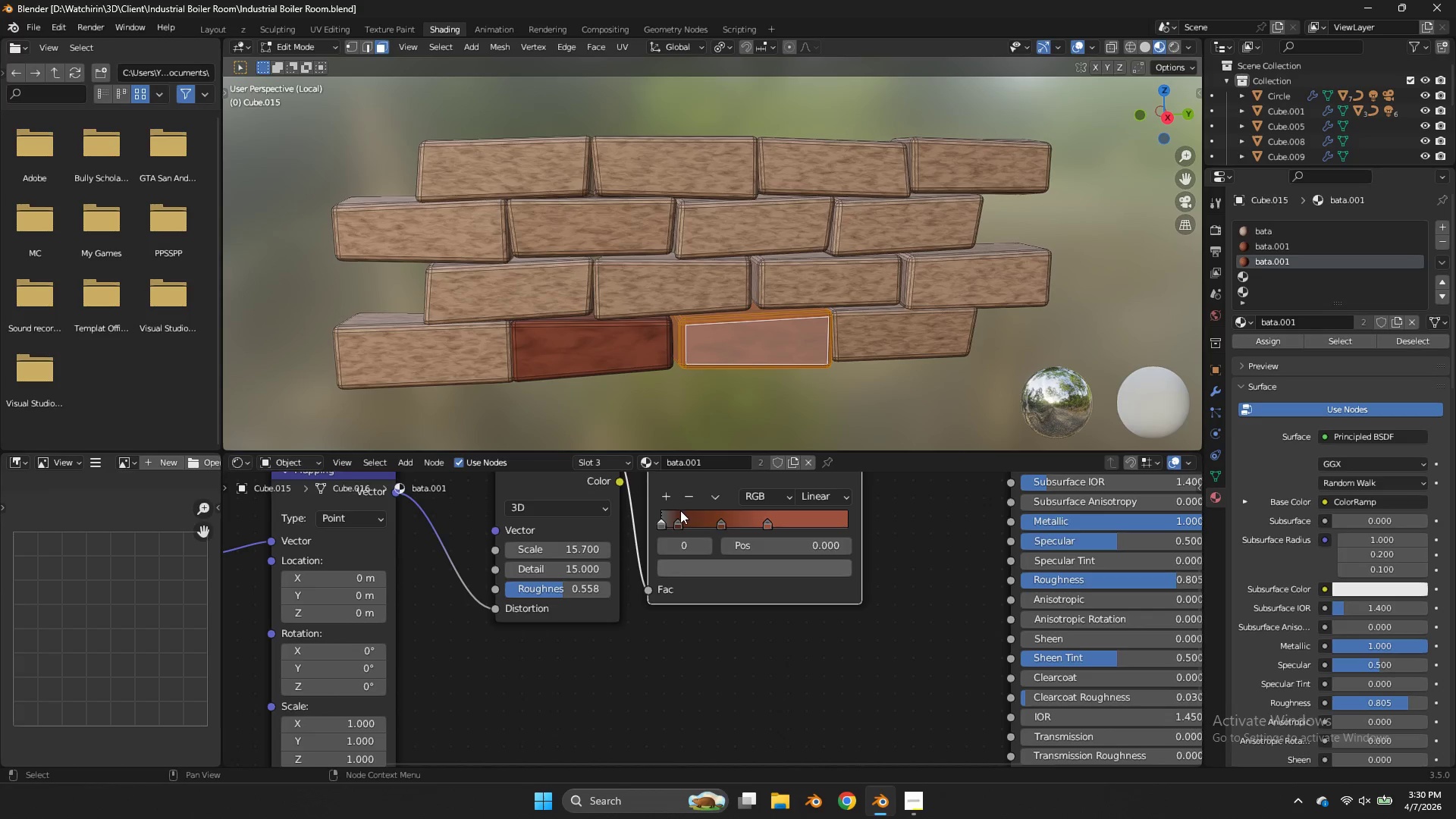 
left_click([657, 519])
 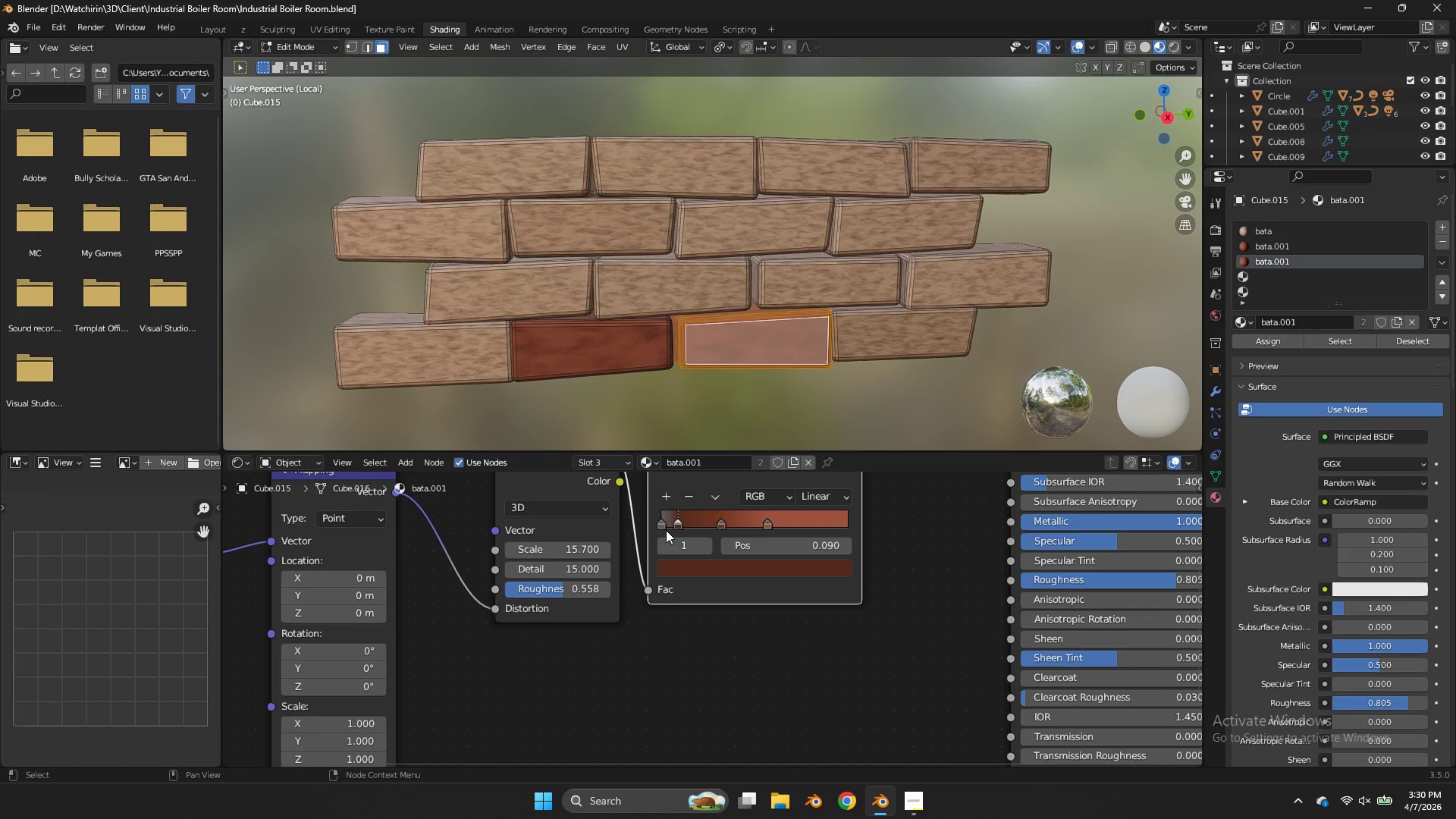 
double_click([661, 526])
 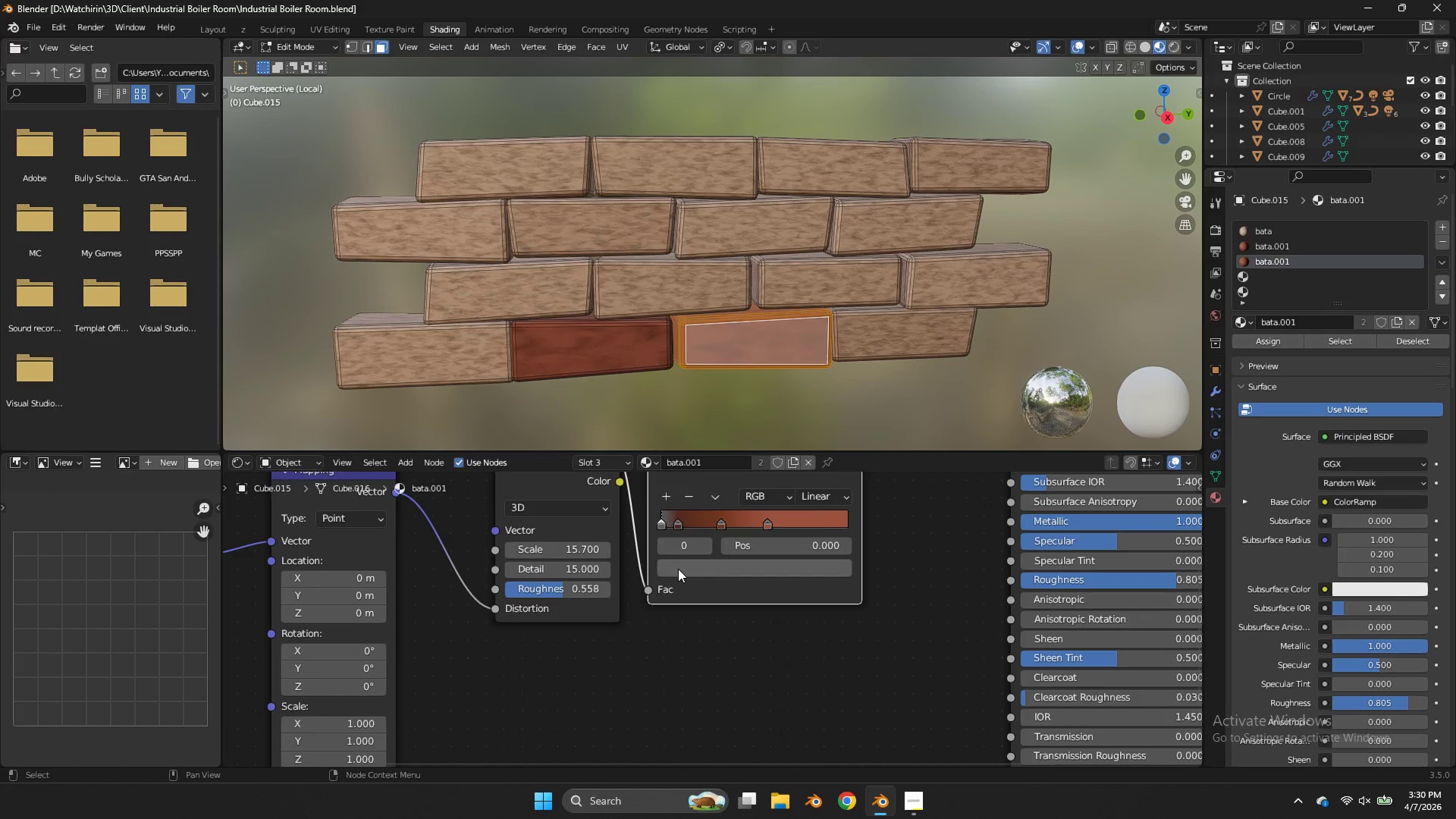 
triple_click([678, 569])
 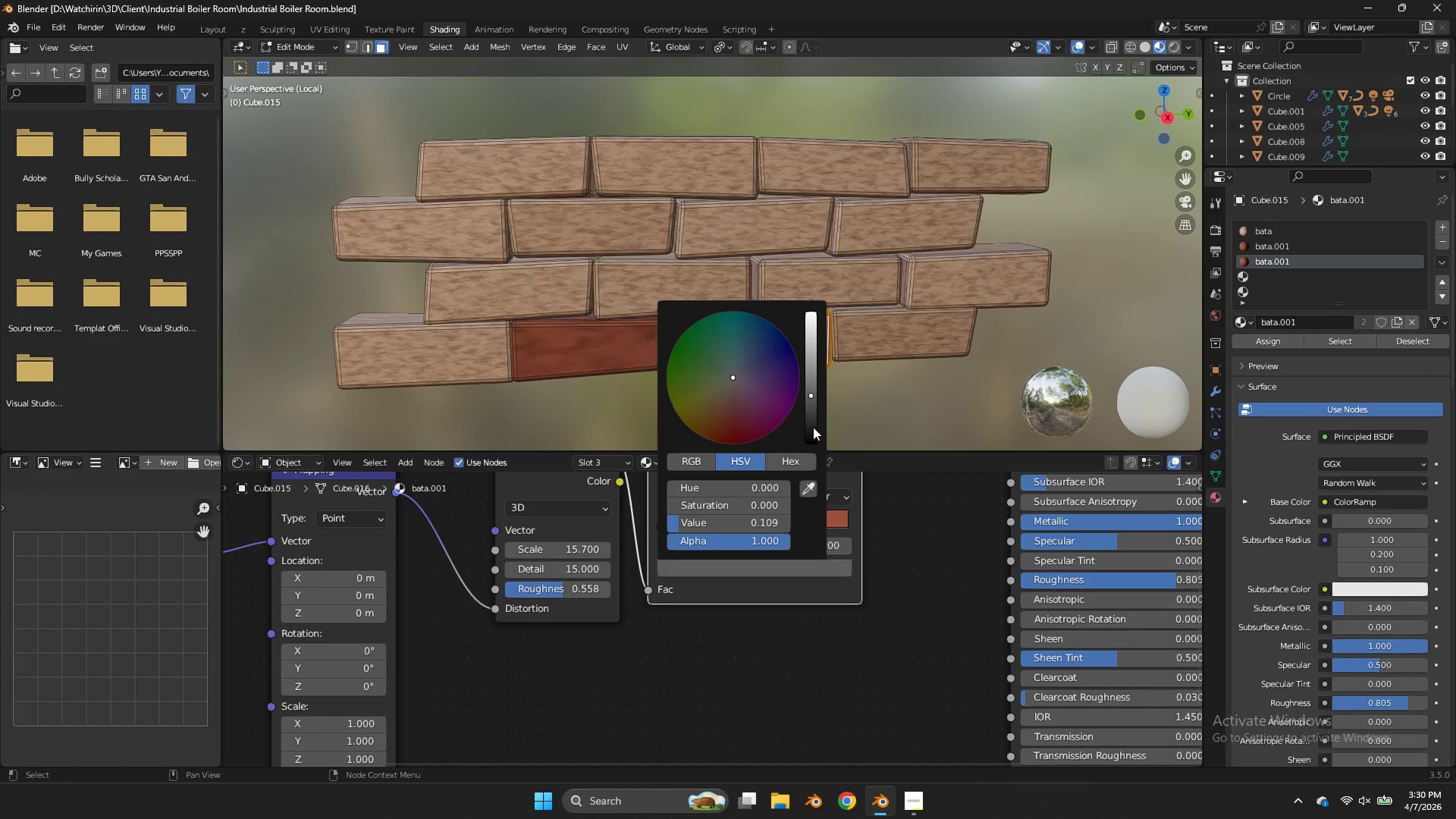 
left_click([813, 427])
 